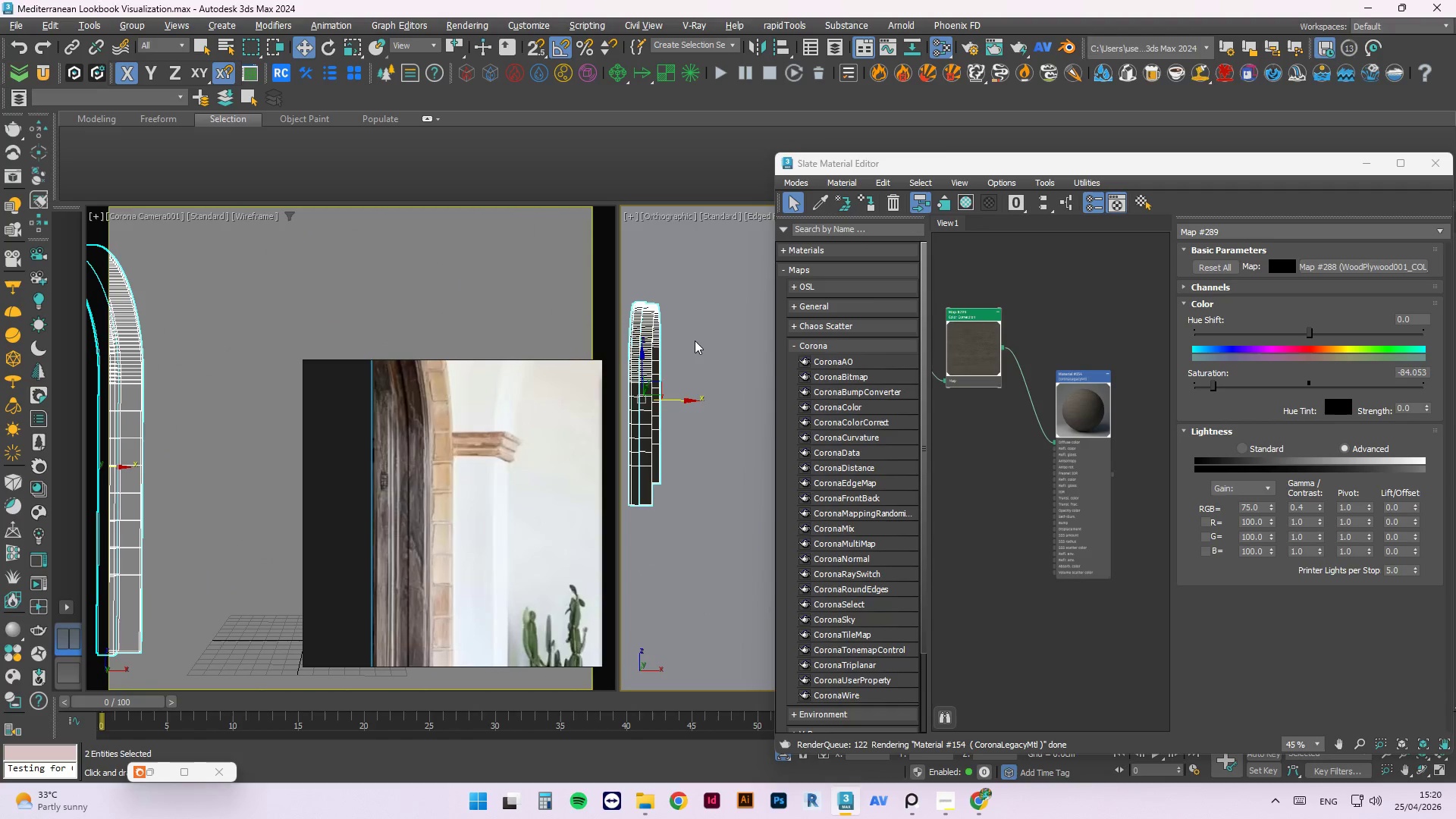 
left_click([700, 321])
 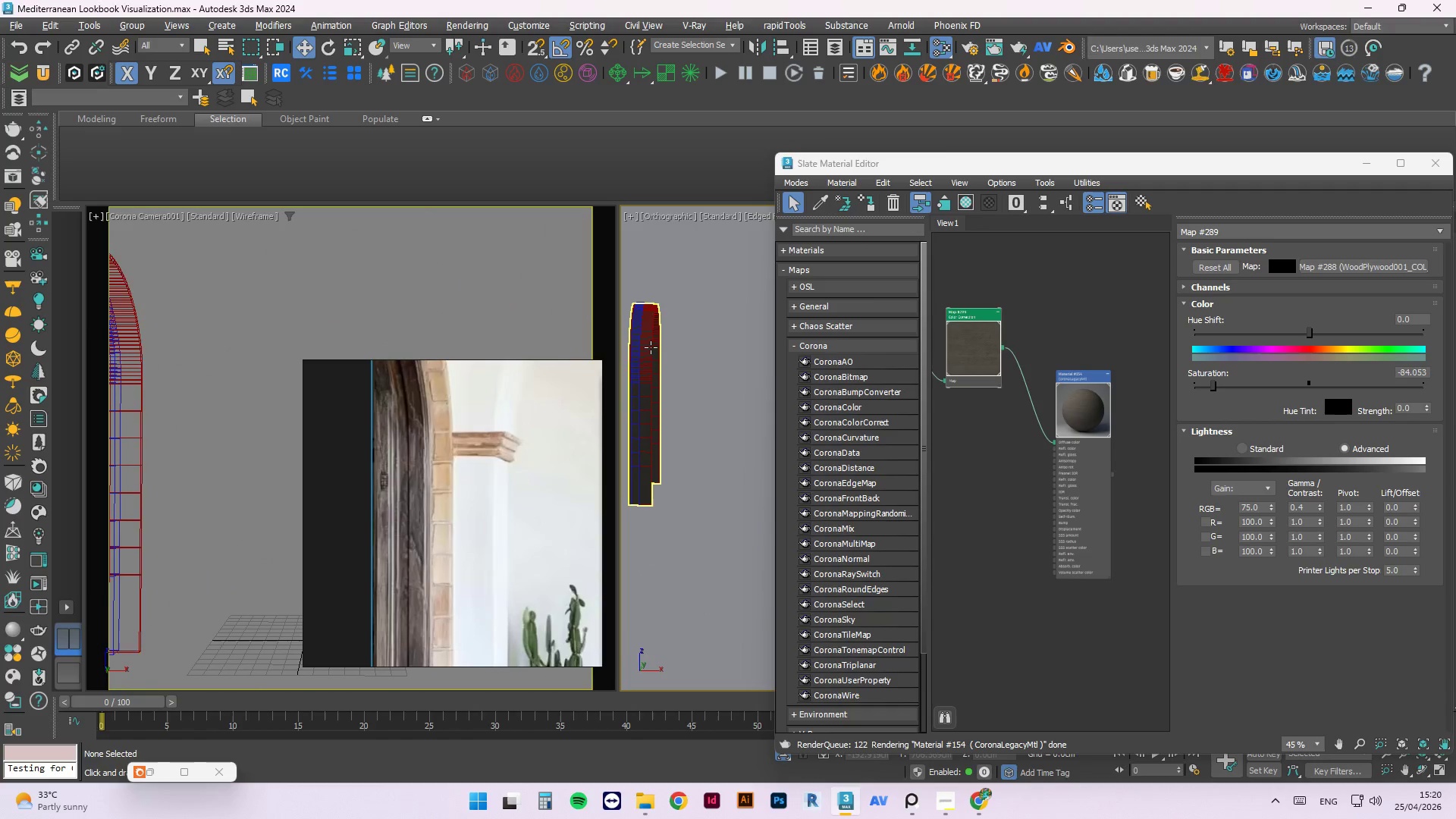 
scroll: coordinate [650, 349], scroll_direction: up, amount: 2.0
 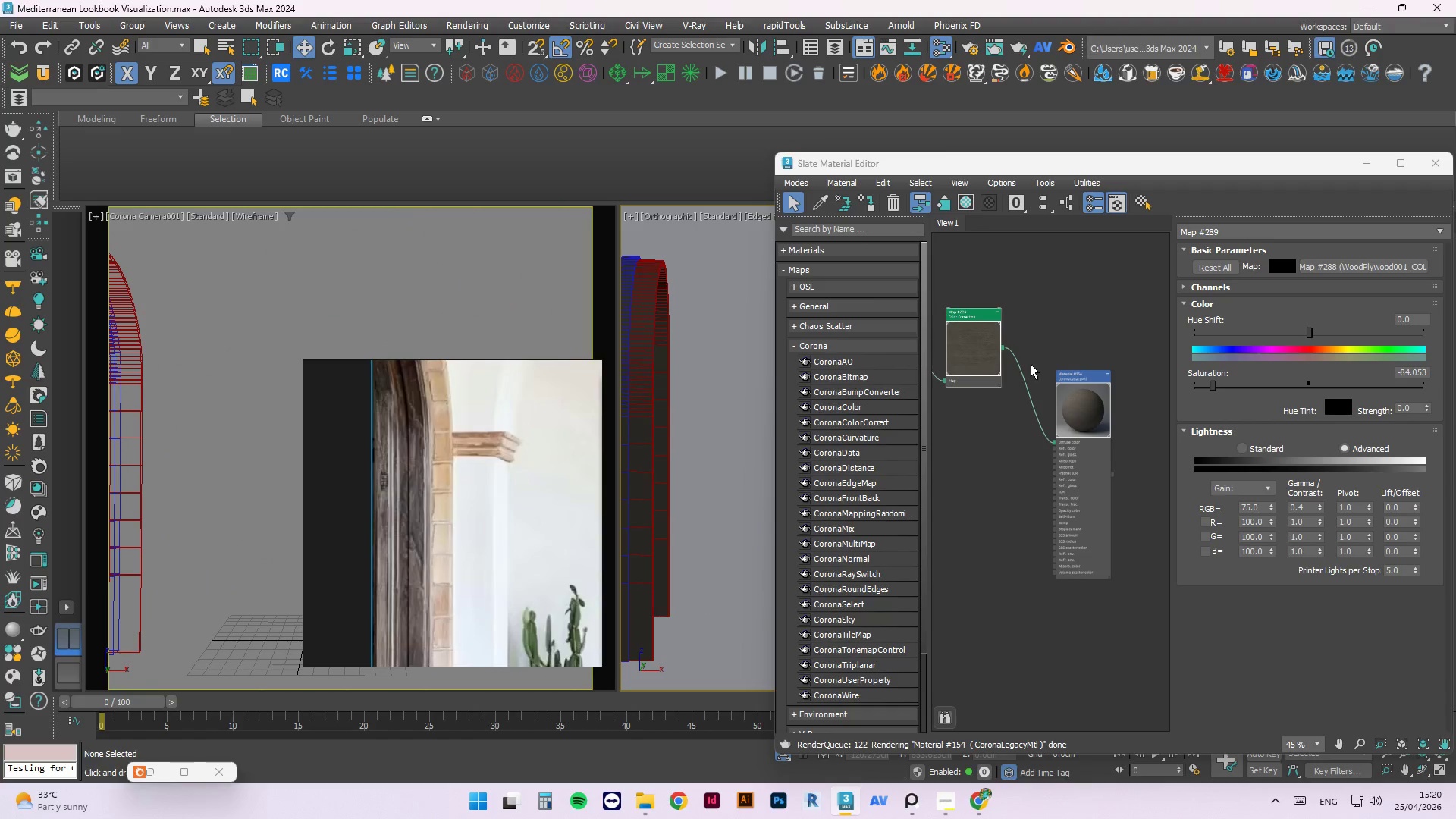 
wait(9.06)
 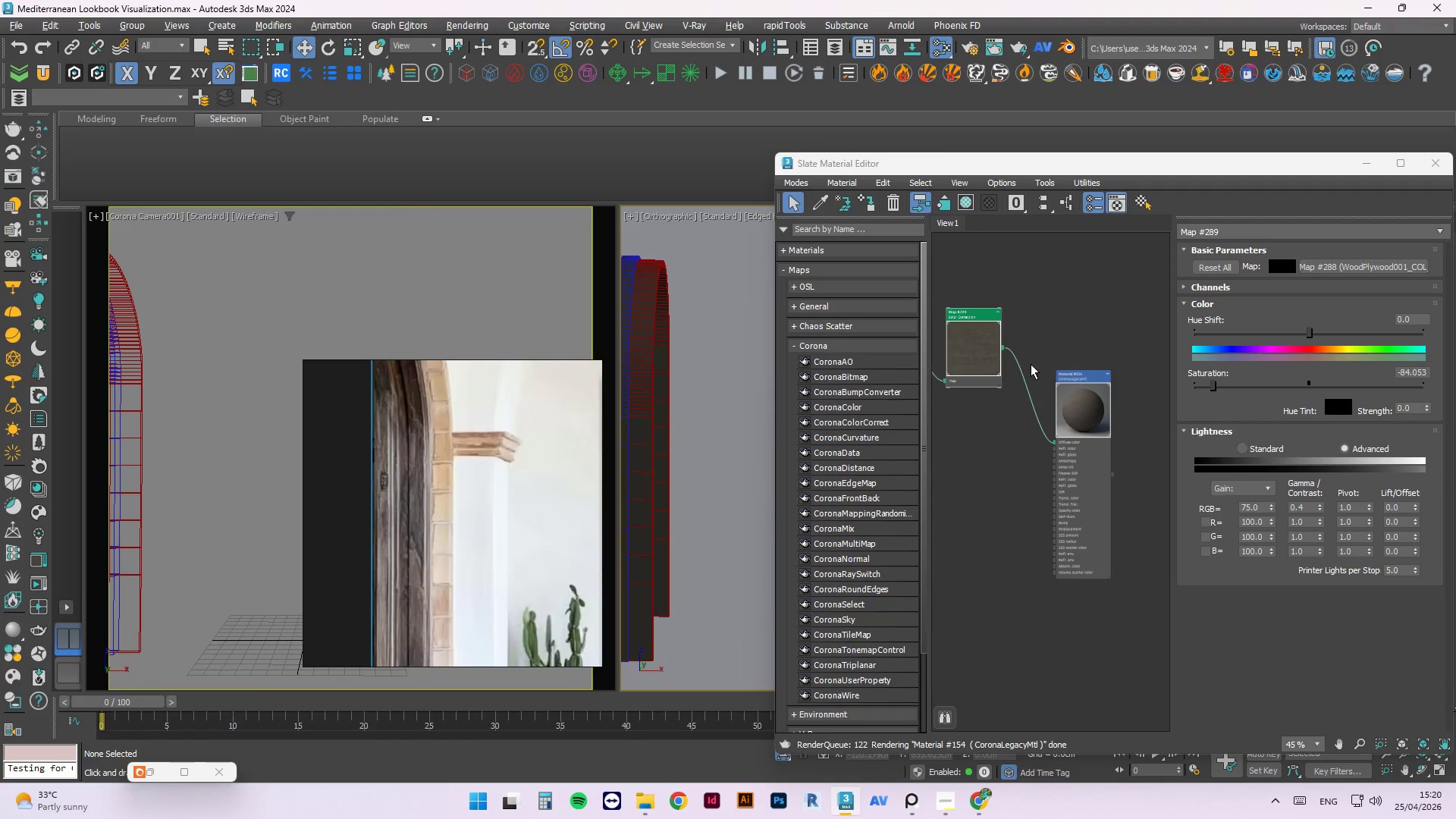 
left_click_drag(start_coordinate=[474, 378], to_coordinate=[256, 222])
 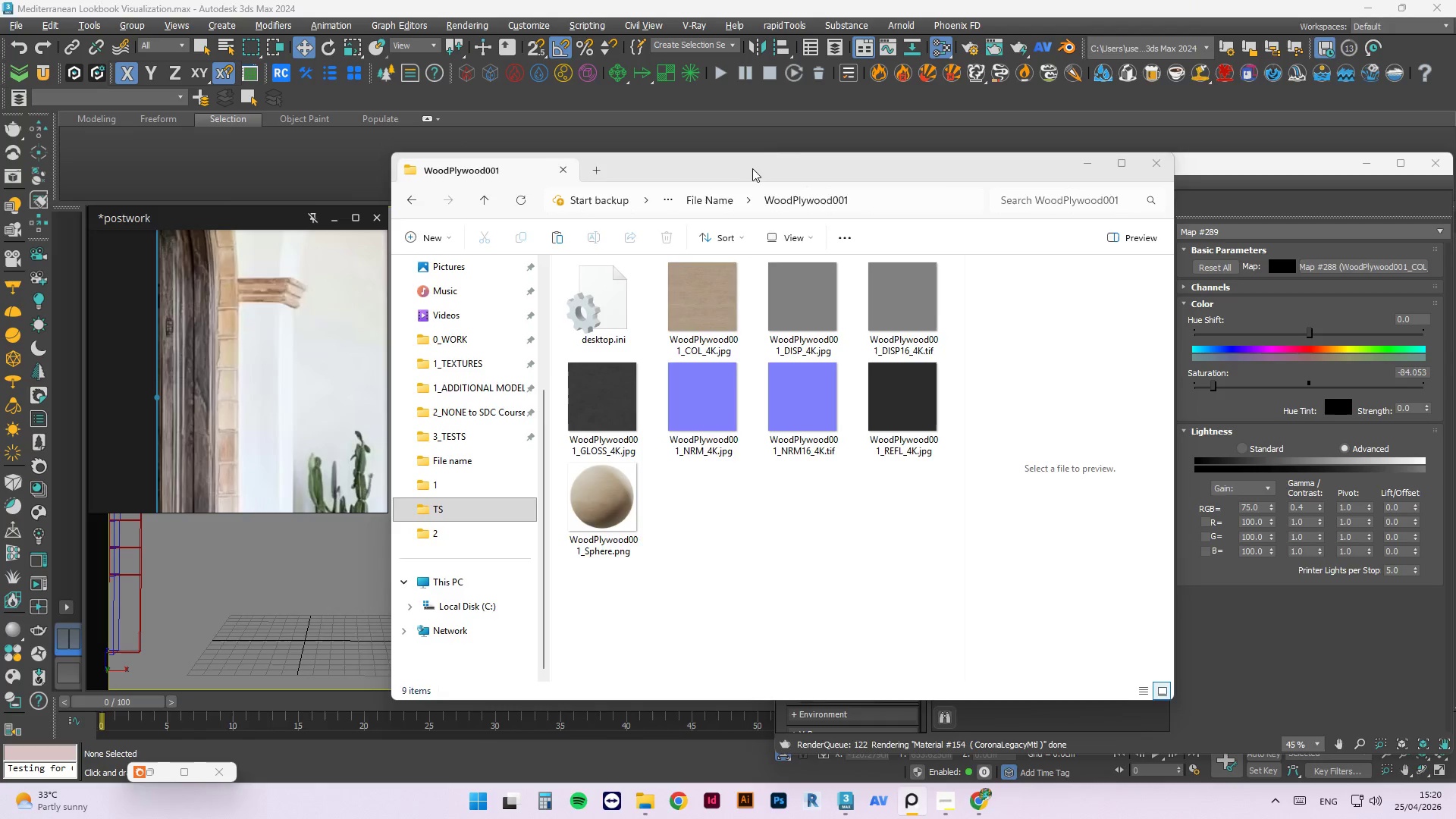 
left_click_drag(start_coordinate=[752, 168], to_coordinate=[416, 425])
 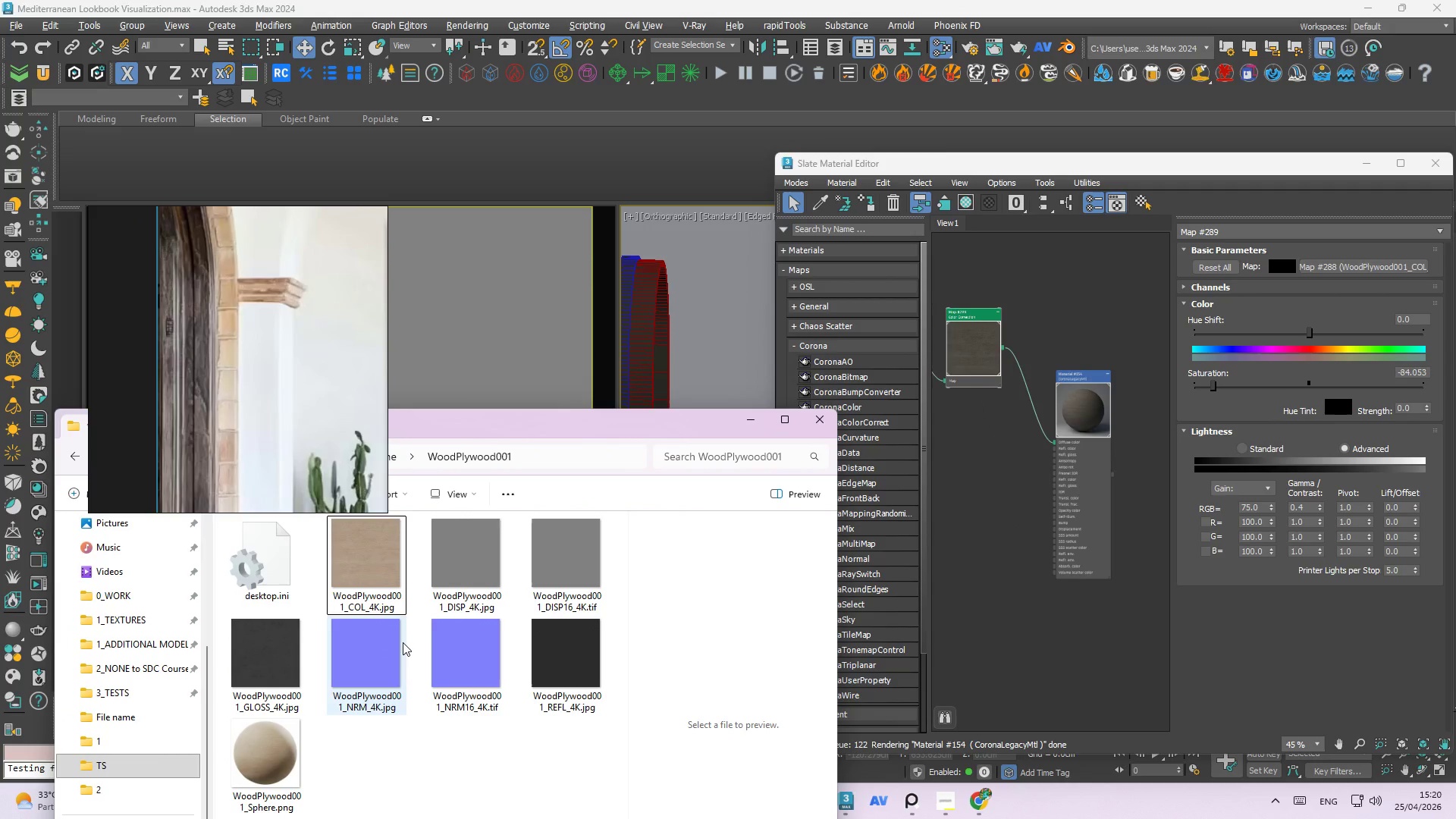 
wait(5.95)
 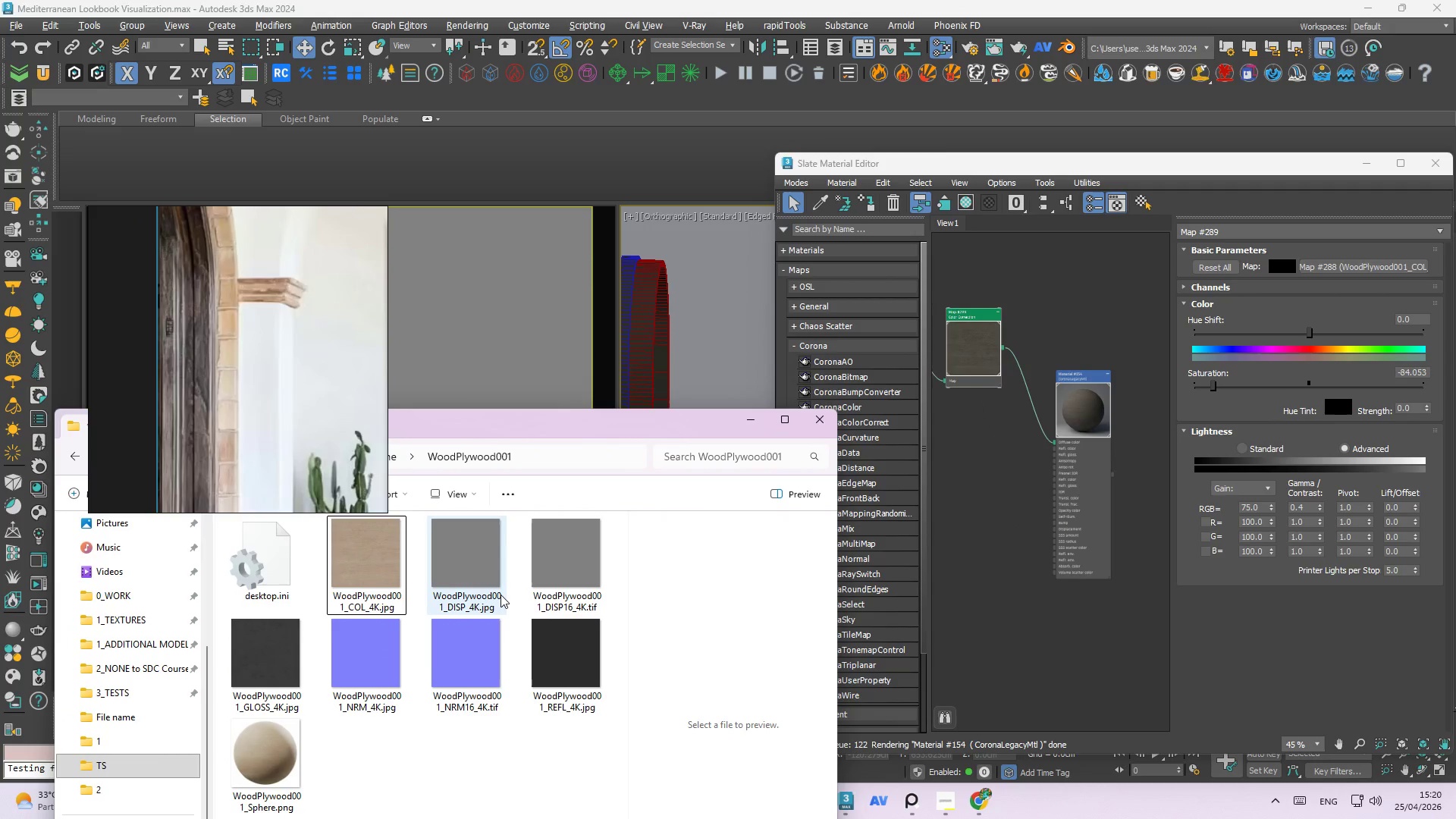 
left_click_drag(start_coordinate=[362, 665], to_coordinate=[943, 501])
 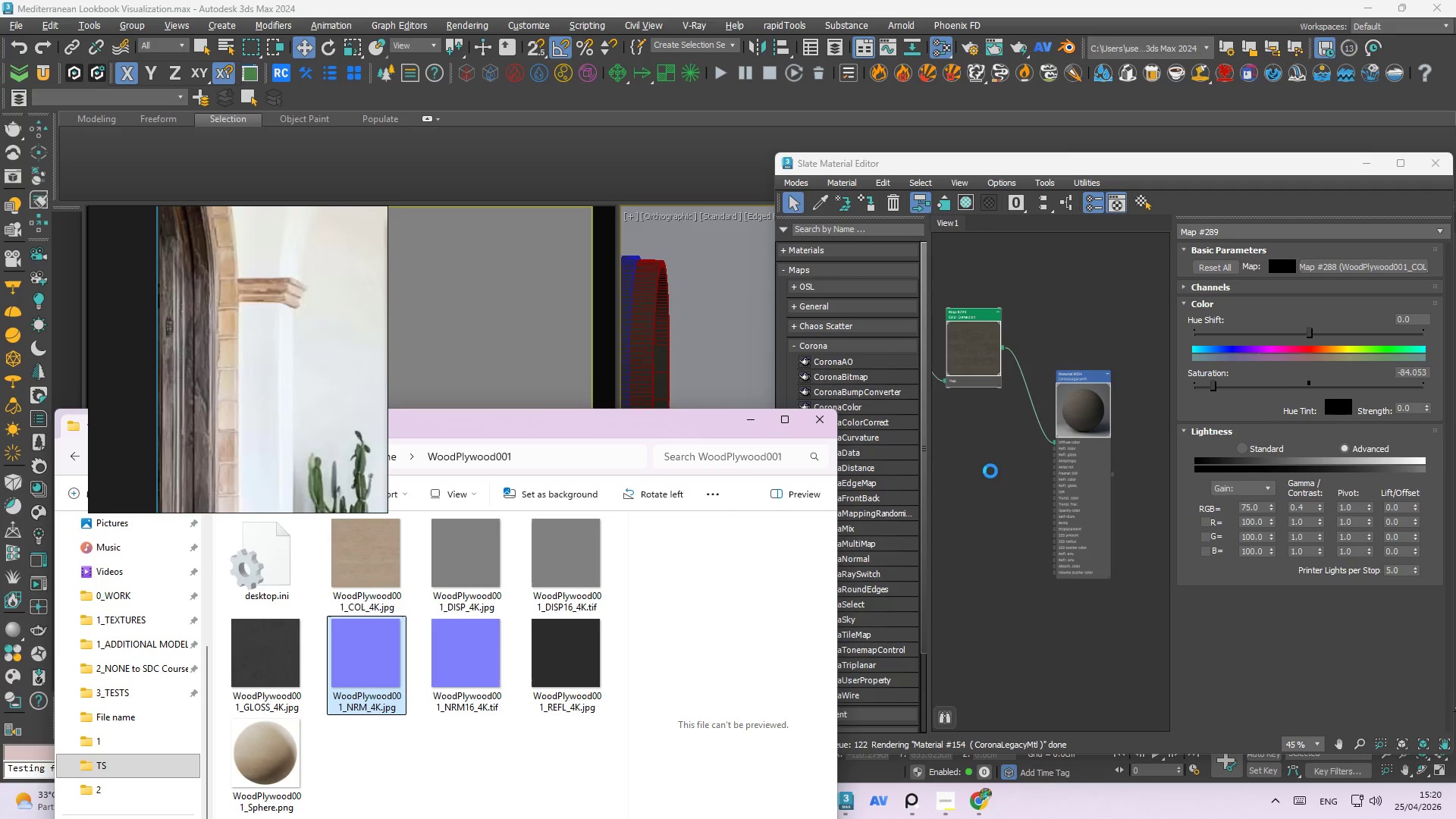 
scroll: coordinate [992, 472], scroll_direction: up, amount: 3.0
 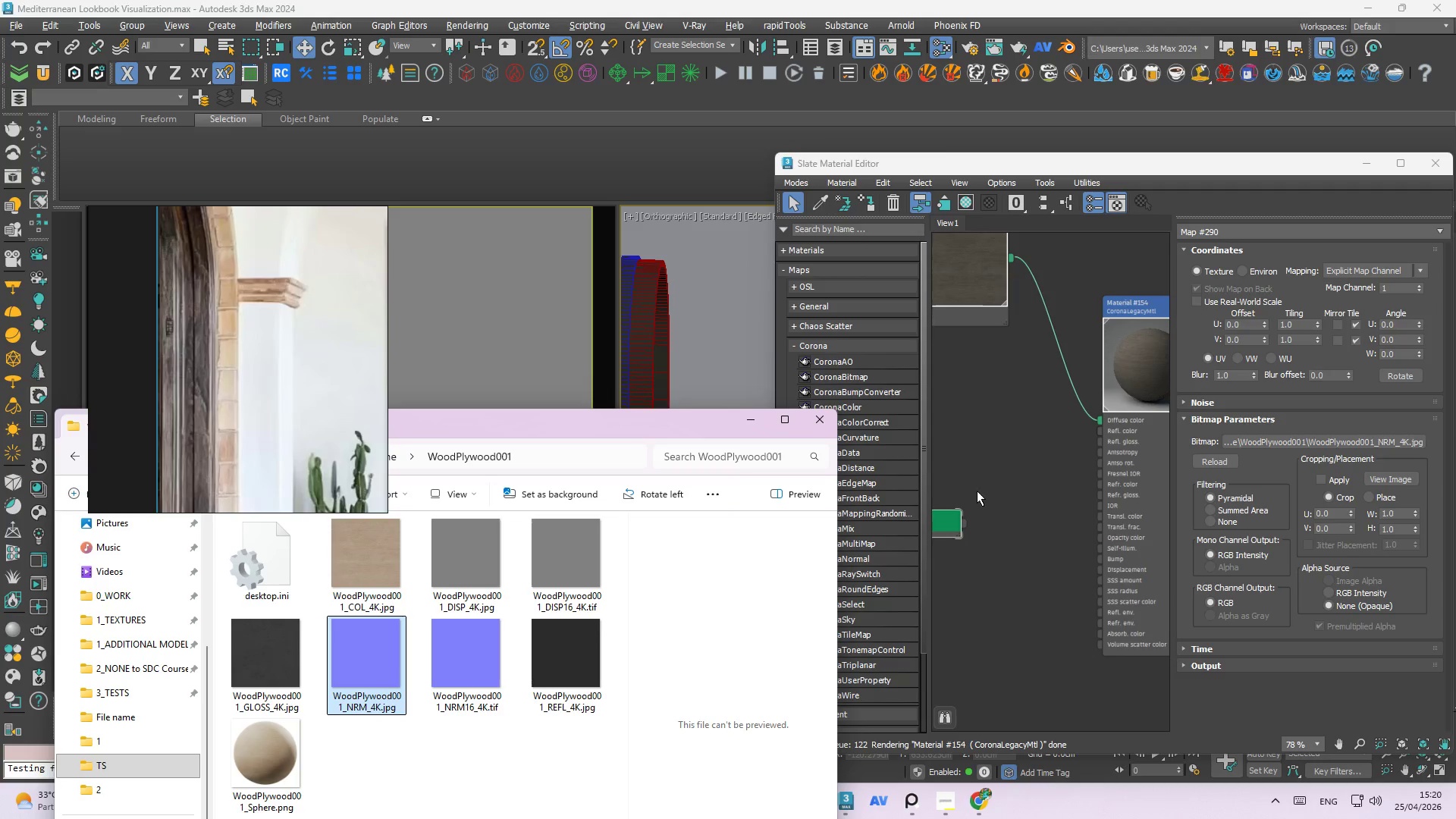 
left_click_drag(start_coordinate=[949, 516], to_coordinate=[1029, 465])
 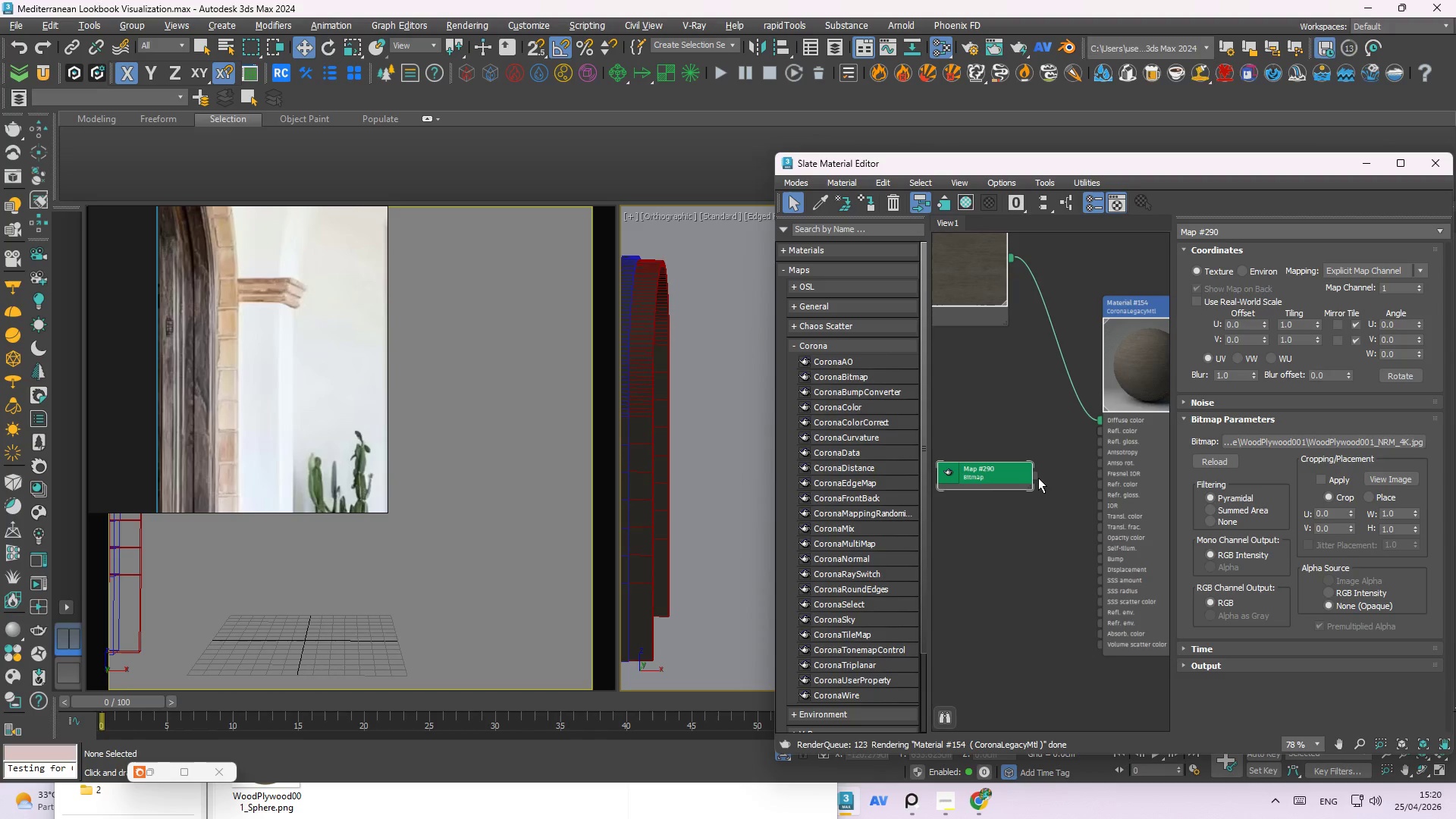 
left_click_drag(start_coordinate=[1037, 477], to_coordinate=[1112, 558])
 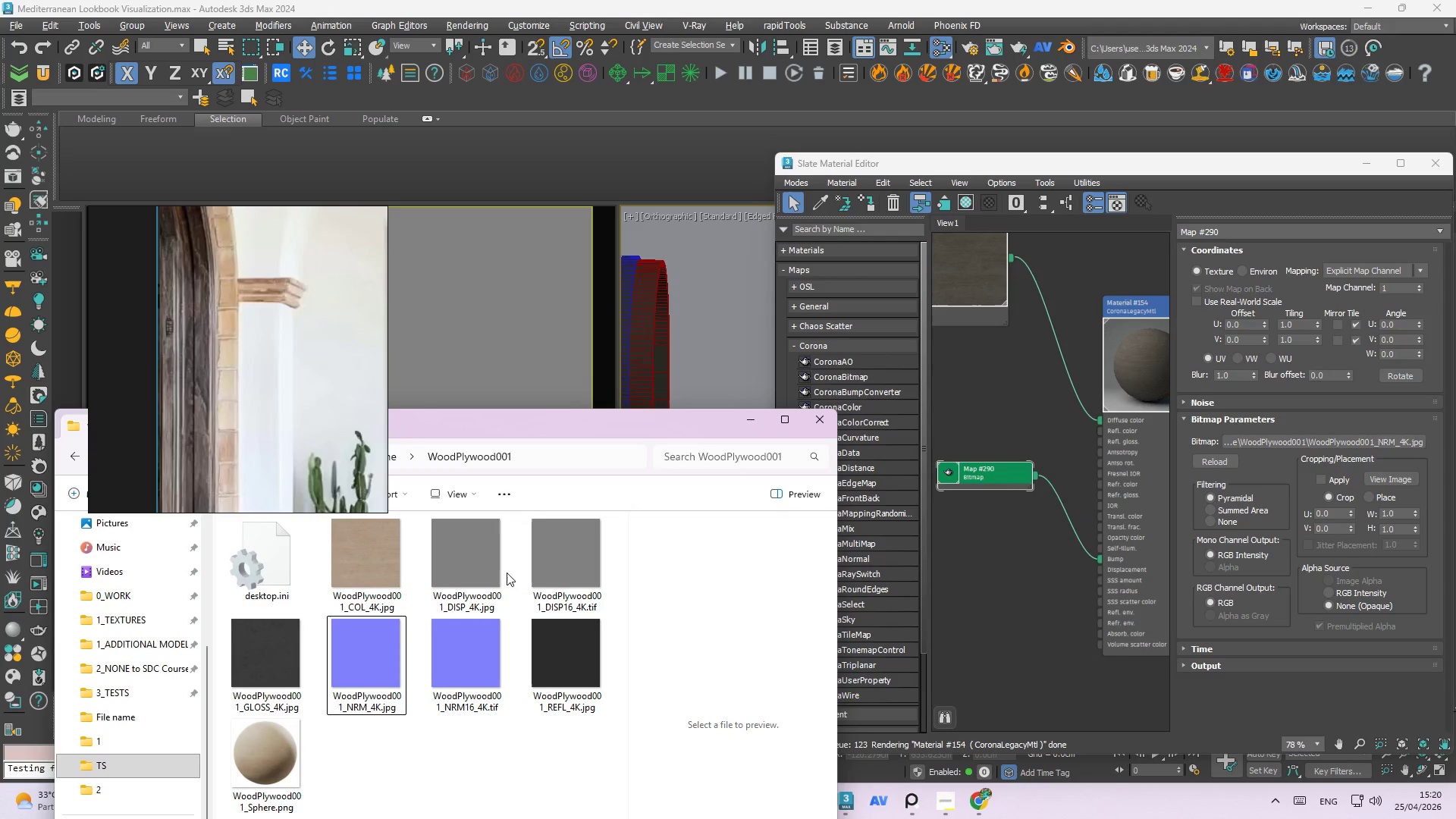 
left_click_drag(start_coordinate=[535, 422], to_coordinate=[516, 377])
 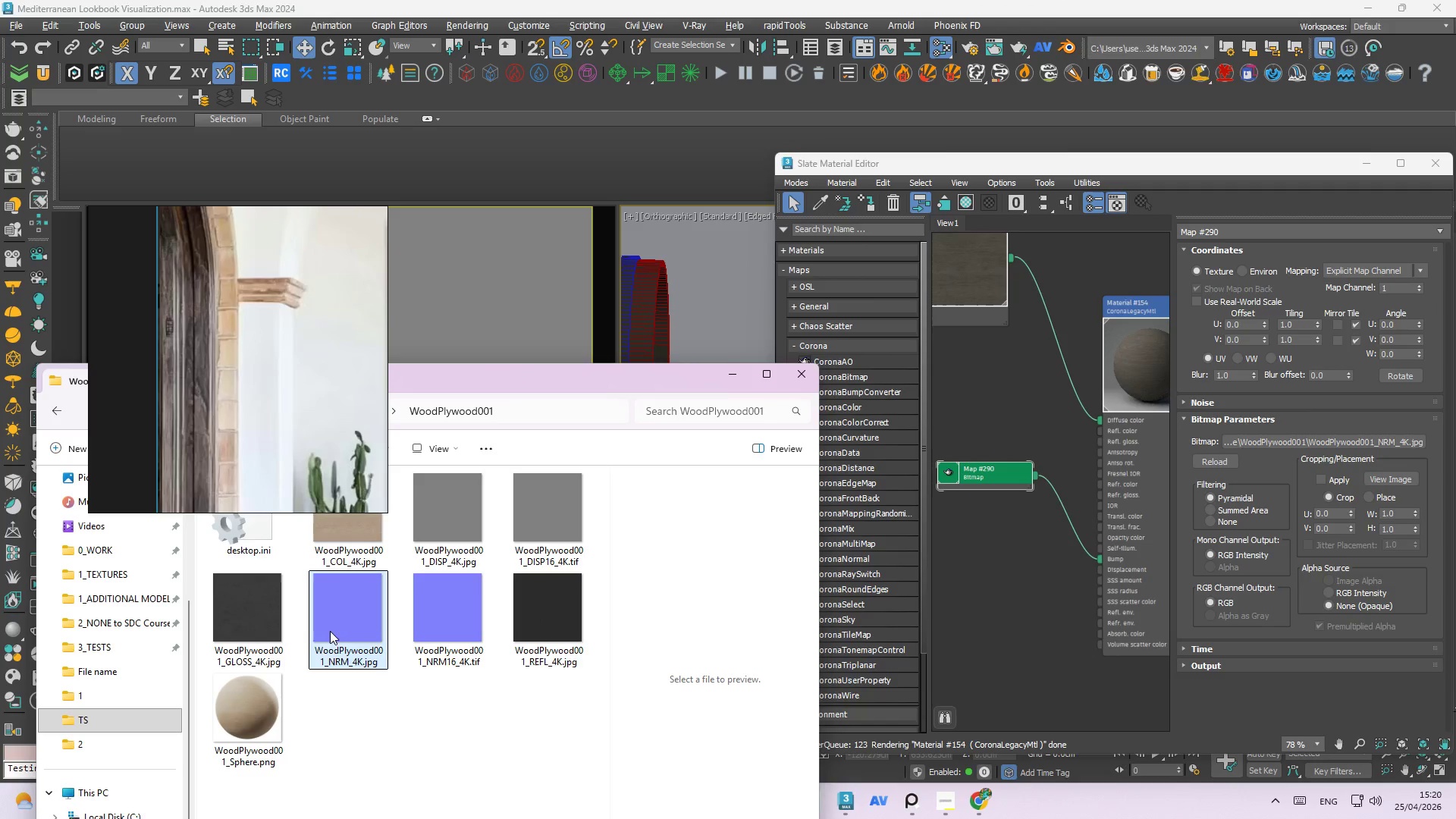 
left_click_drag(start_coordinate=[270, 616], to_coordinate=[983, 422])
 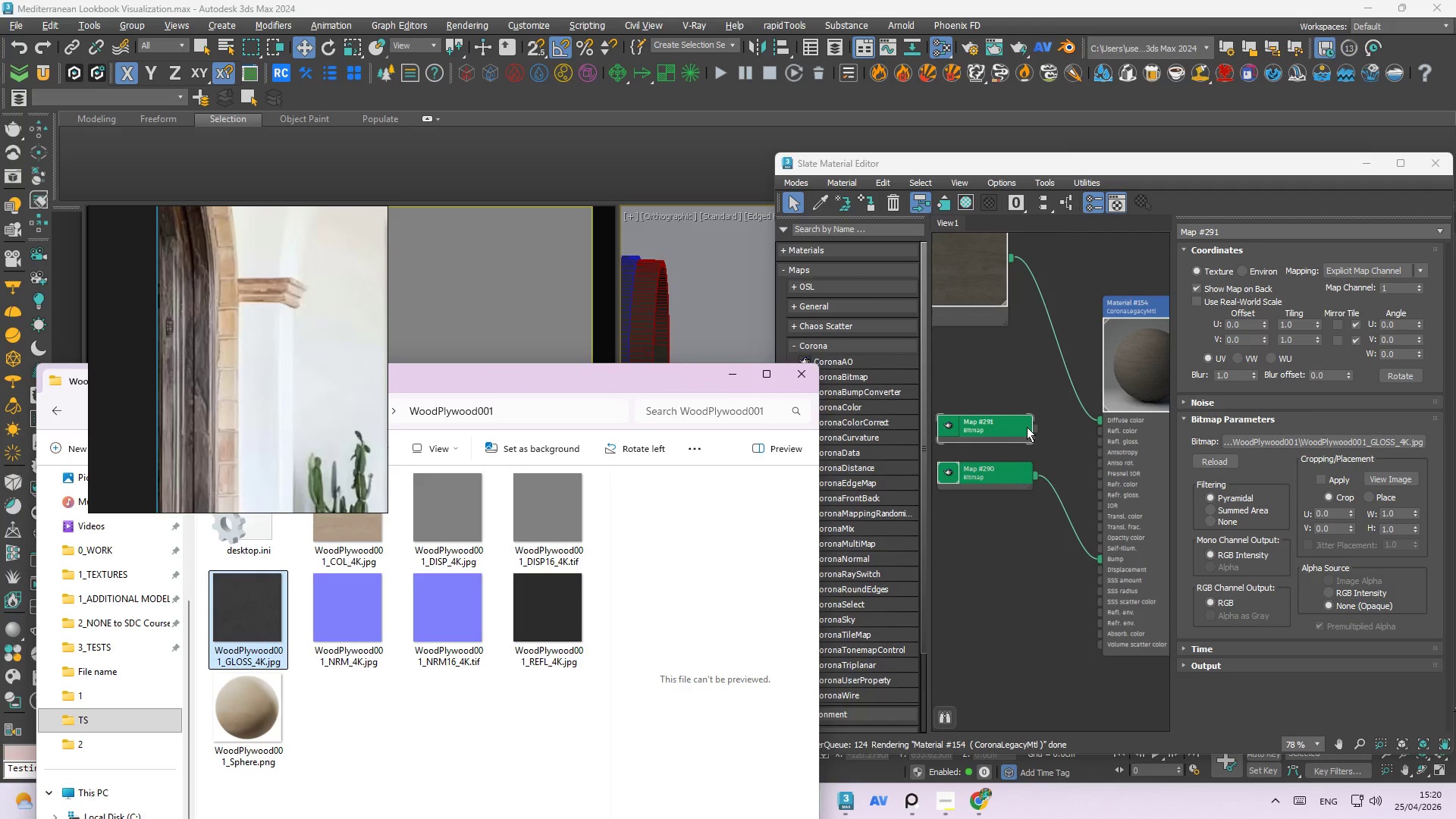 
left_click_drag(start_coordinate=[1031, 426], to_coordinate=[1103, 442])
 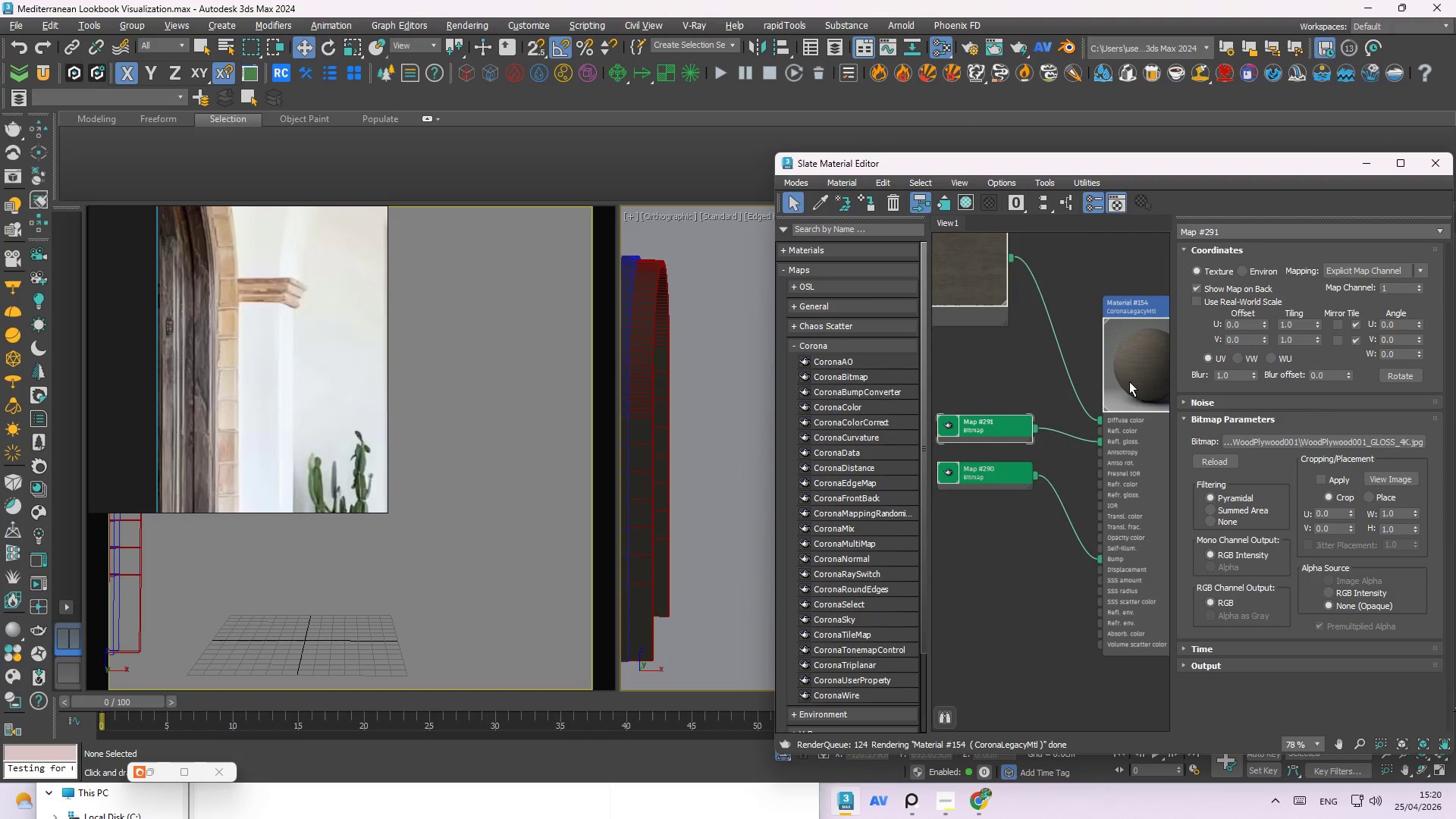 
right_click([1138, 362])
 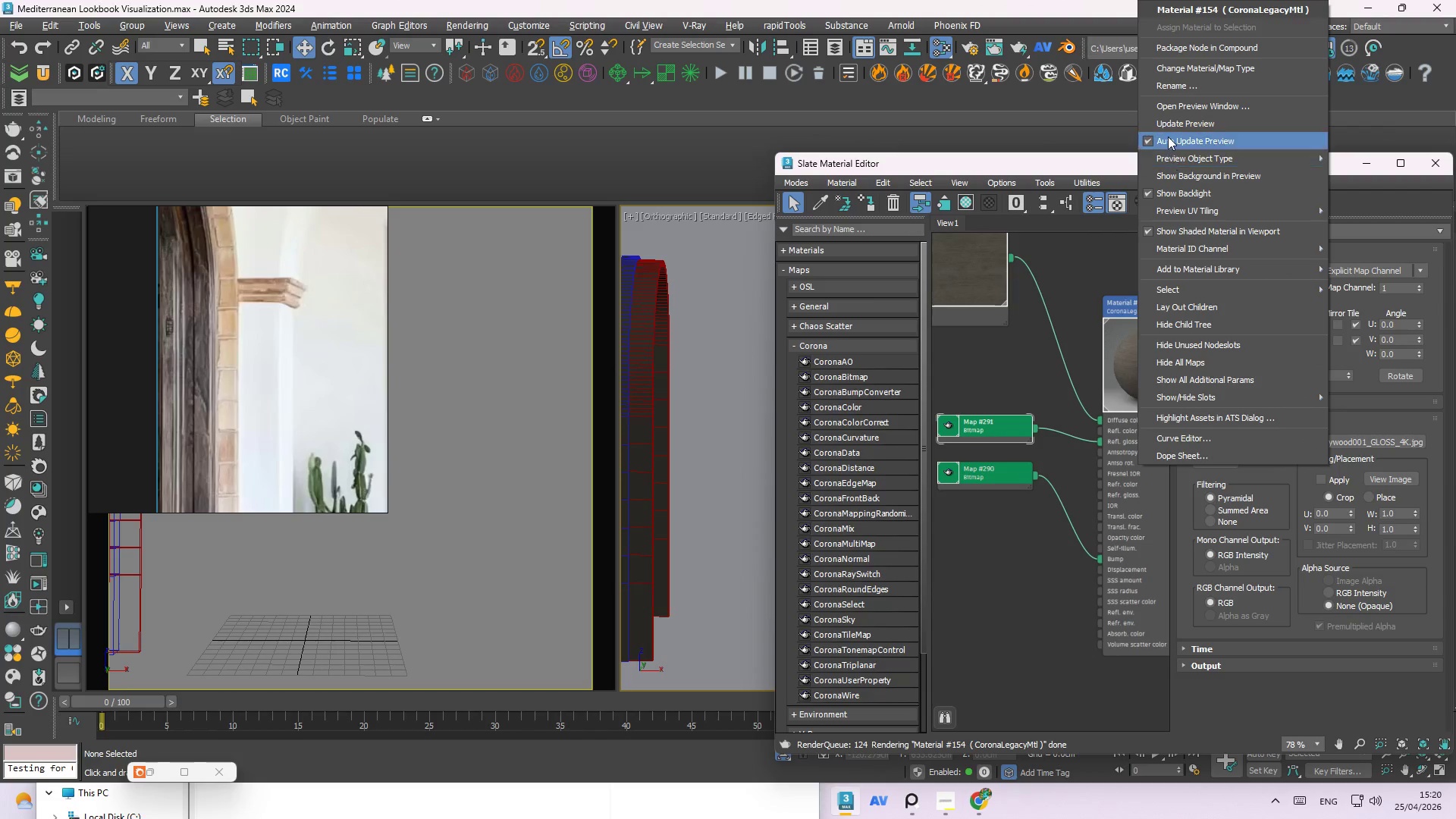 
left_click([1168, 127])
 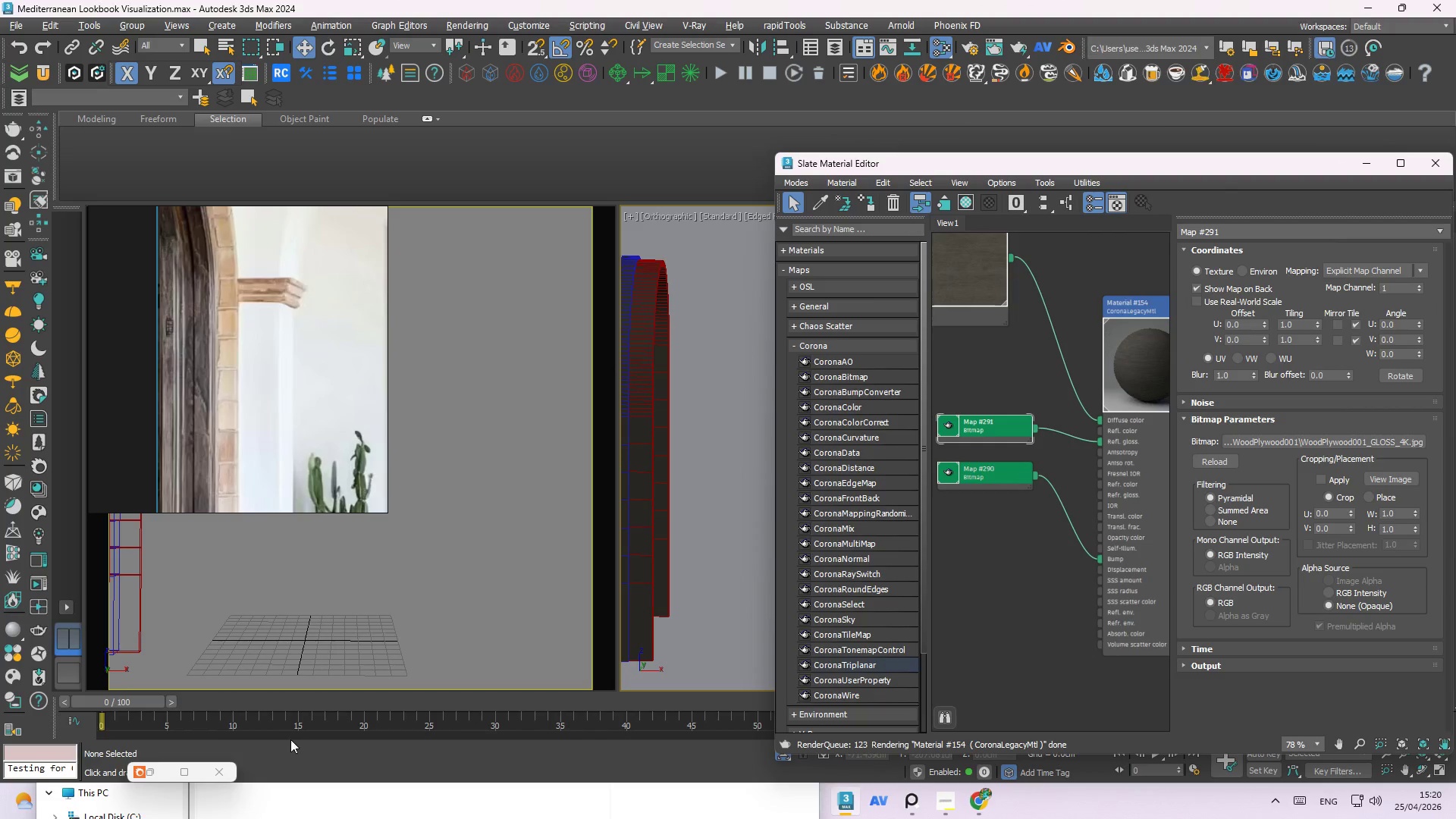 
left_click([353, 818])
 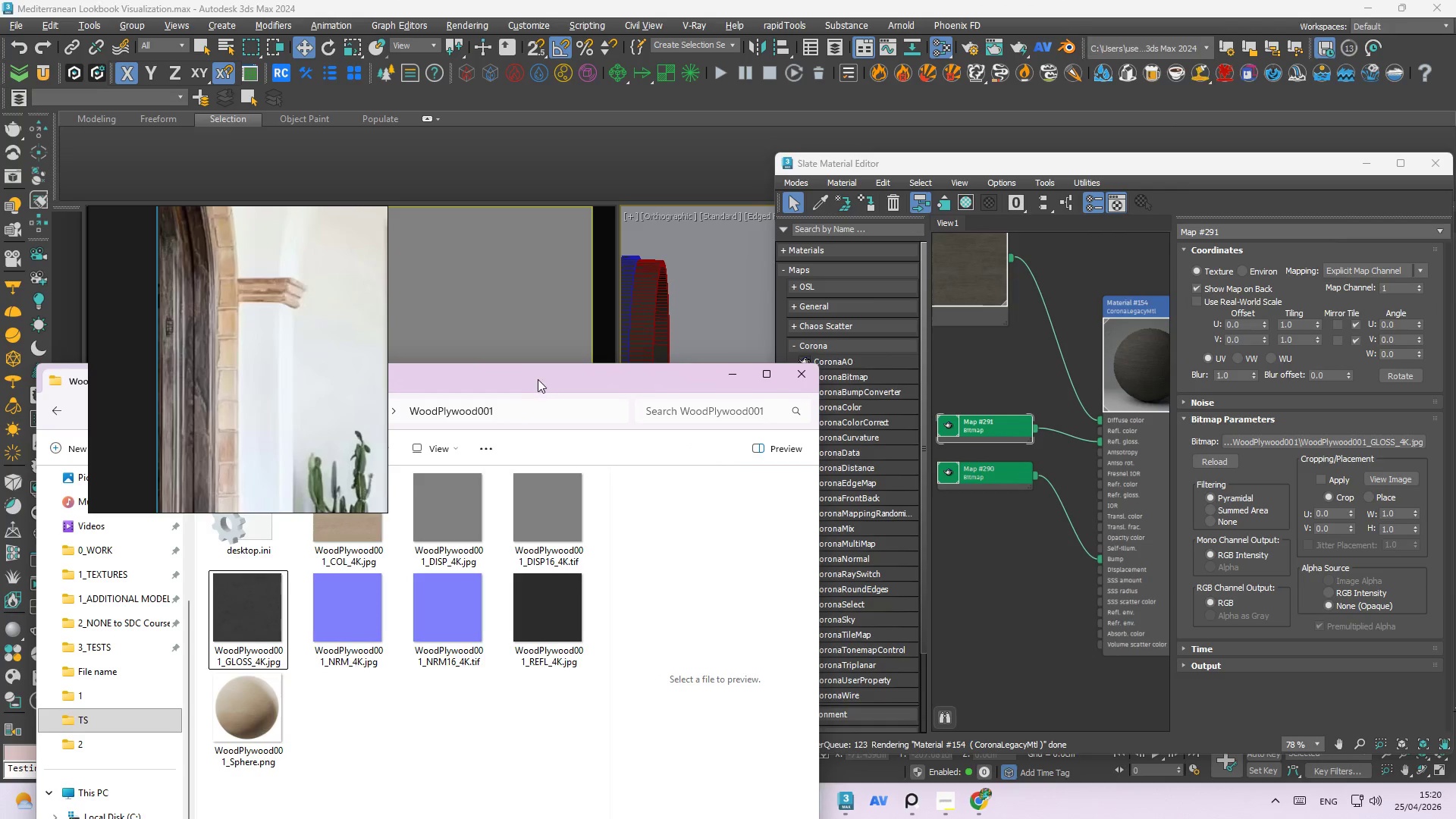 
left_click_drag(start_coordinate=[544, 384], to_coordinate=[634, 146])
 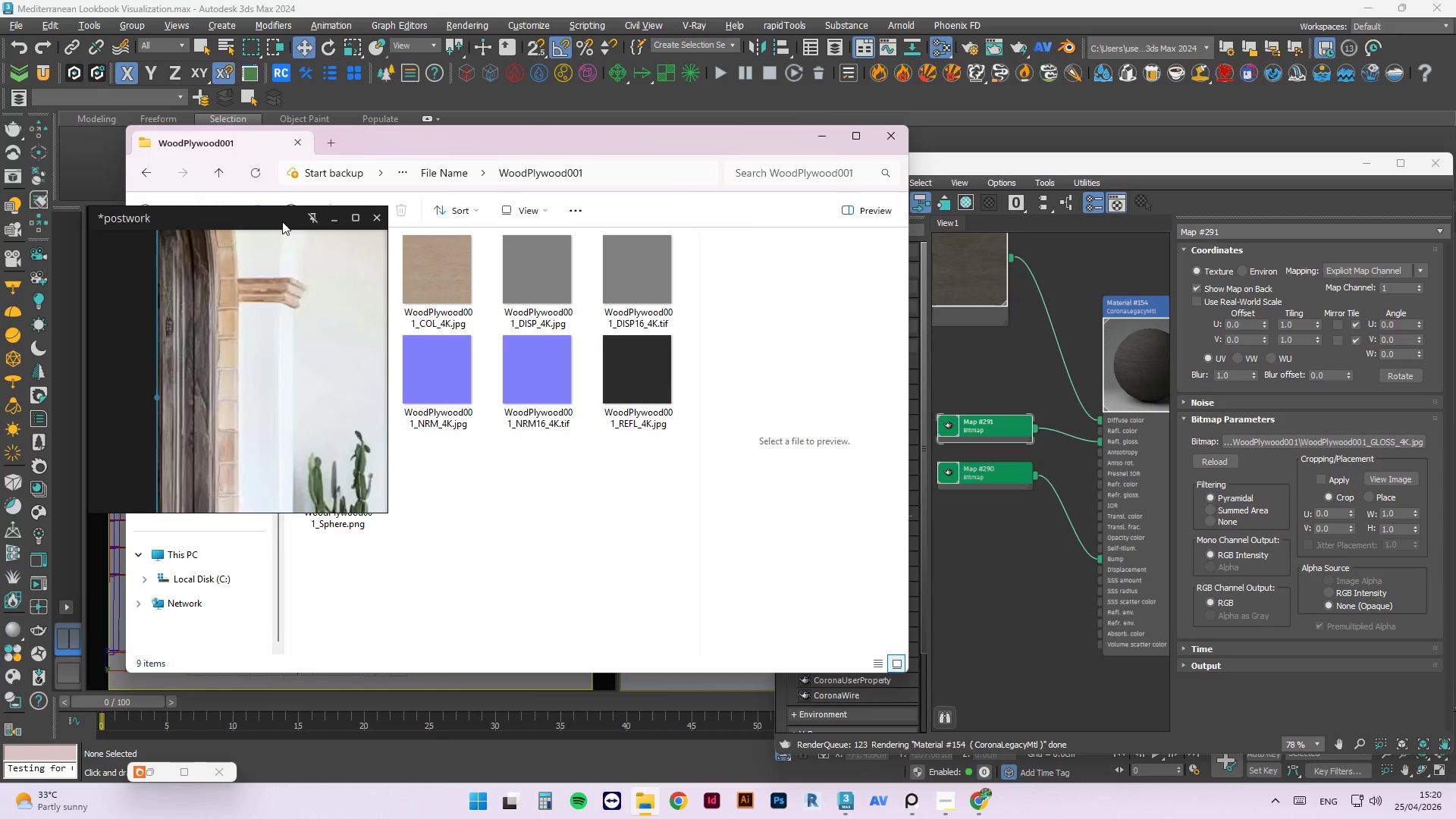 
left_click_drag(start_coordinate=[271, 224], to_coordinate=[204, 318])
 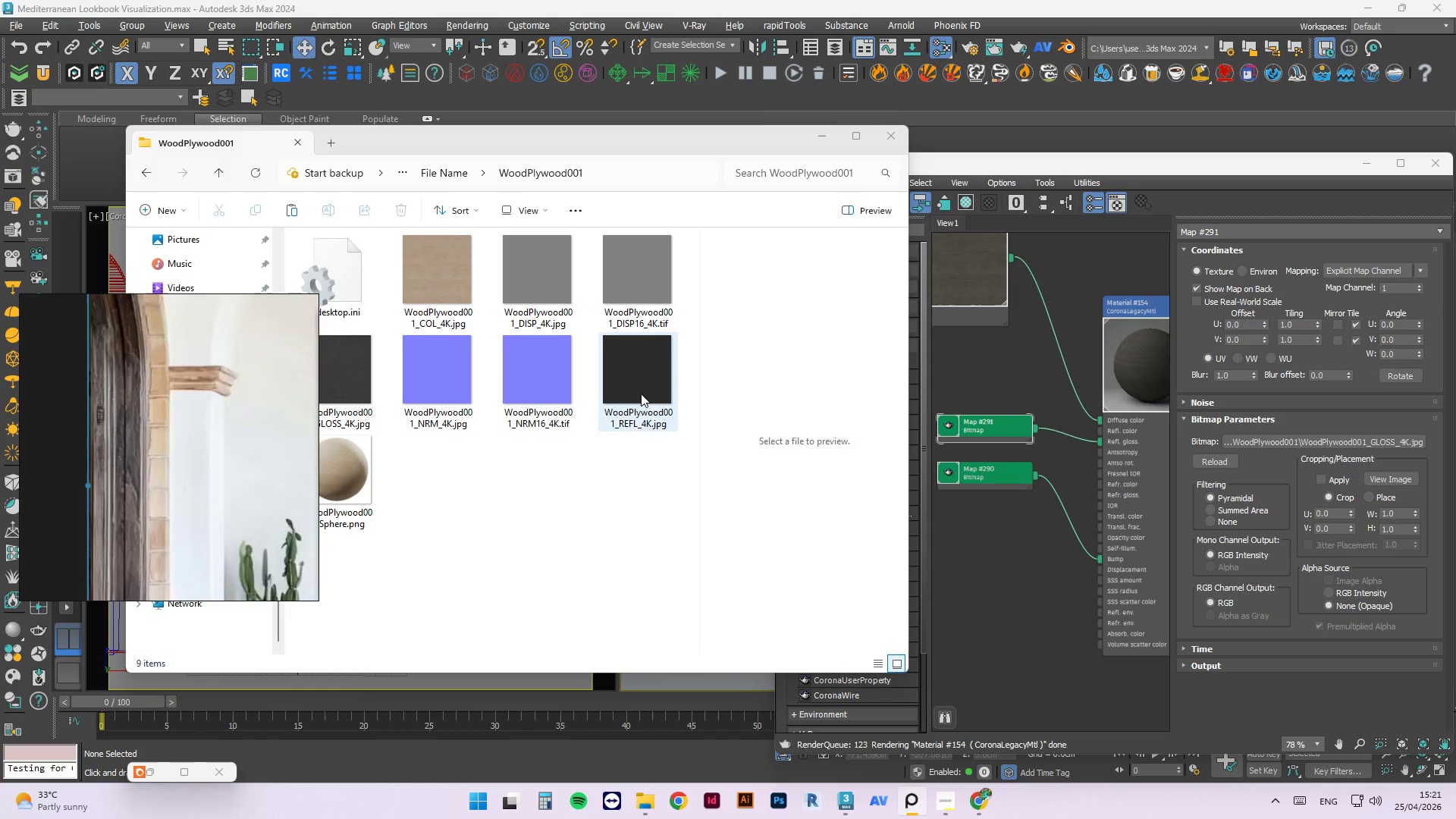 
wait(5.77)
 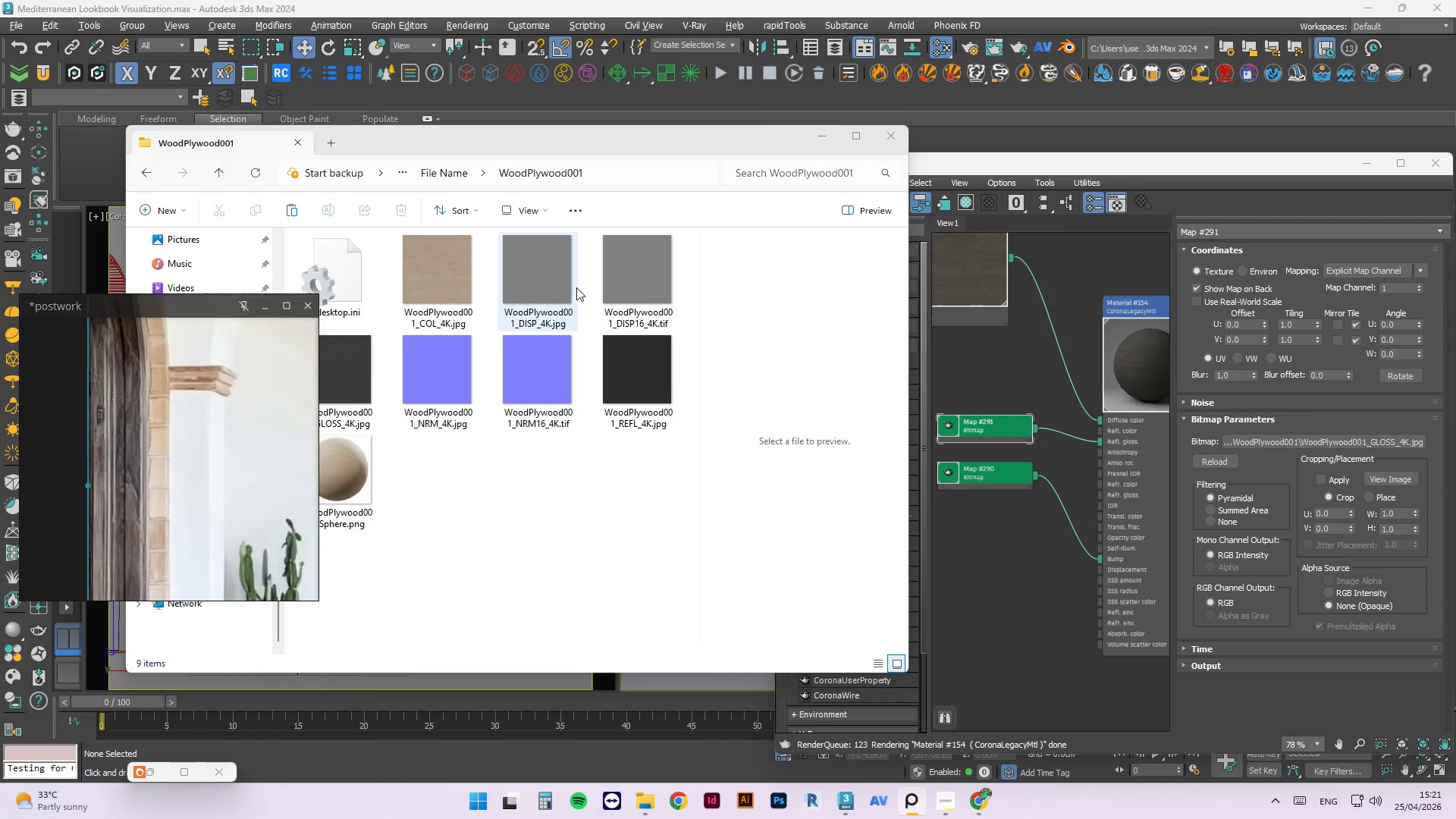 
left_click_drag(start_coordinate=[641, 394], to_coordinate=[985, 376])
 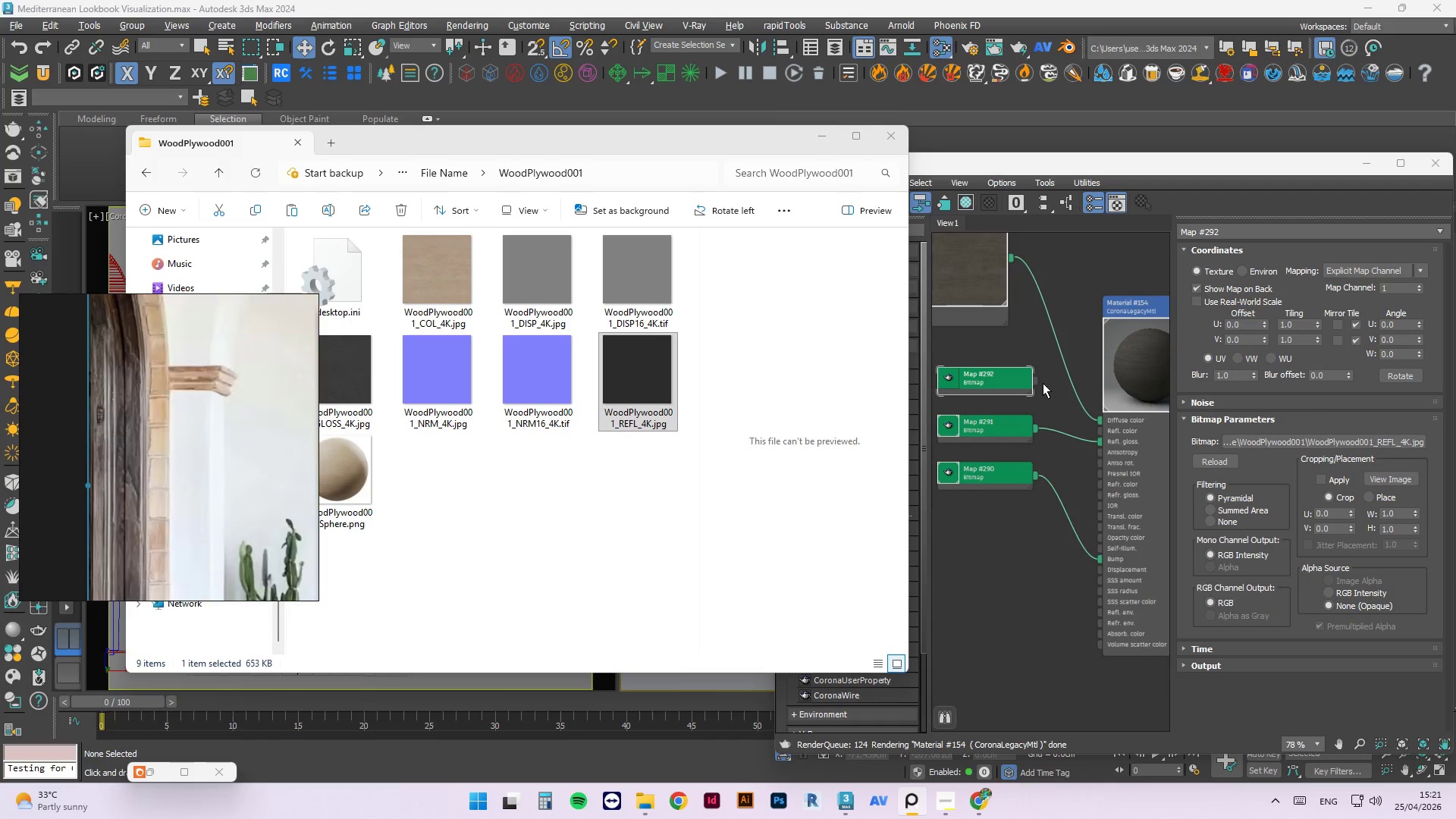 
left_click_drag(start_coordinate=[1033, 383], to_coordinate=[1102, 431])
 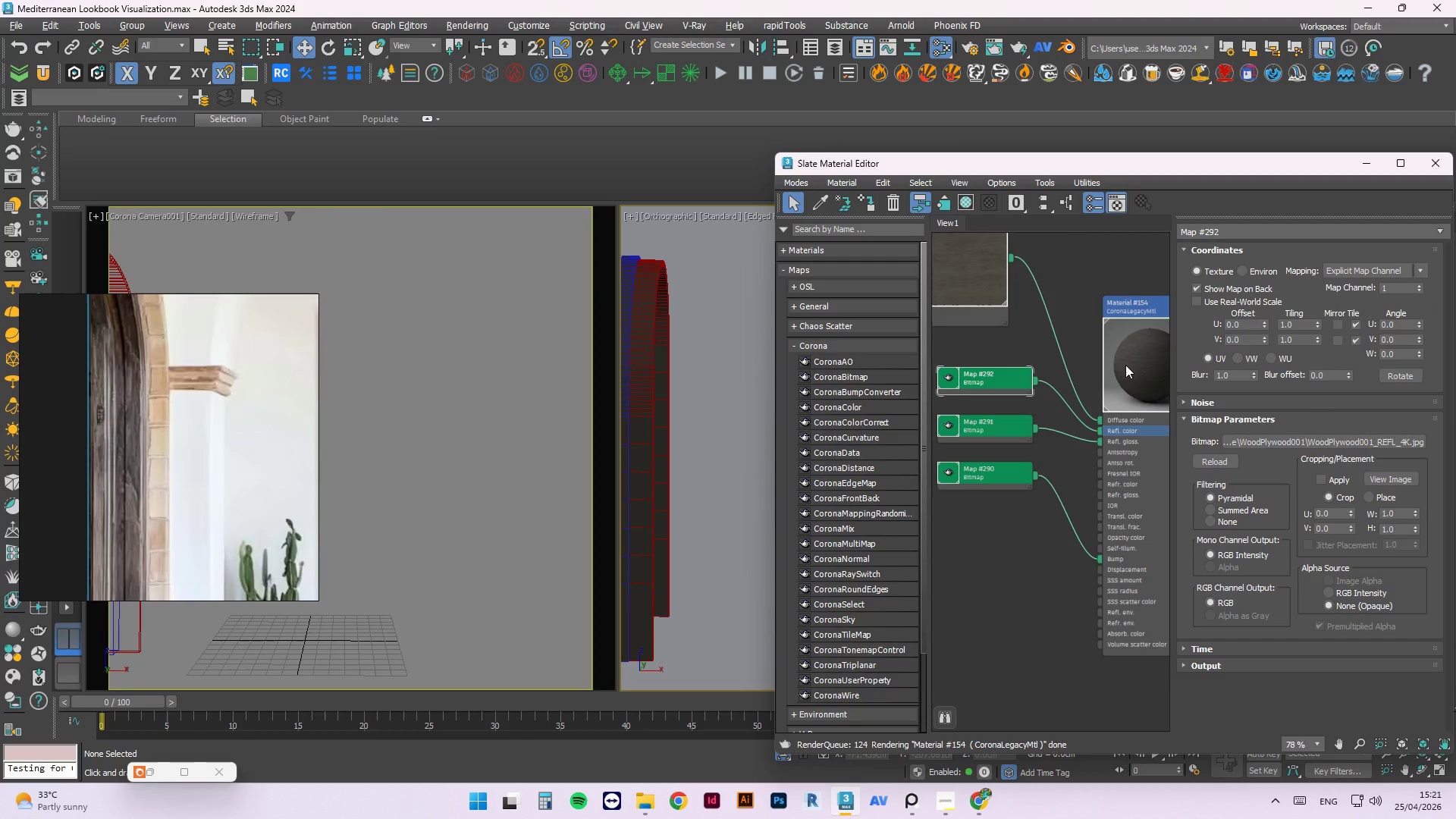 
right_click([1128, 354])
 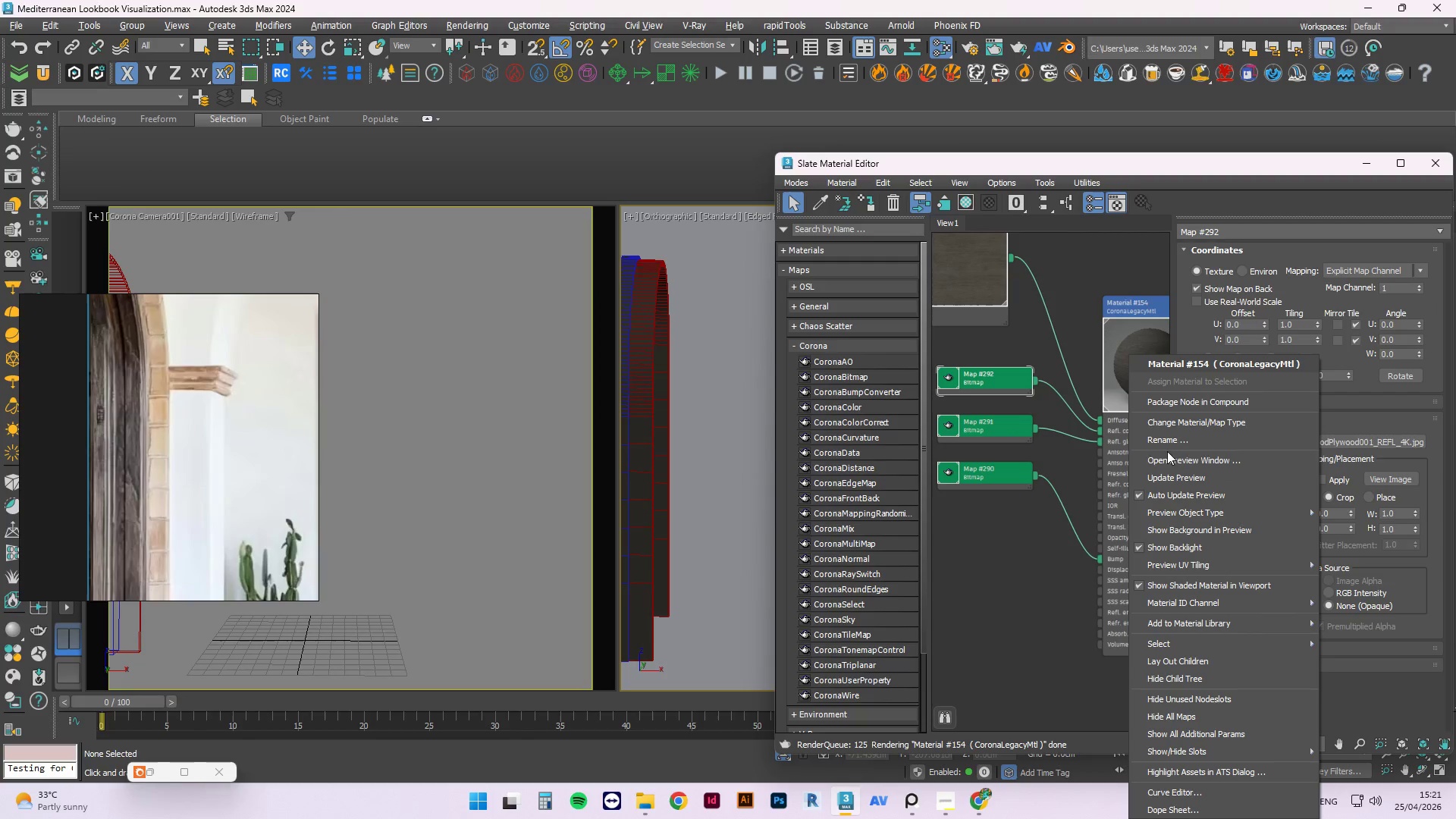 
left_click([1170, 478])
 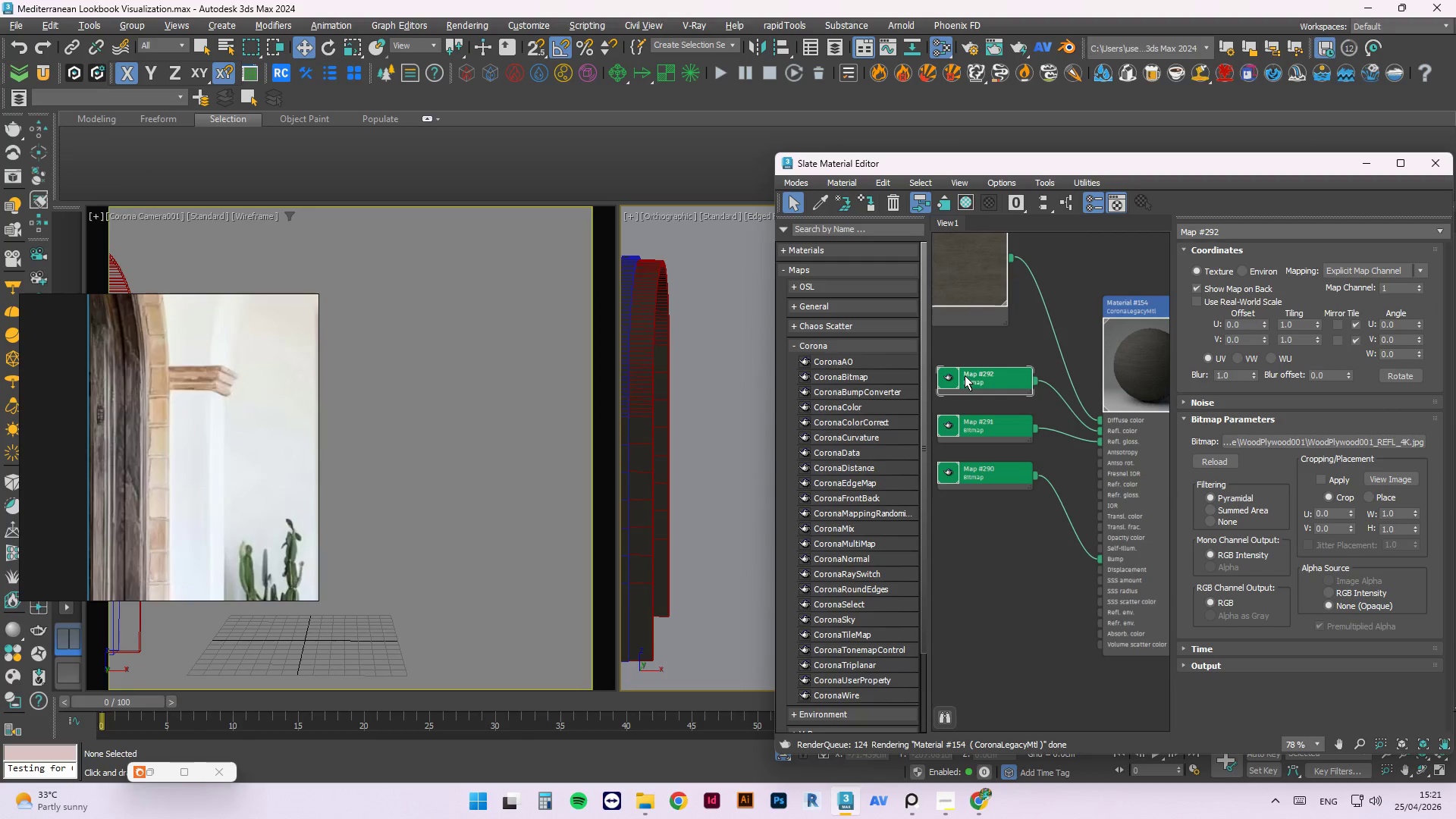 
left_click([965, 375])
 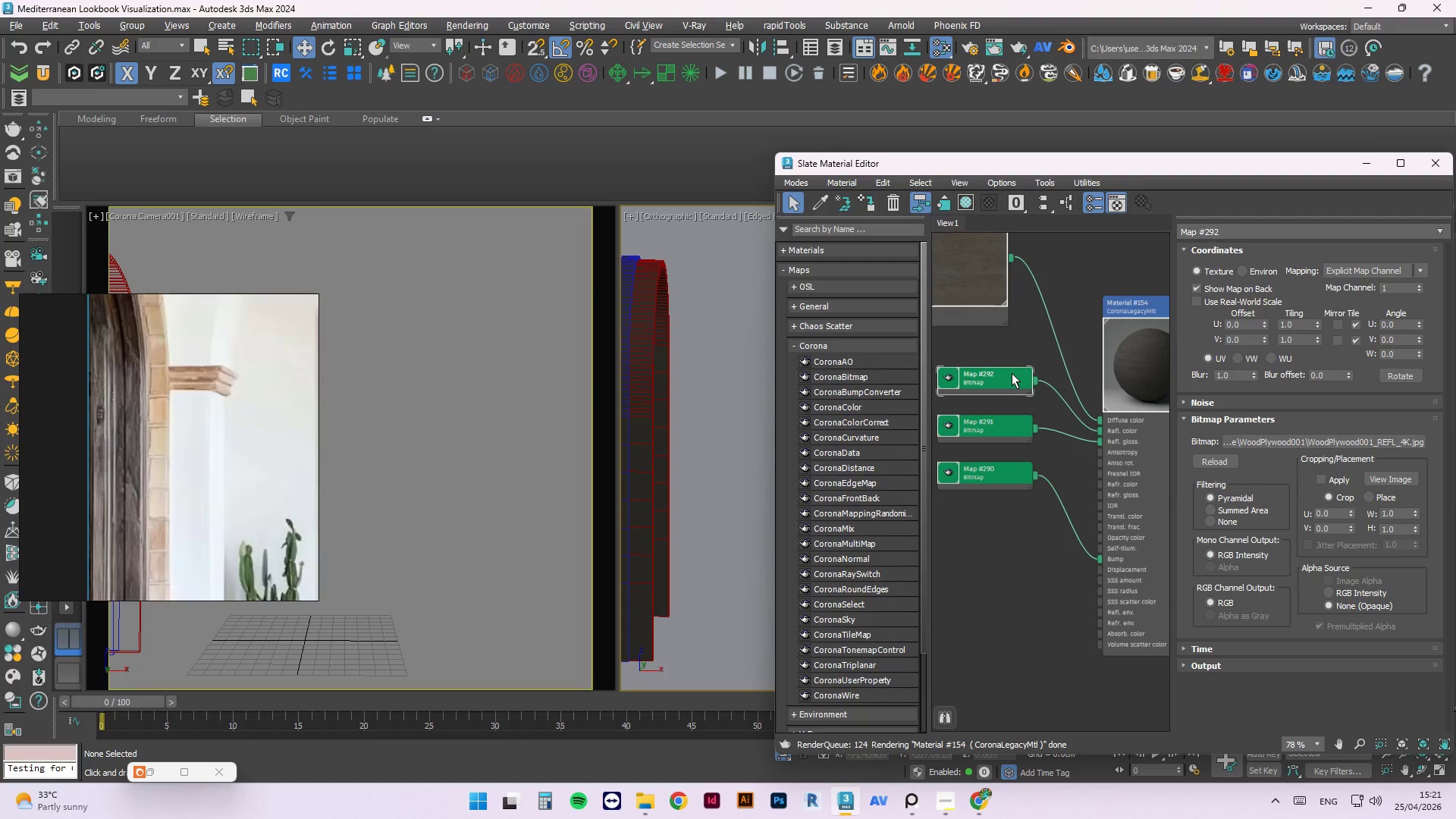 
left_click_drag(start_coordinate=[991, 378], to_coordinate=[943, 372])
 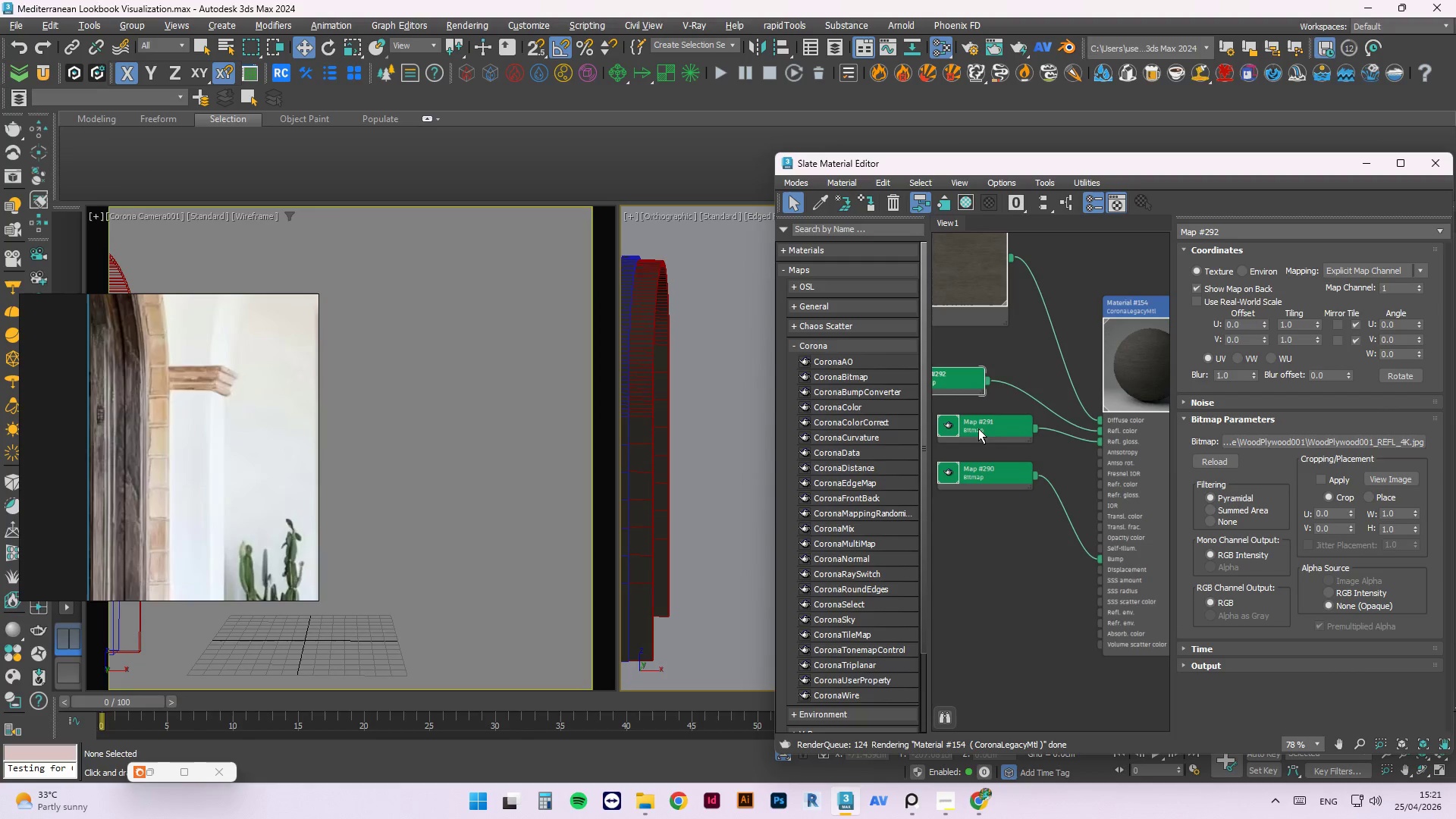 
left_click_drag(start_coordinate=[978, 428], to_coordinate=[924, 434])
 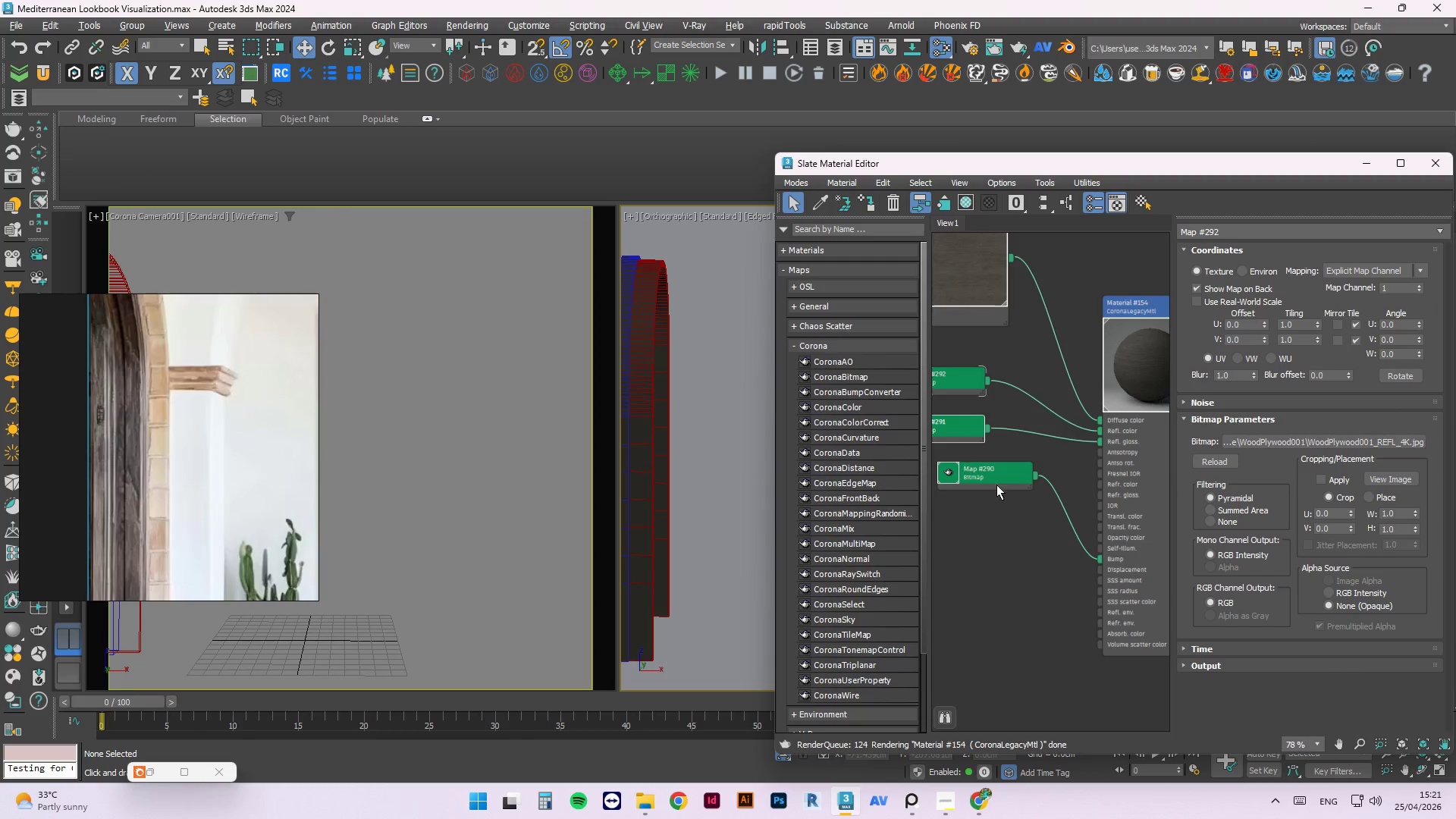 
left_click_drag(start_coordinate=[996, 485], to_coordinate=[904, 553])
 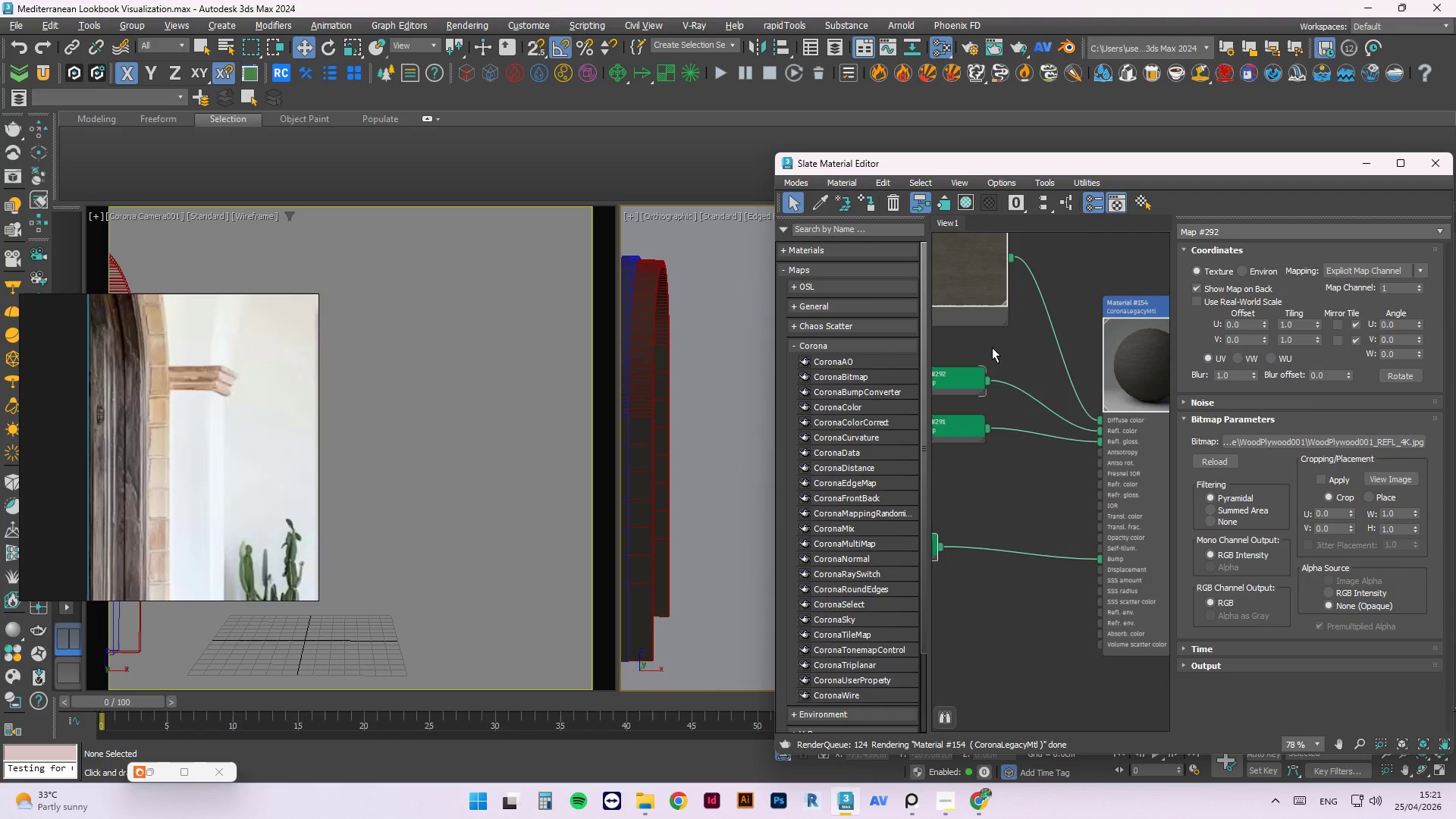 
right_click([996, 341])
 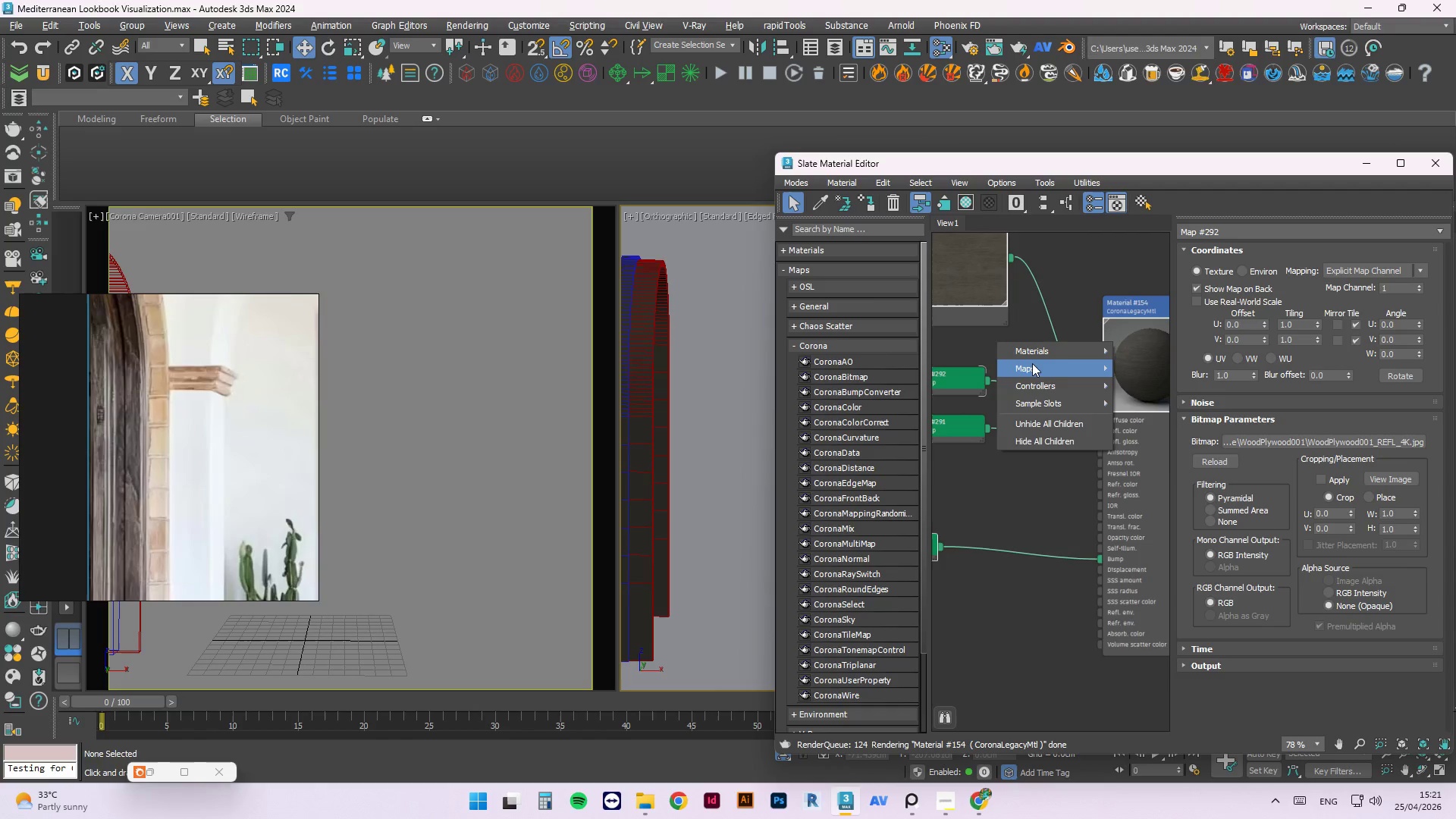 
left_click([1032, 364])
 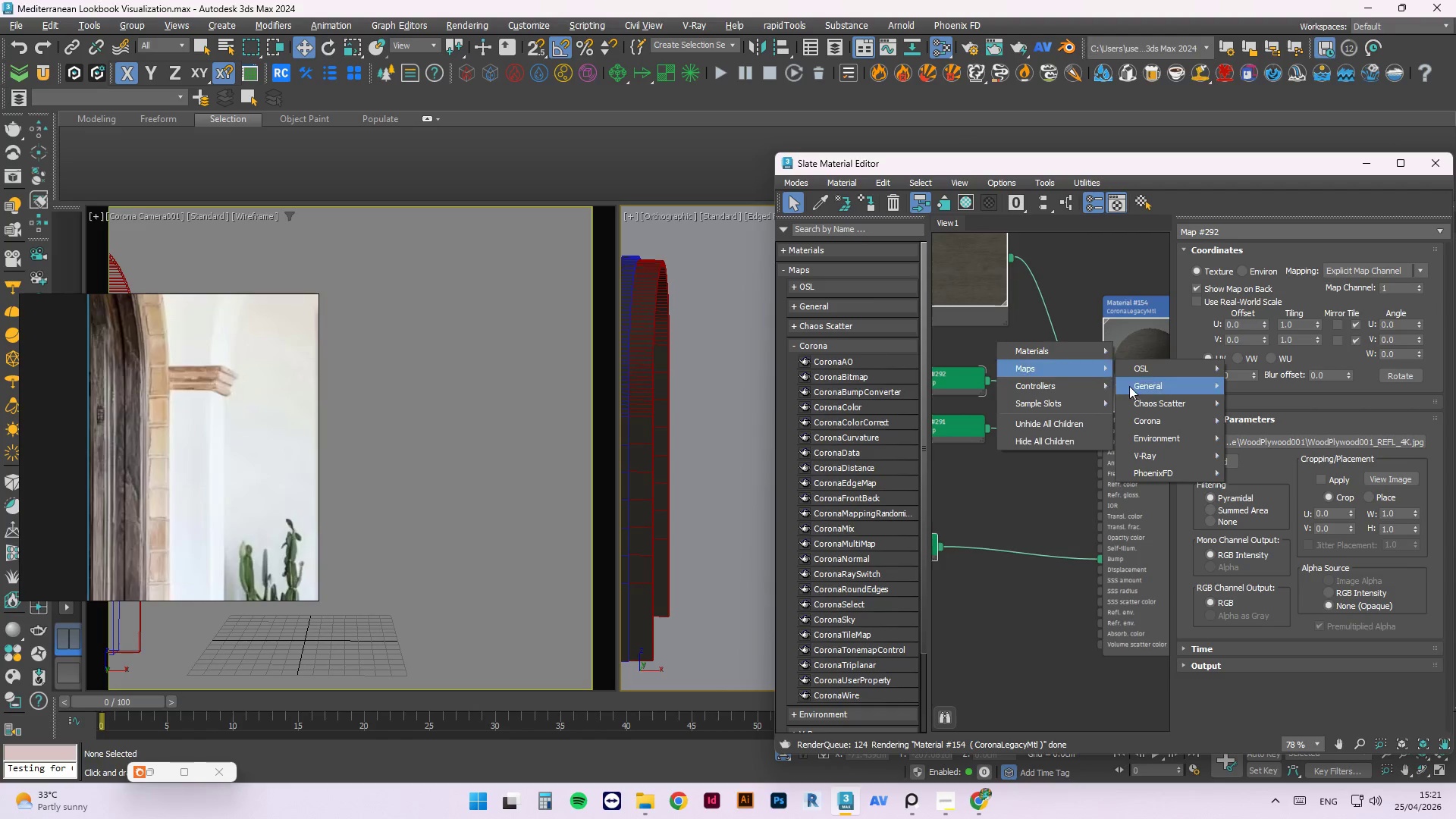 
left_click([1153, 388])
 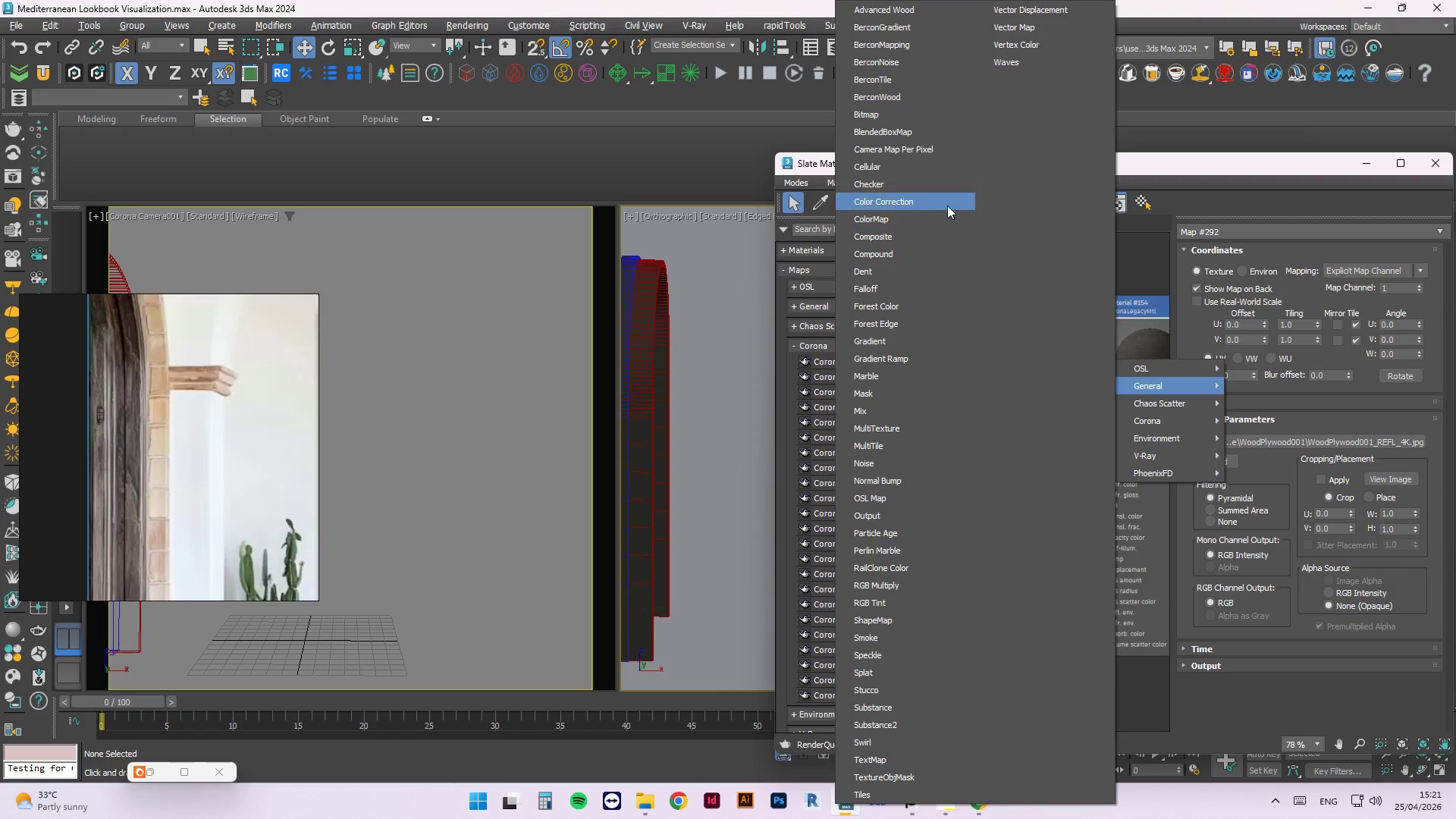 
left_click([941, 204])
 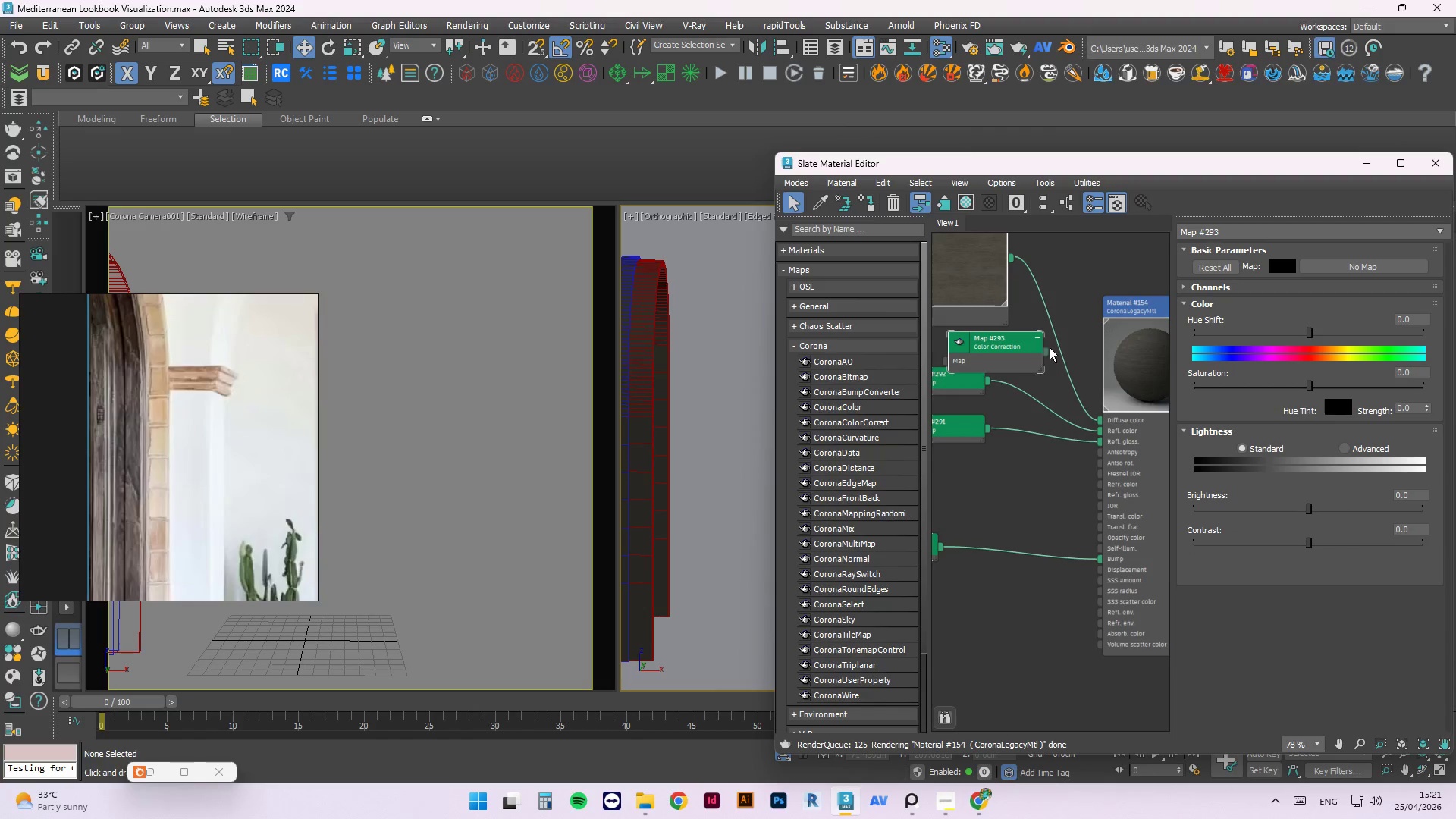 
left_click_drag(start_coordinate=[1046, 349], to_coordinate=[1054, 412])
 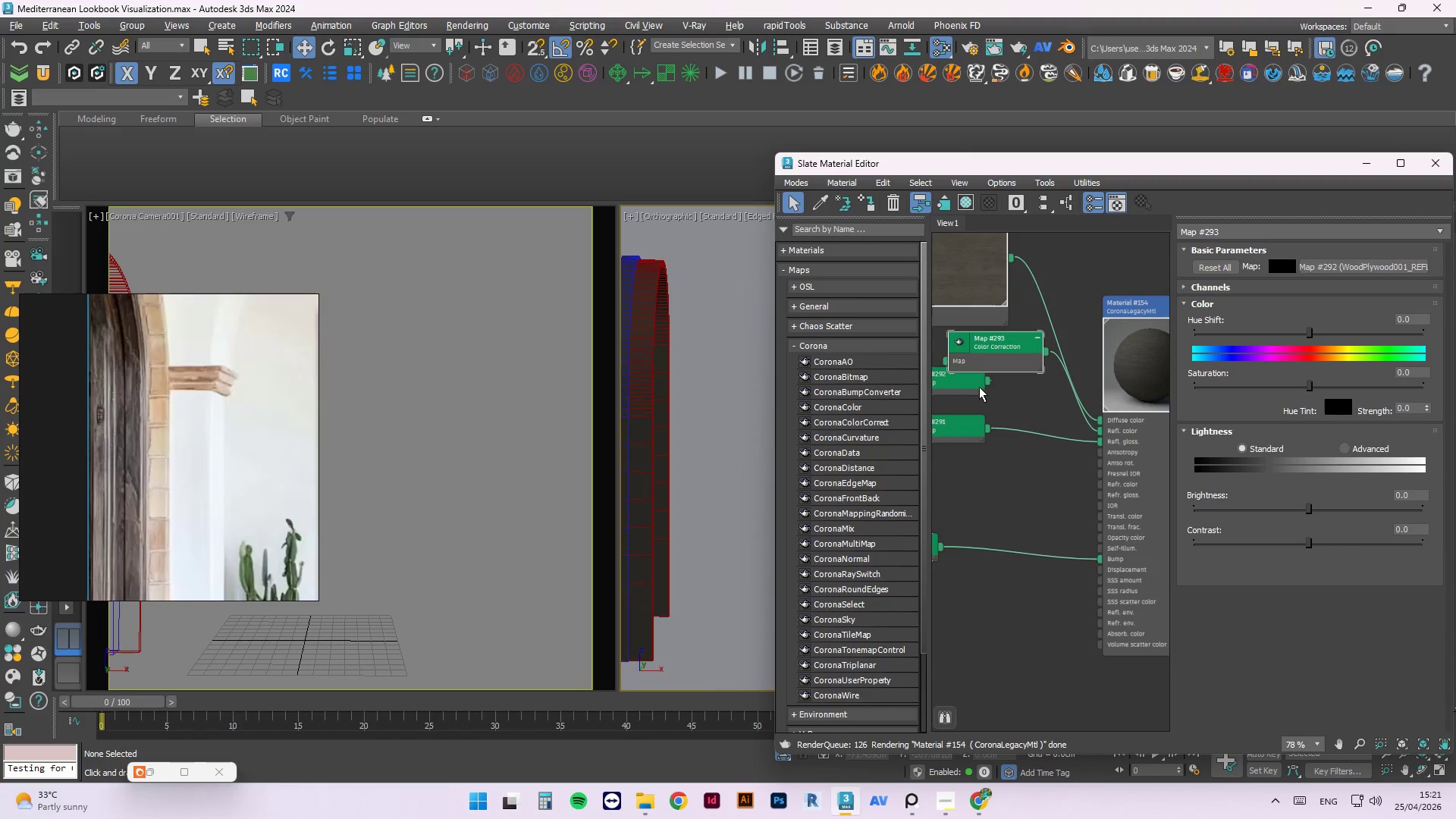 
left_click_drag(start_coordinate=[966, 387], to_coordinate=[893, 381])
 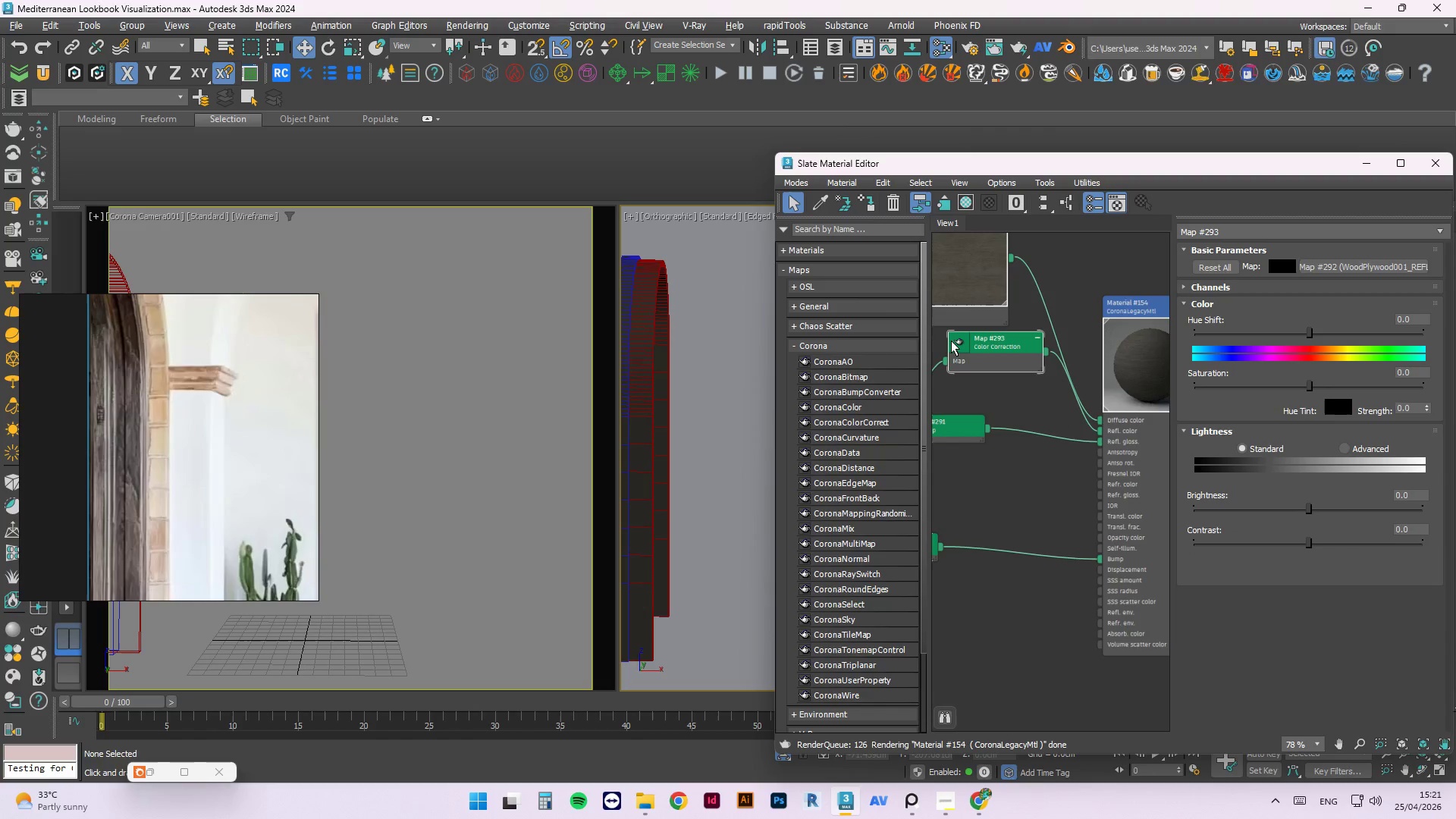 
double_click([951, 340])
 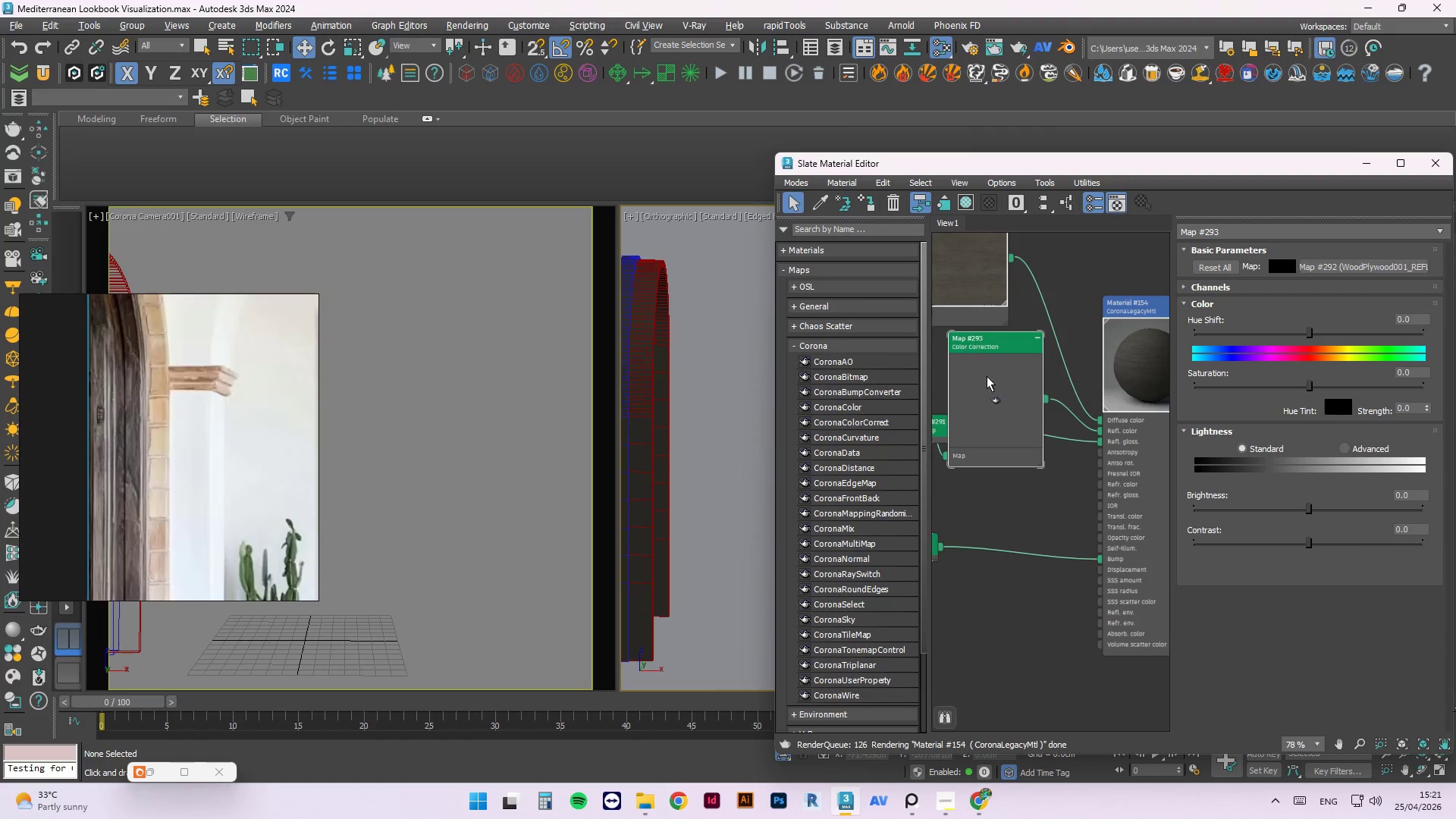 
right_click([992, 394])
 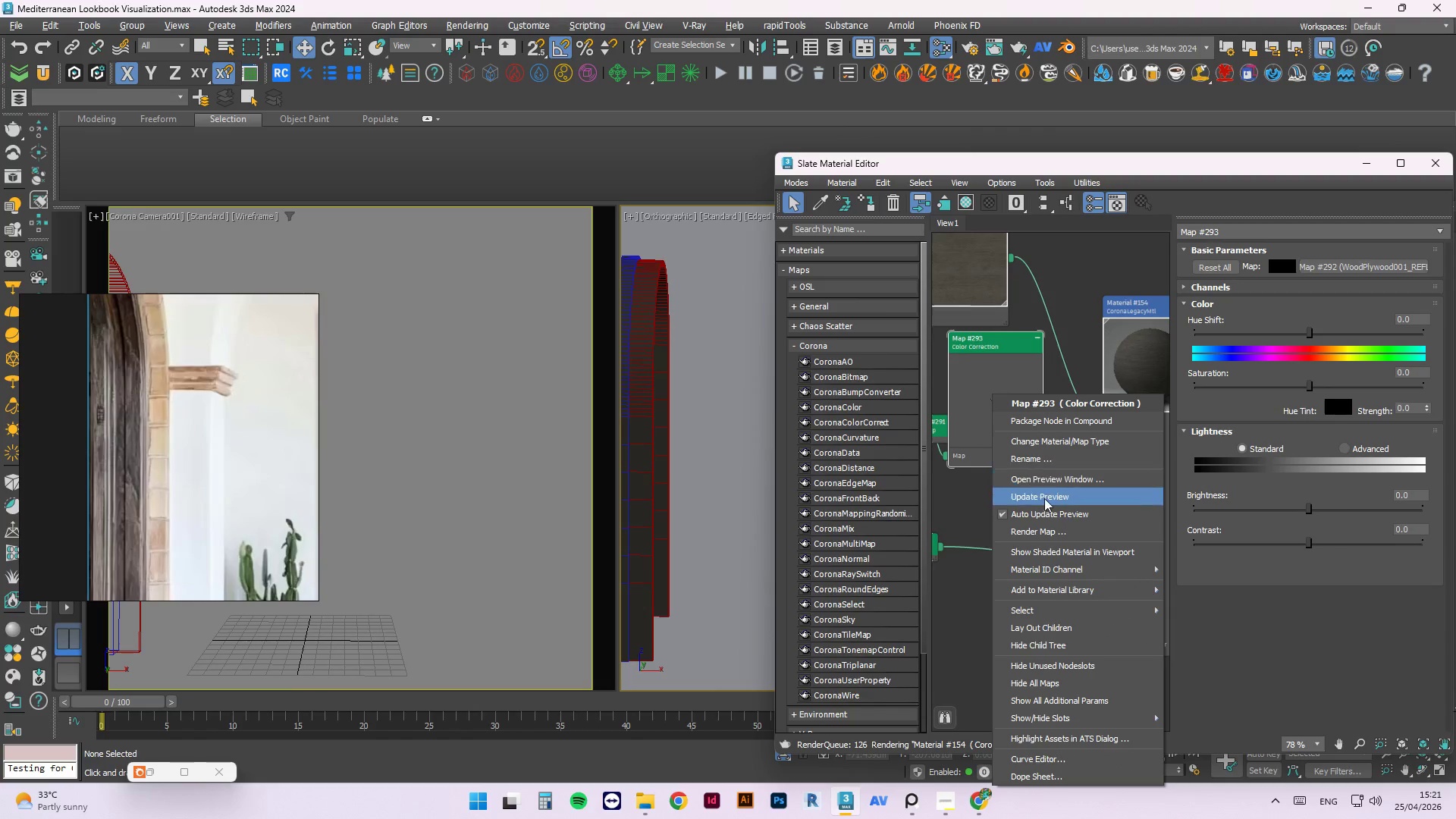 
left_click([1044, 498])
 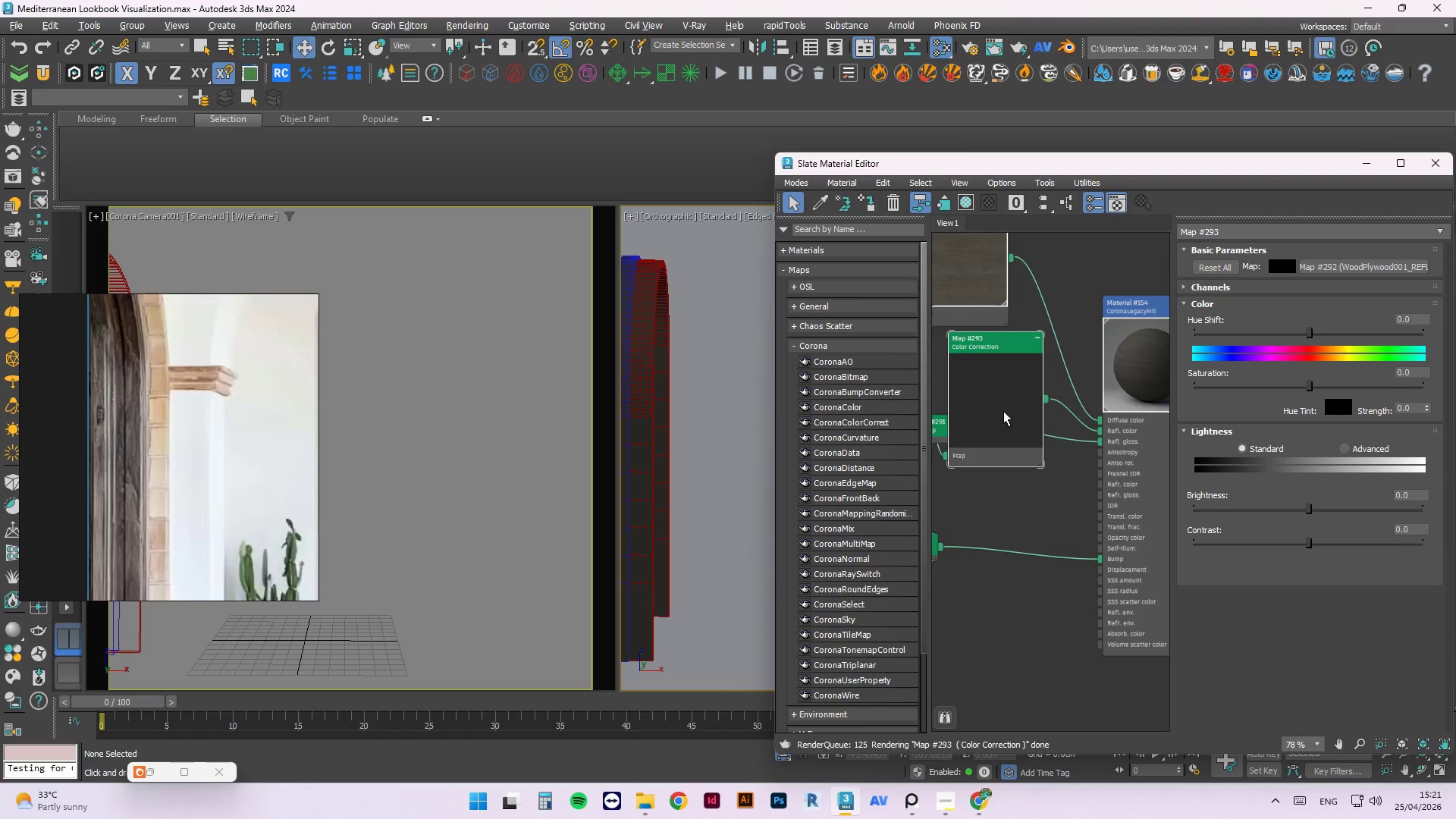 
left_click_drag(start_coordinate=[1003, 411], to_coordinate=[1000, 330])
 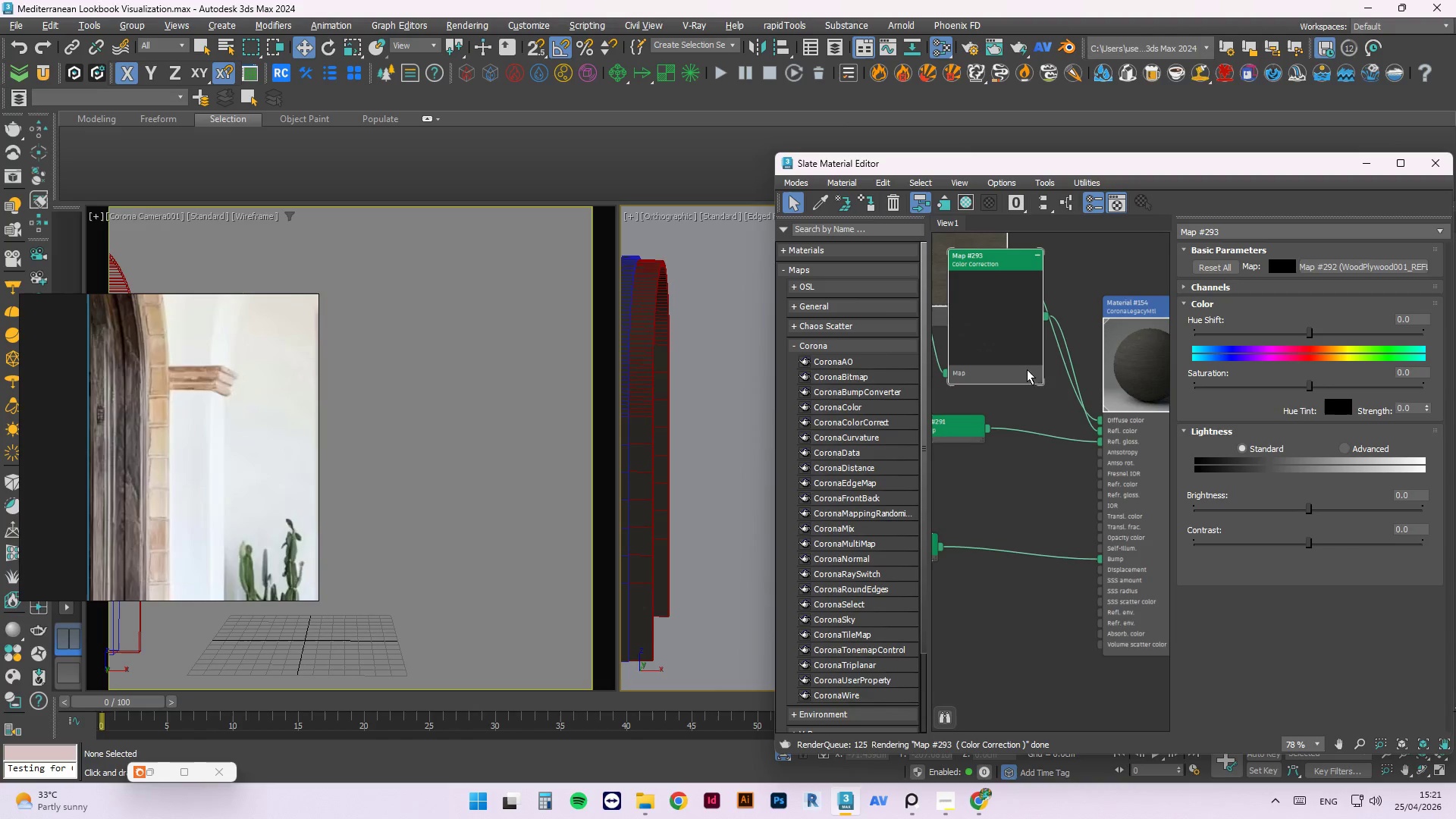 
left_click([989, 350])
 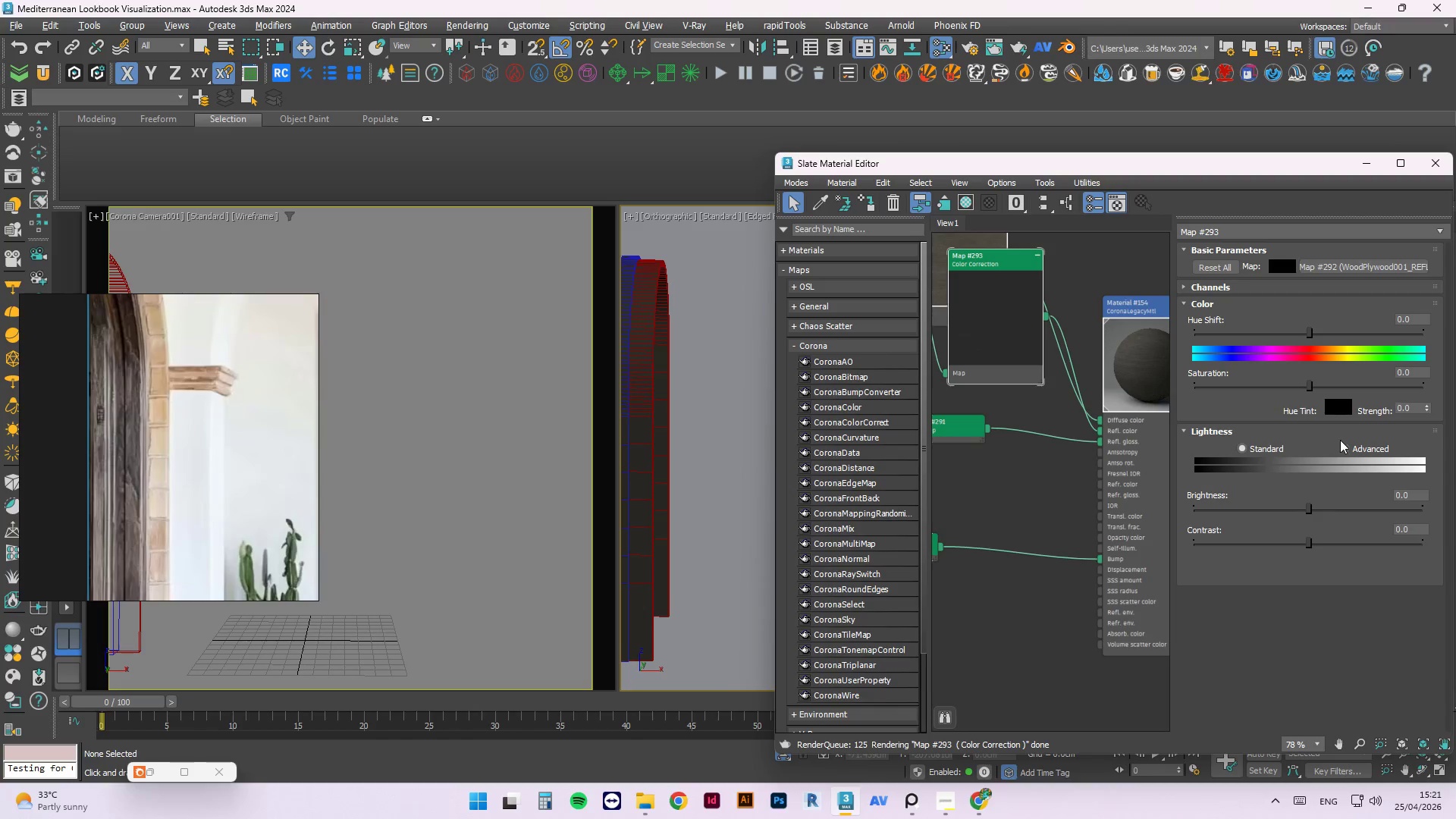 
left_click([1344, 444])
 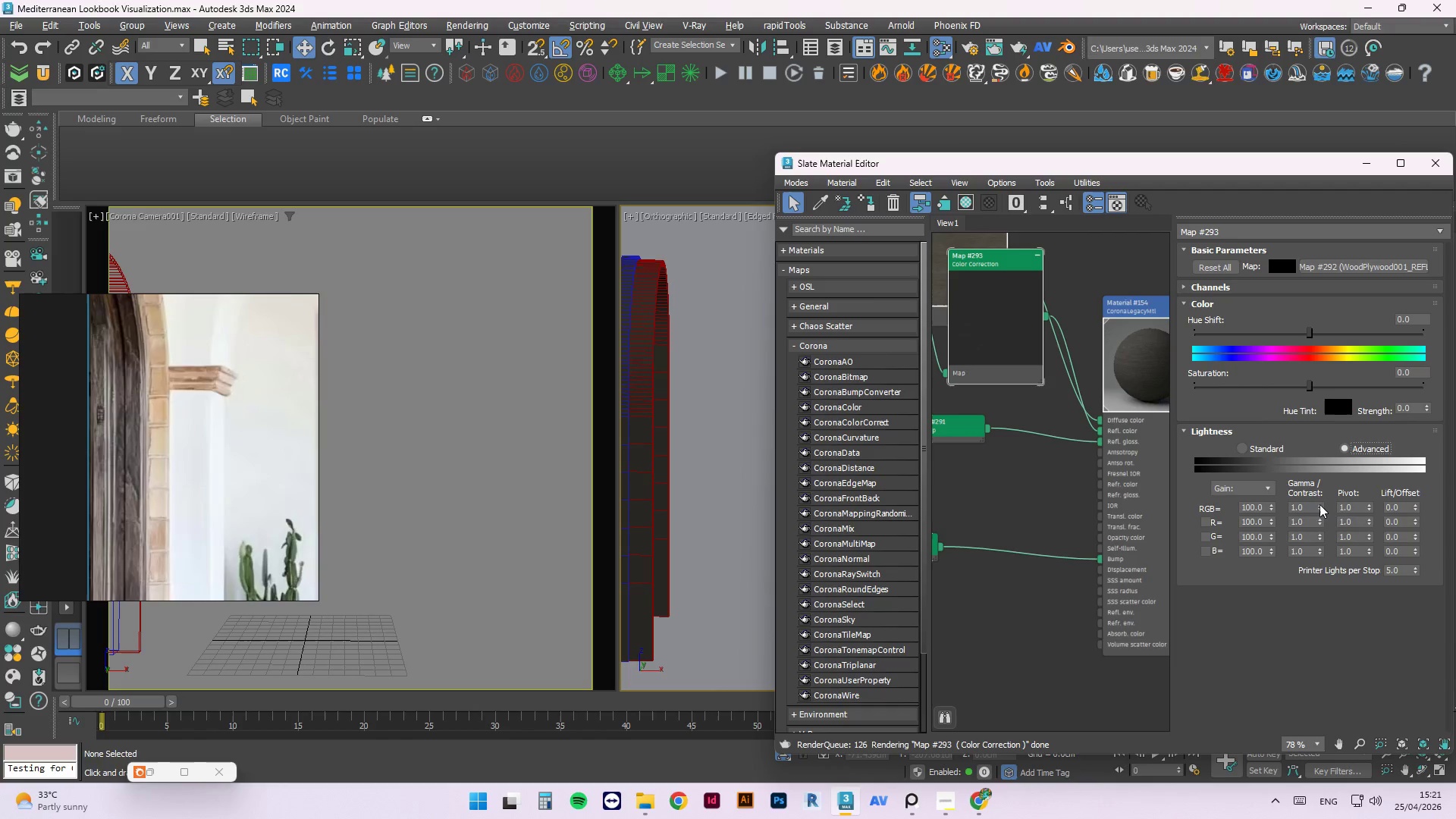 
left_click_drag(start_coordinate=[1310, 506], to_coordinate=[1217, 488])
 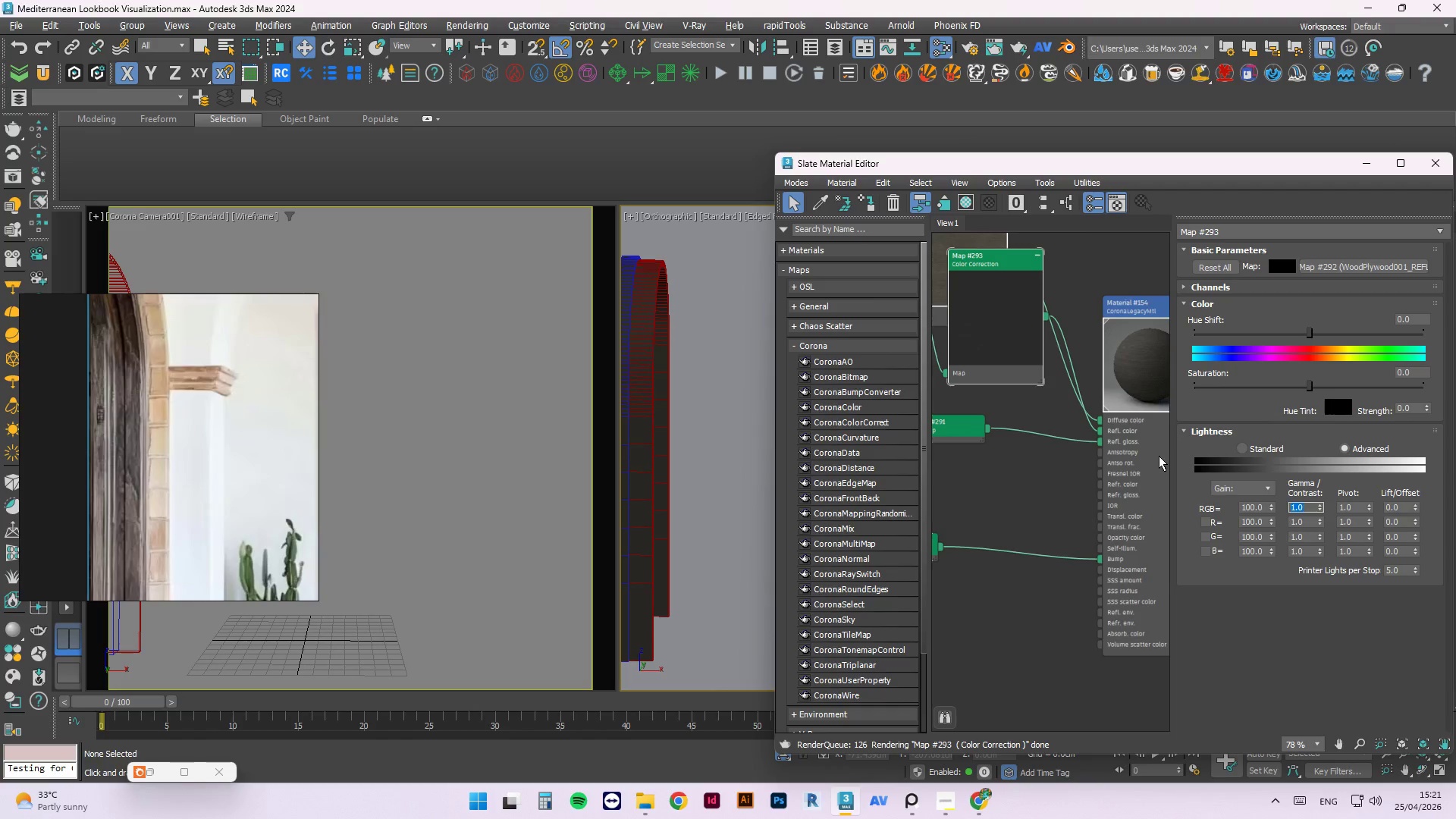 
key(Numpad3)
 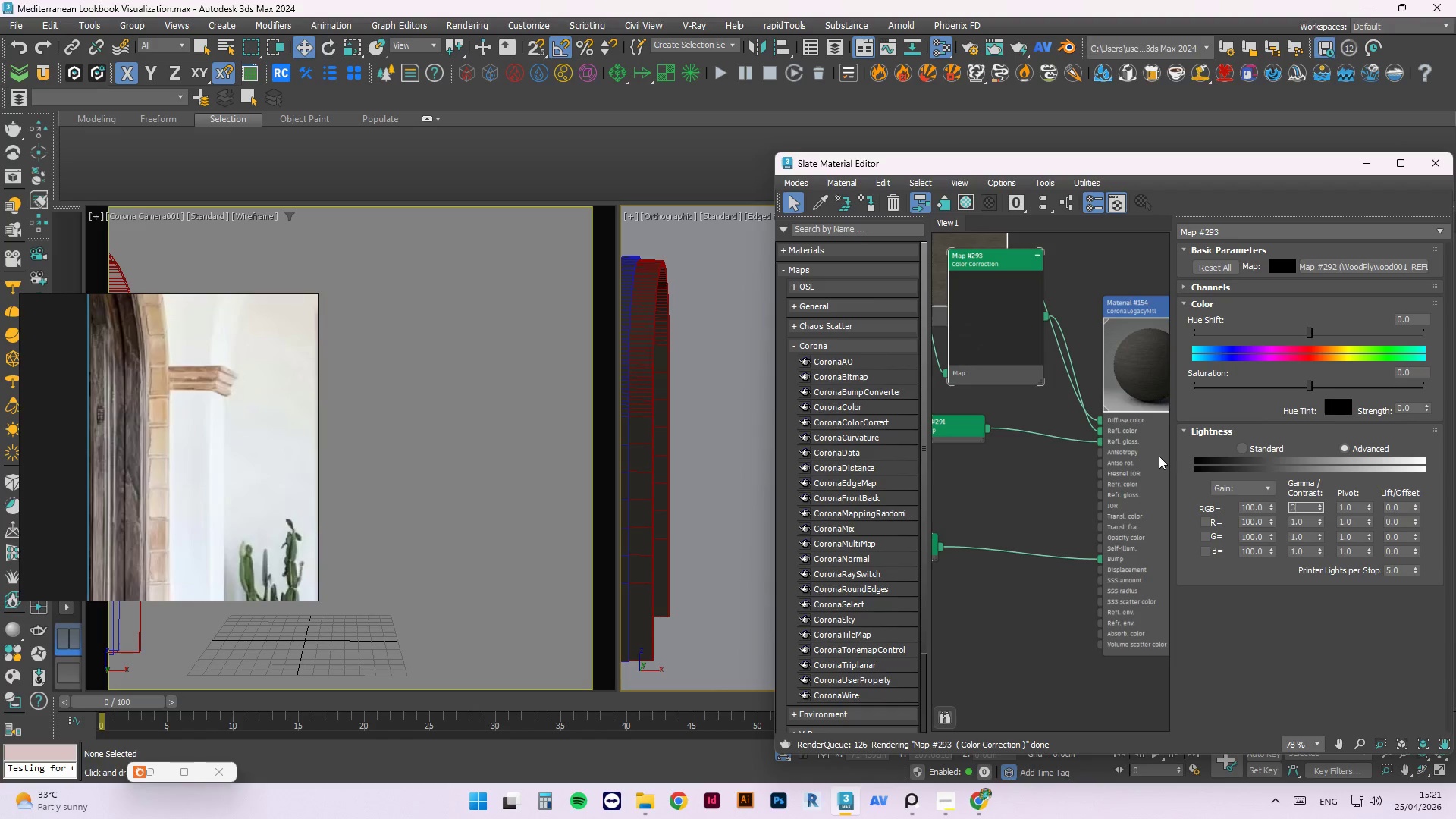 
key(NumpadEnter)
 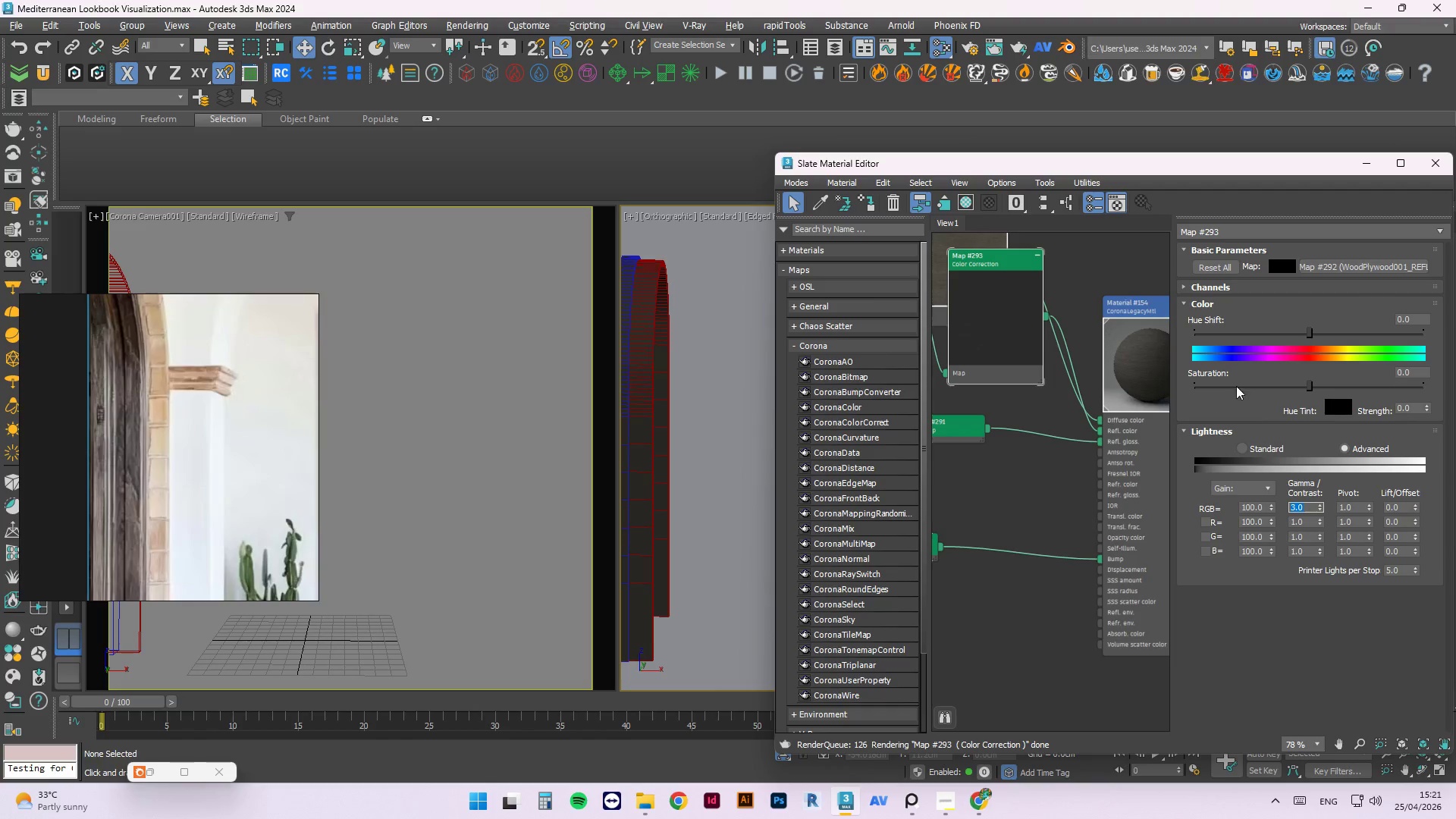 
right_click([1165, 355])
 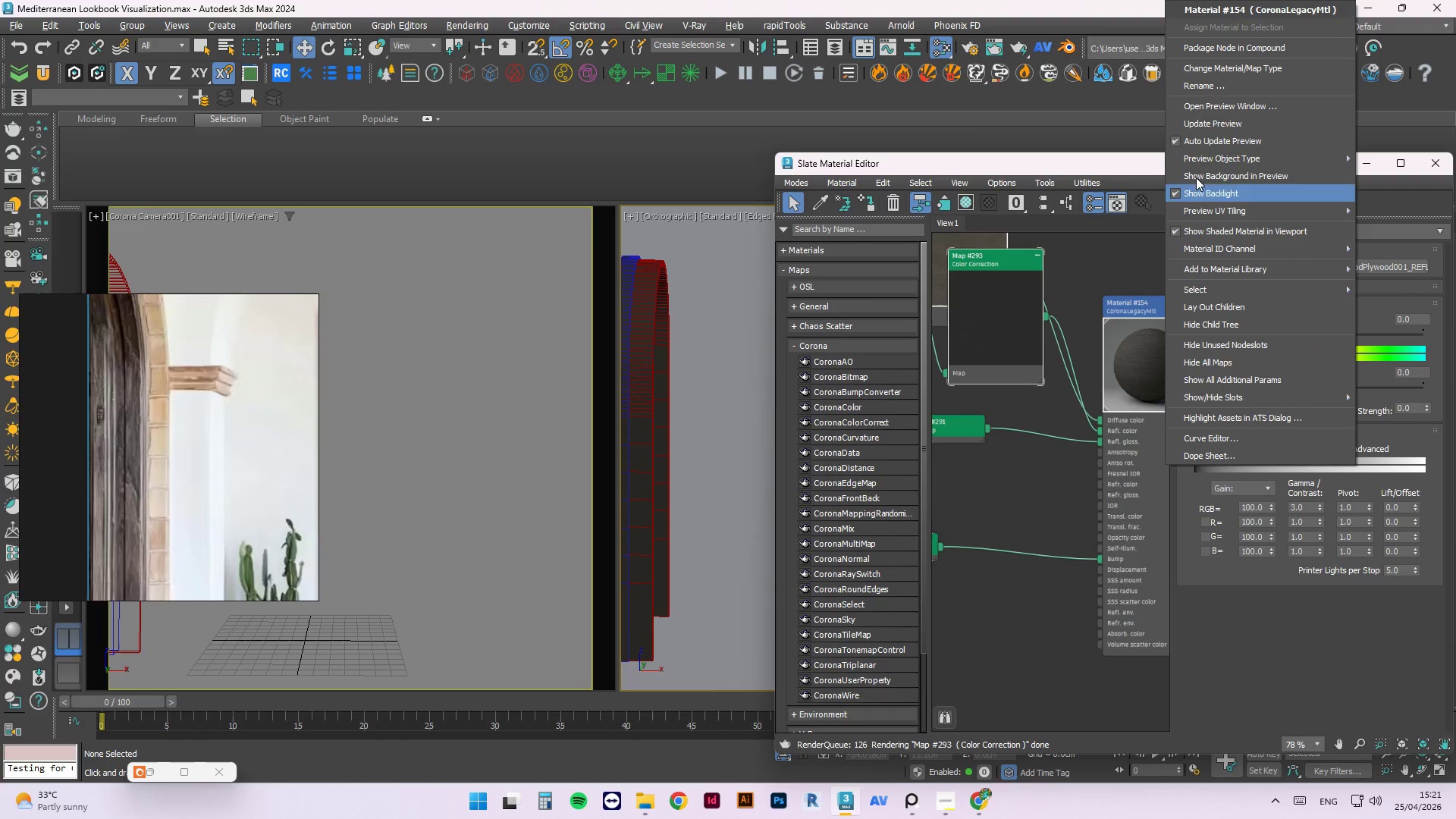 
left_click([1211, 123])
 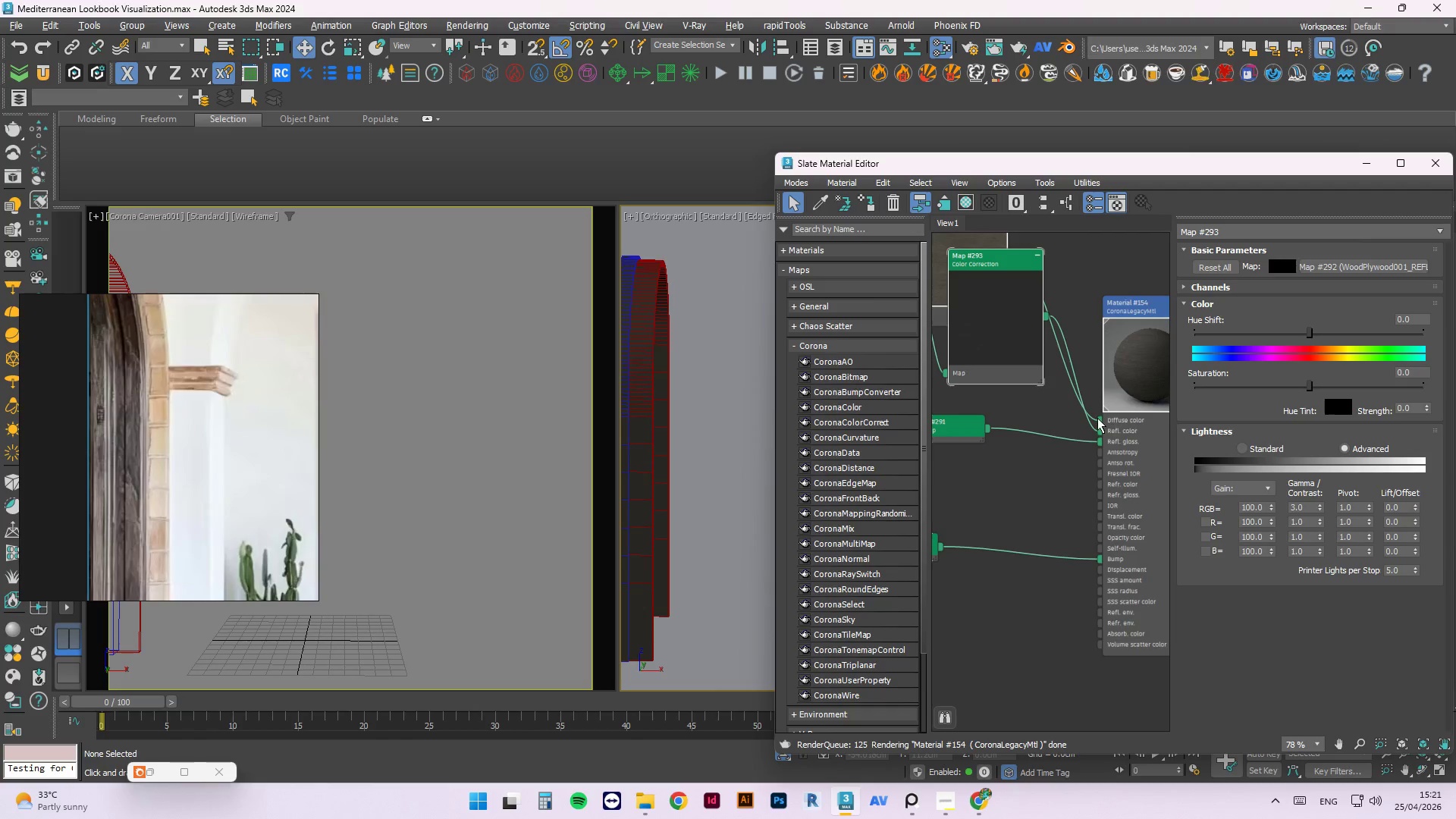 
left_click_drag(start_coordinate=[1028, 356], to_coordinate=[1014, 410])
 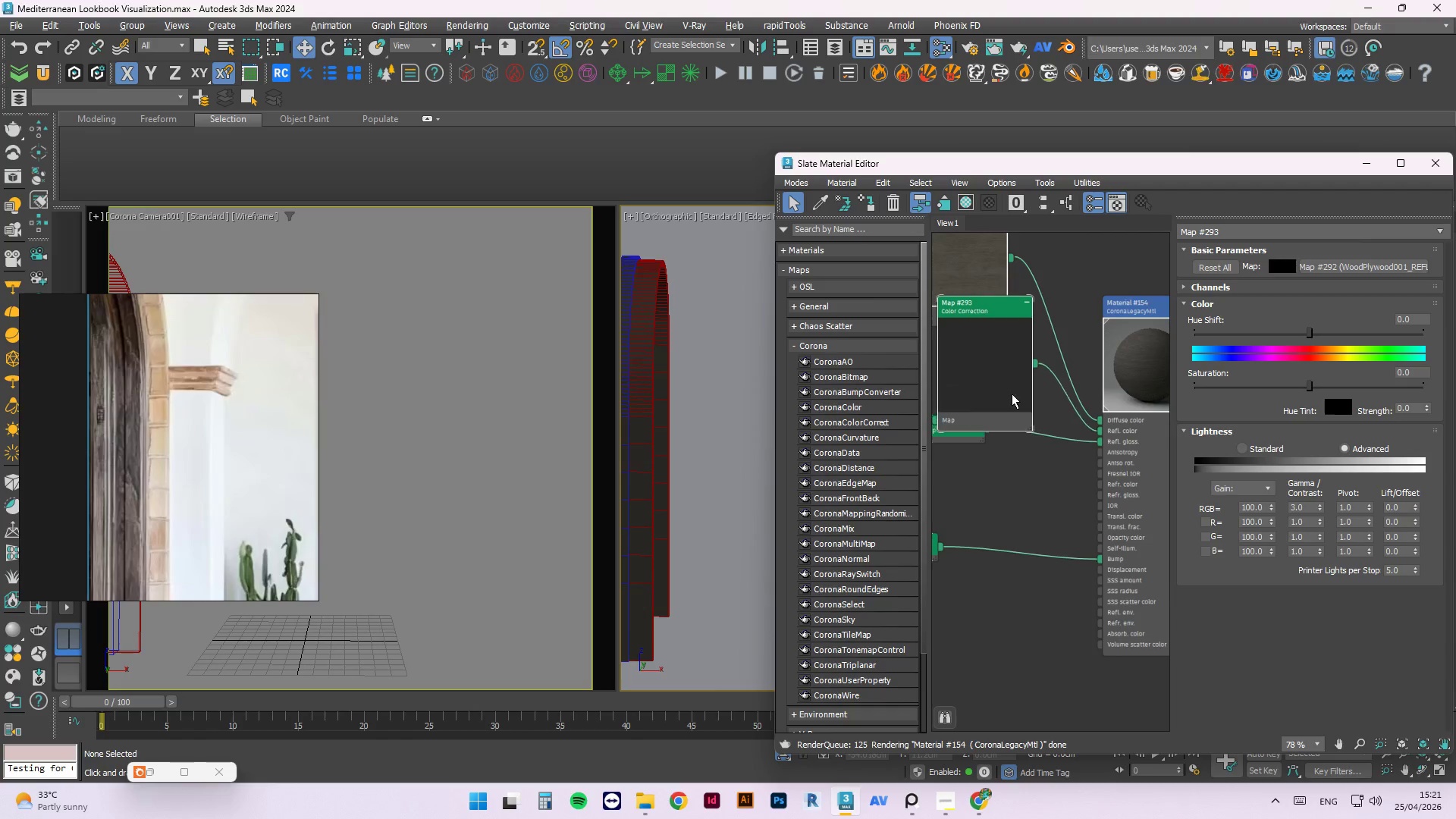 
right_click([1010, 390])
 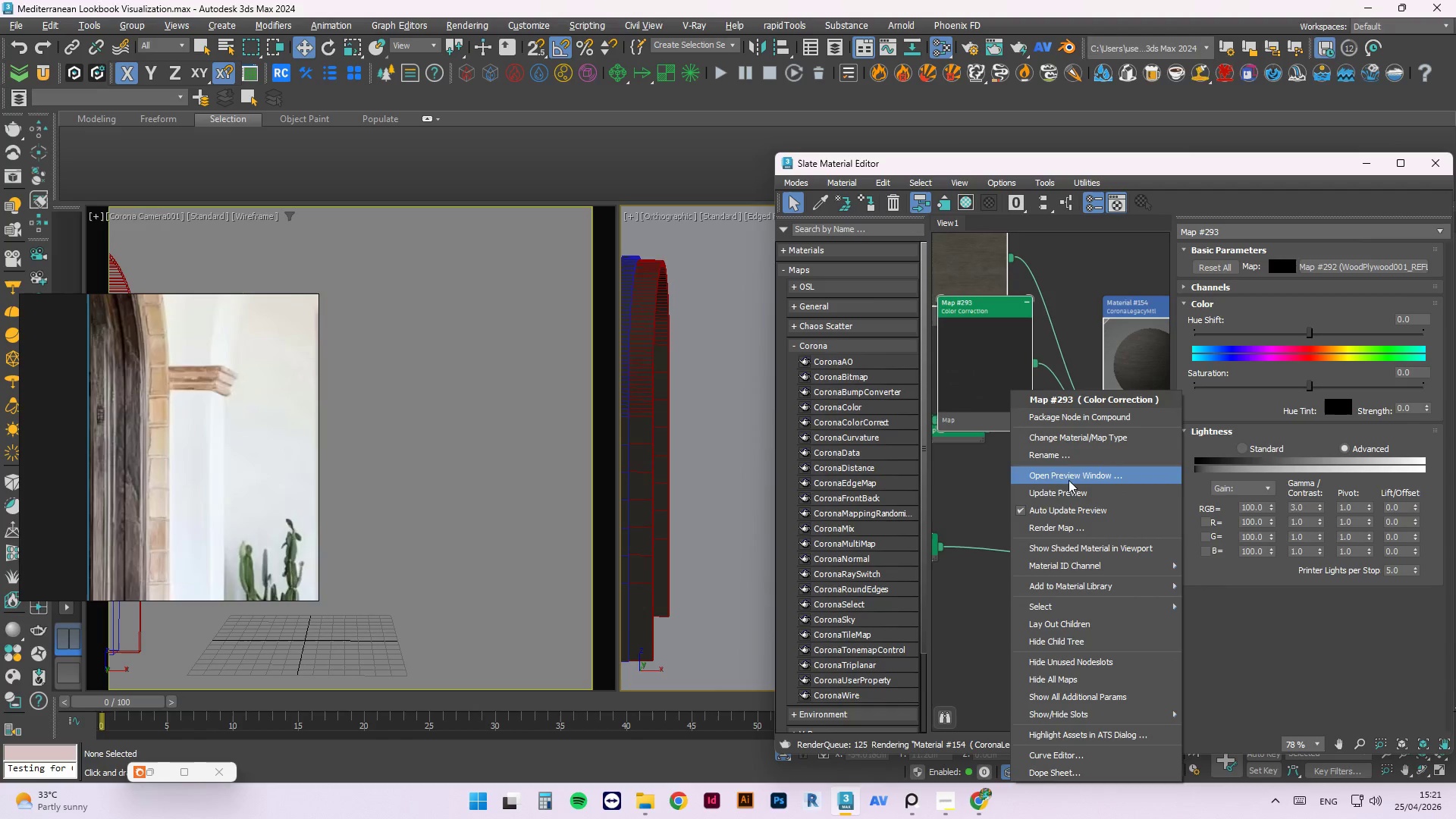 
left_click([1066, 492])
 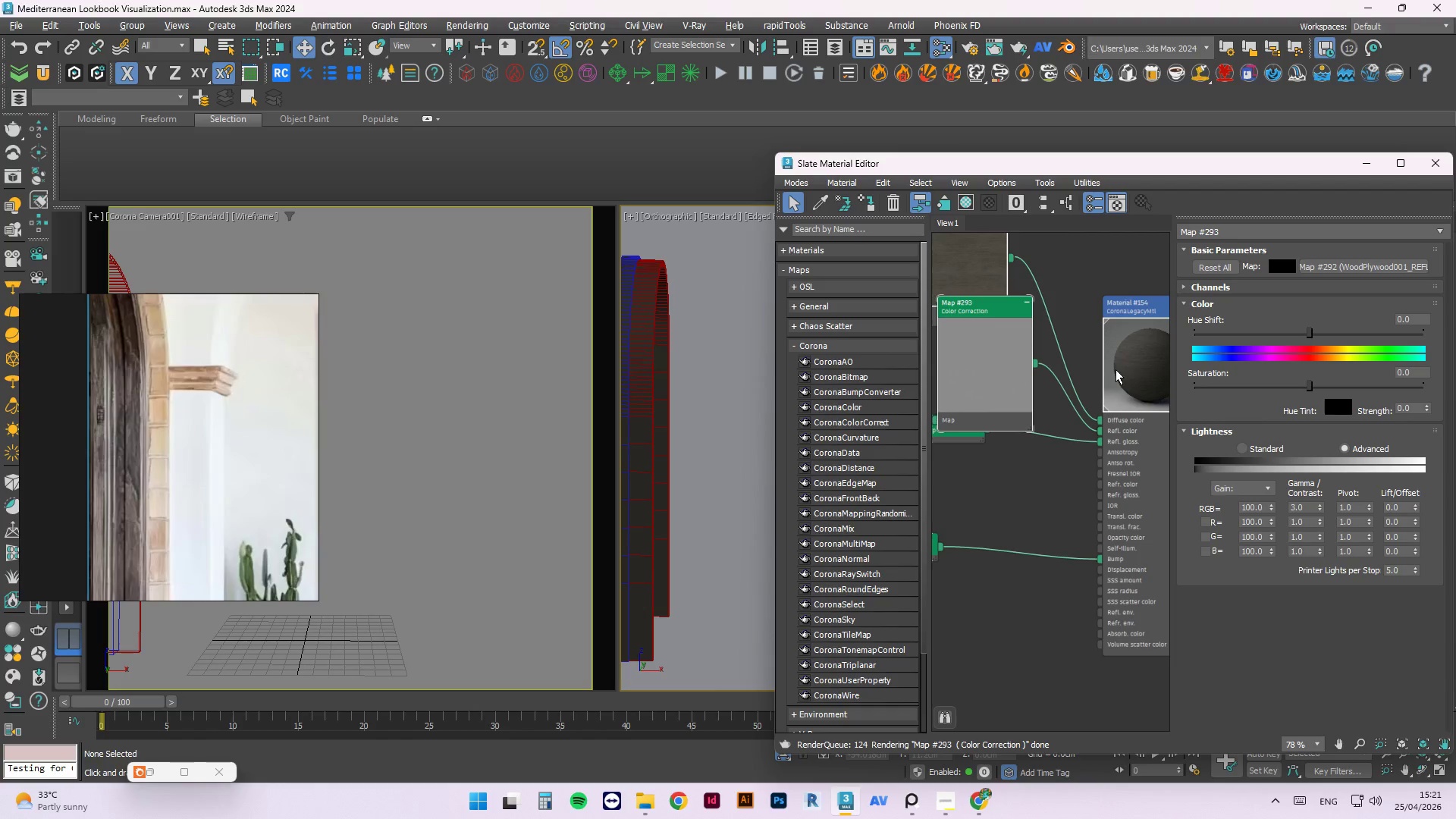 
left_click([1124, 360])
 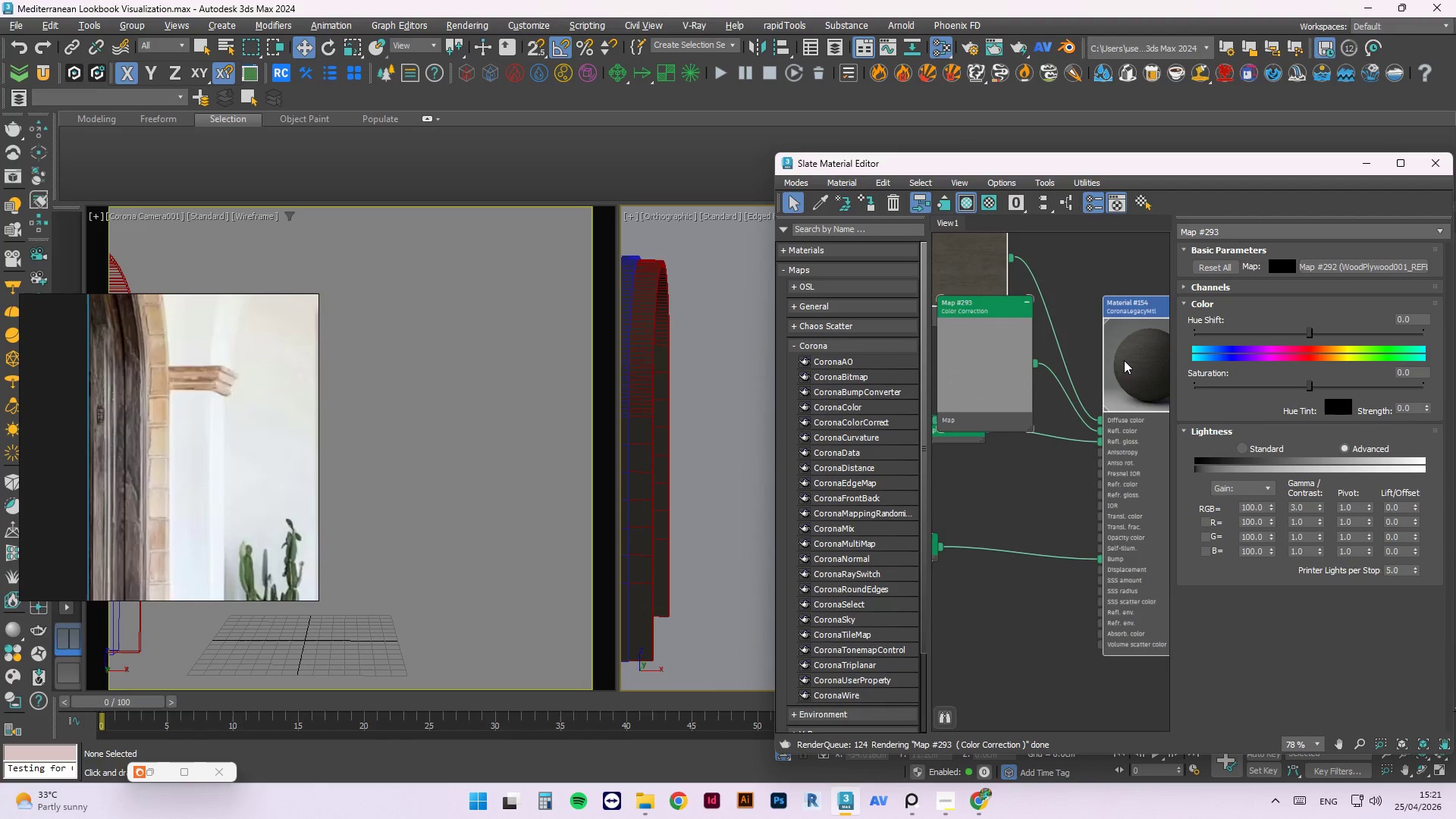 
right_click([1124, 360])
 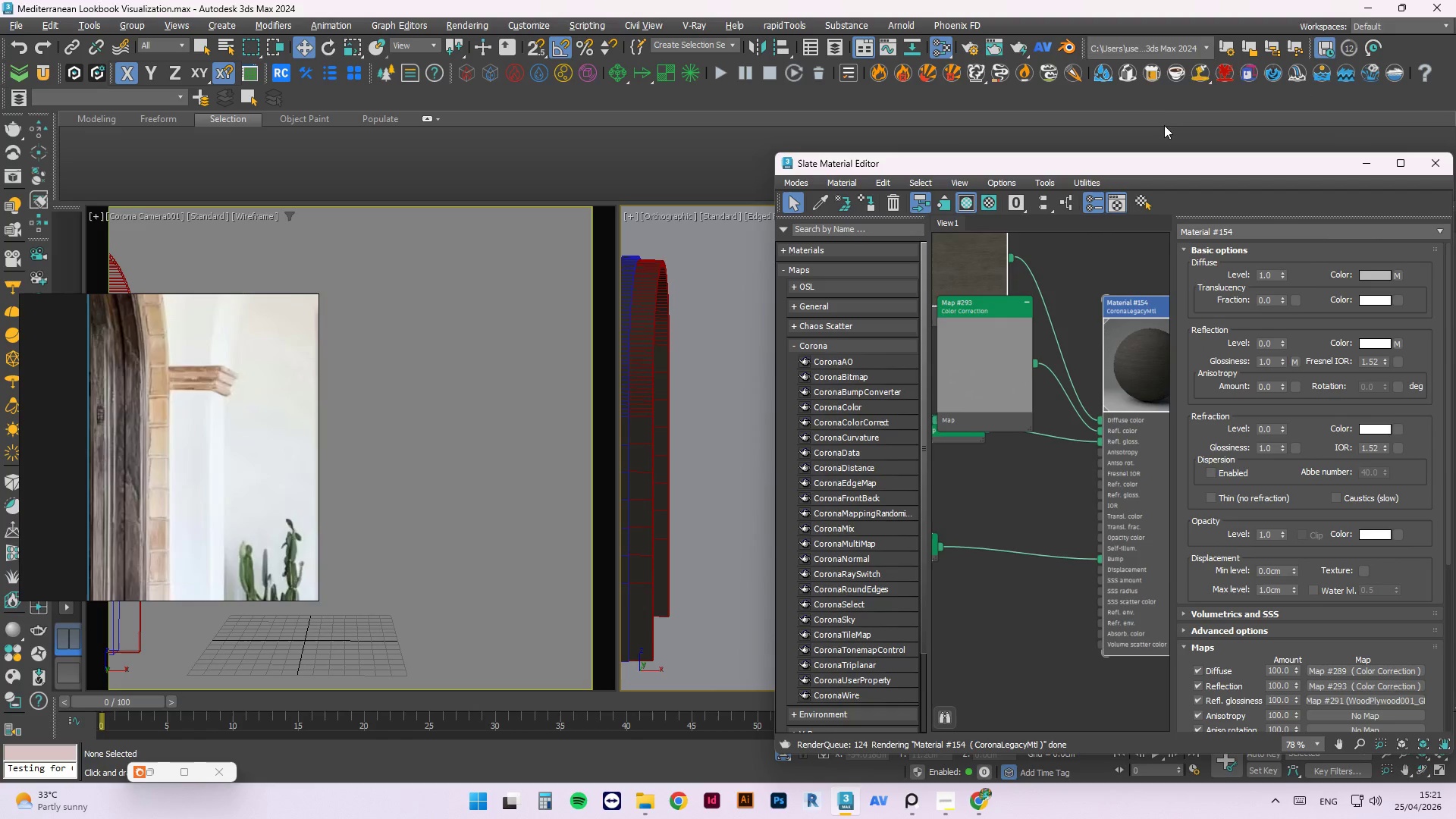 
left_click_drag(start_coordinate=[957, 435], to_coordinate=[971, 499])
 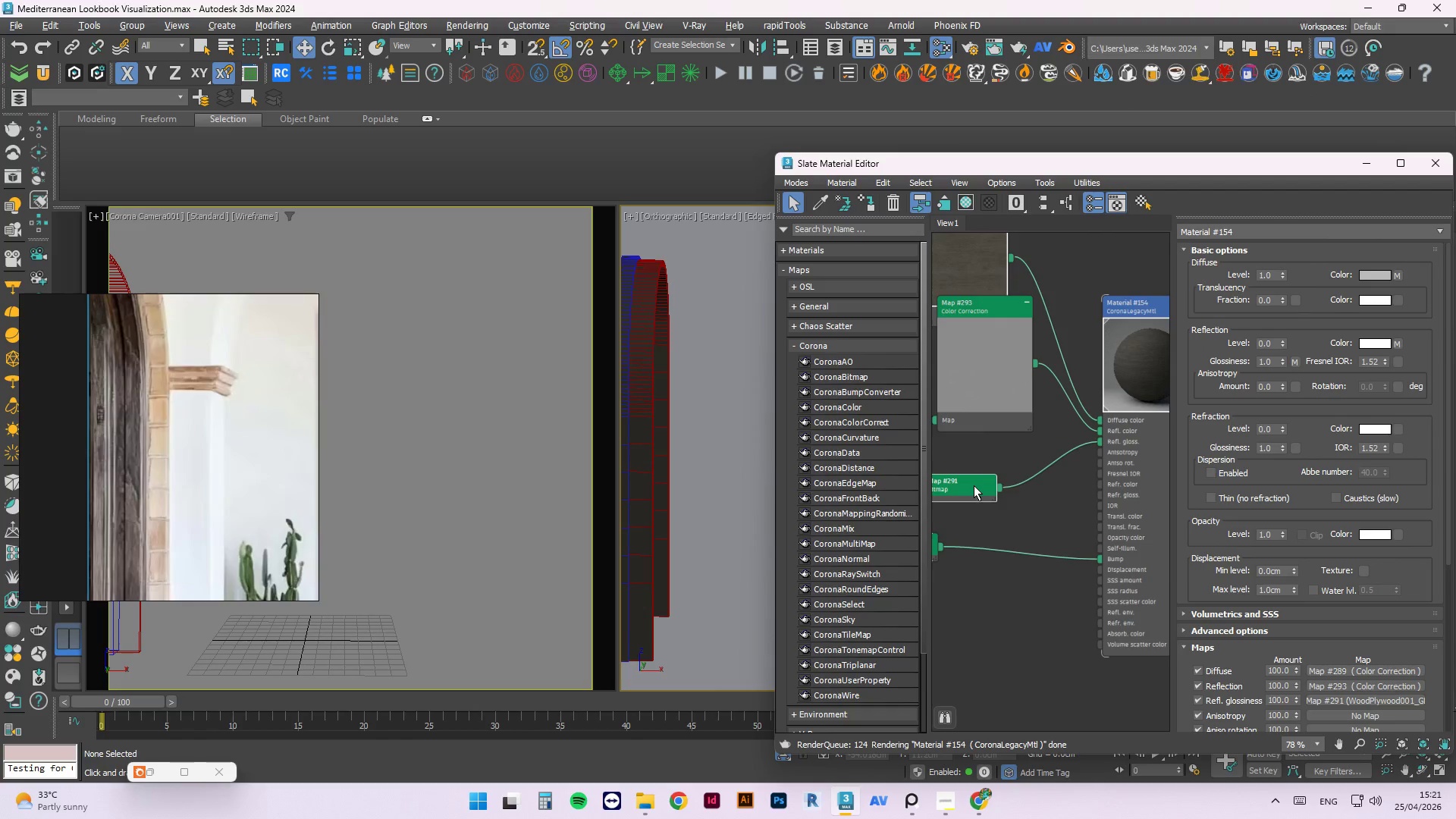 
left_click_drag(start_coordinate=[974, 485], to_coordinate=[1018, 487])
 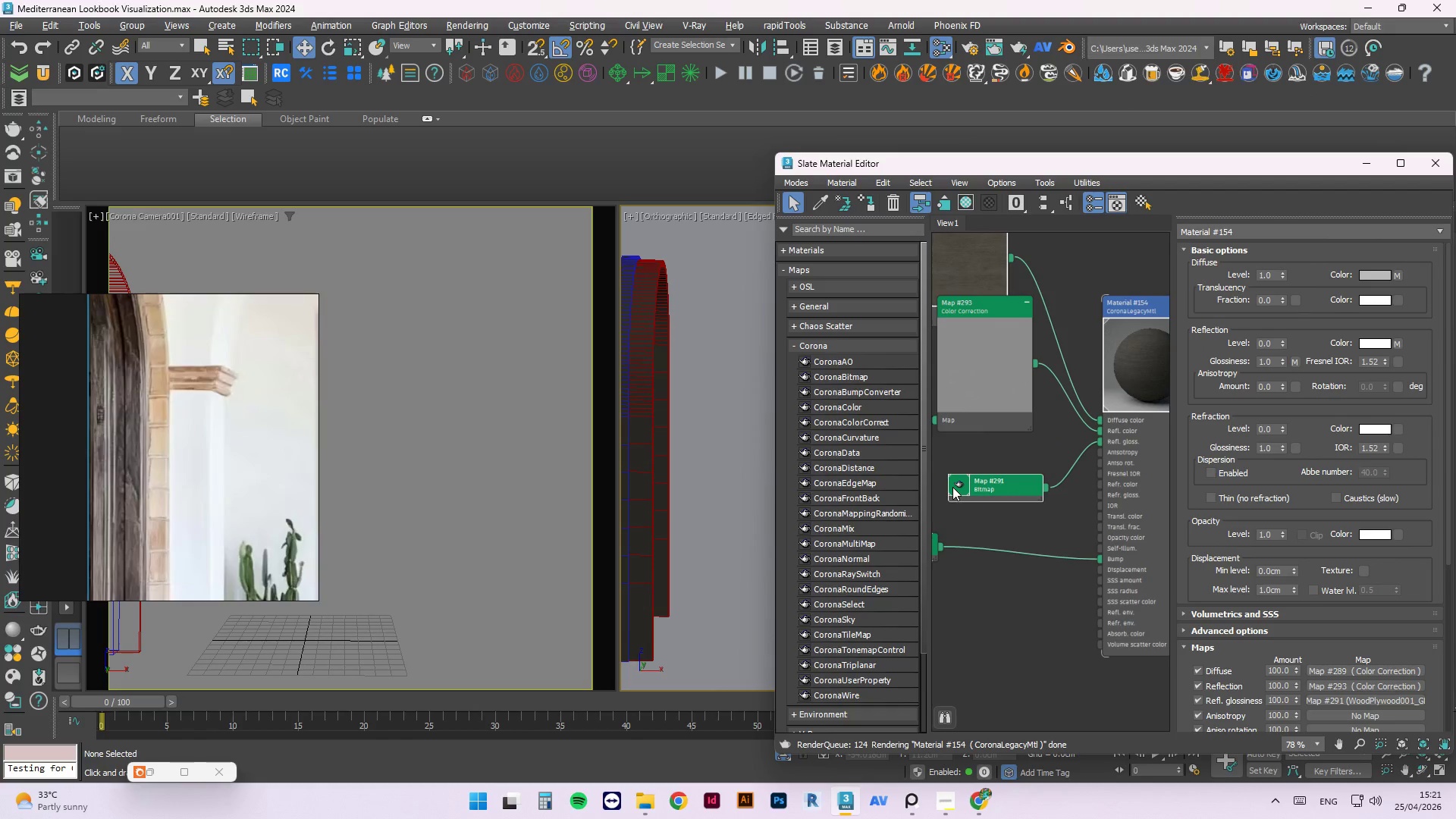 
double_click([952, 487])
 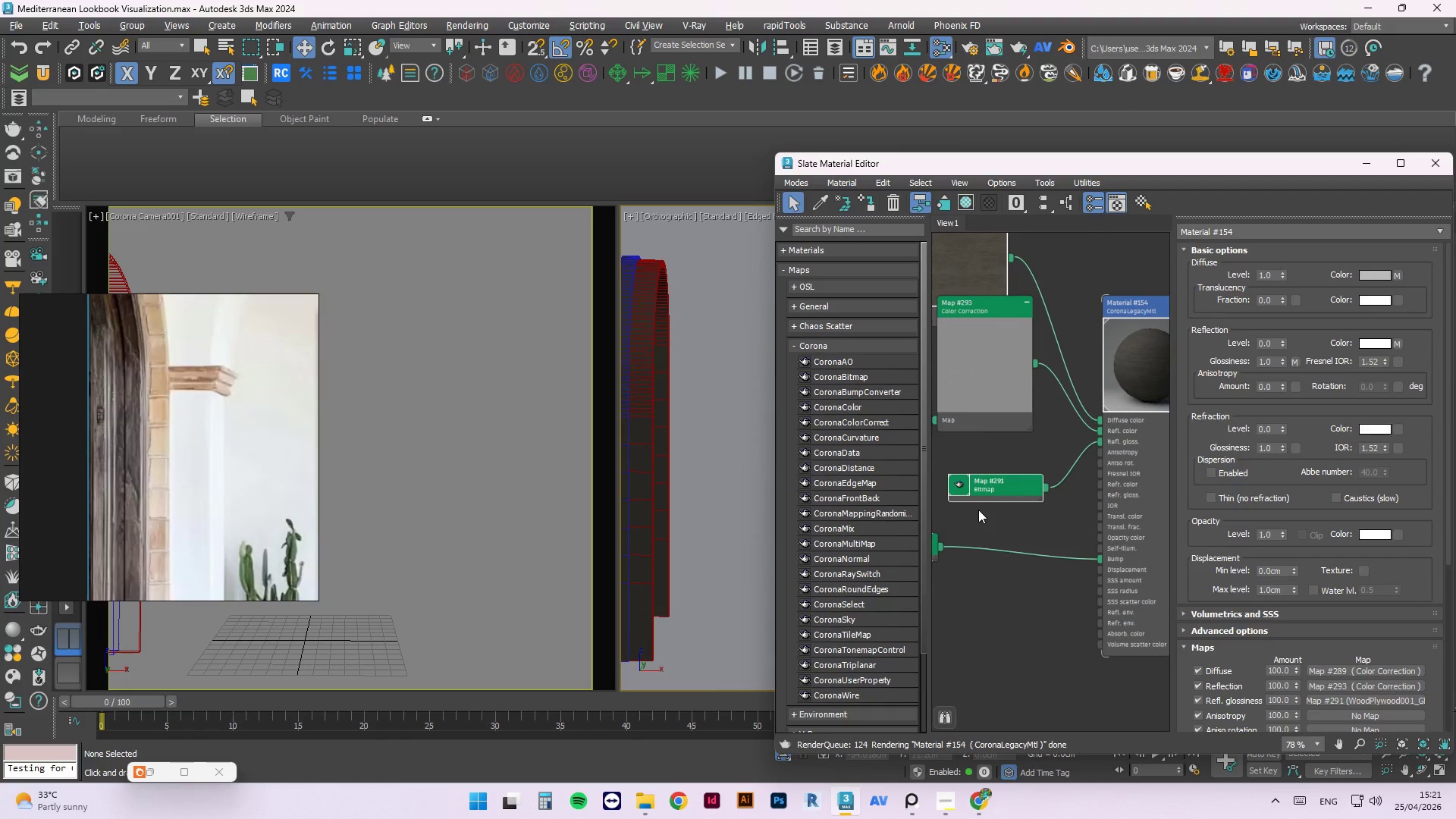 
right_click([978, 510])
 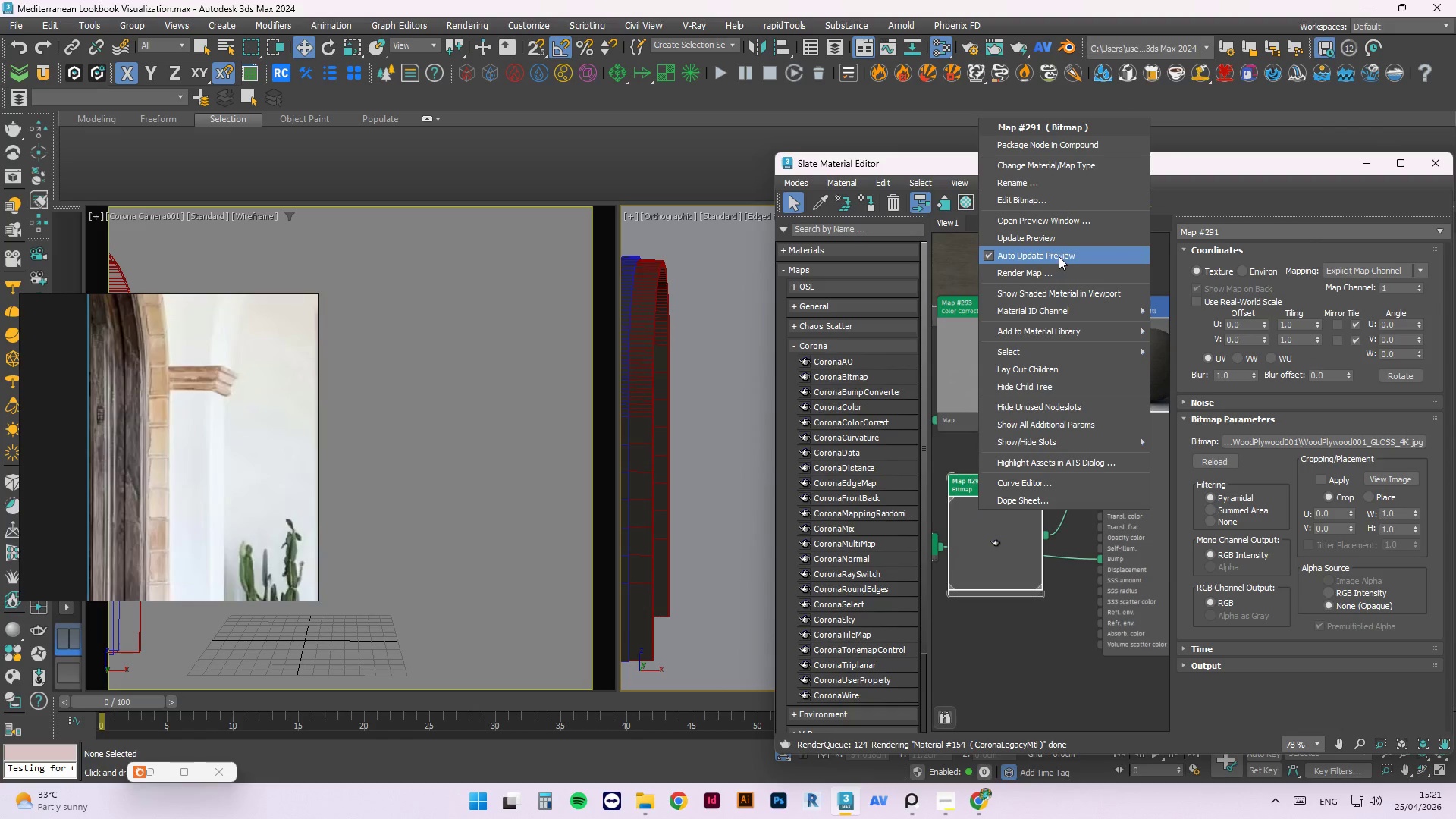 
left_click([1048, 234])
 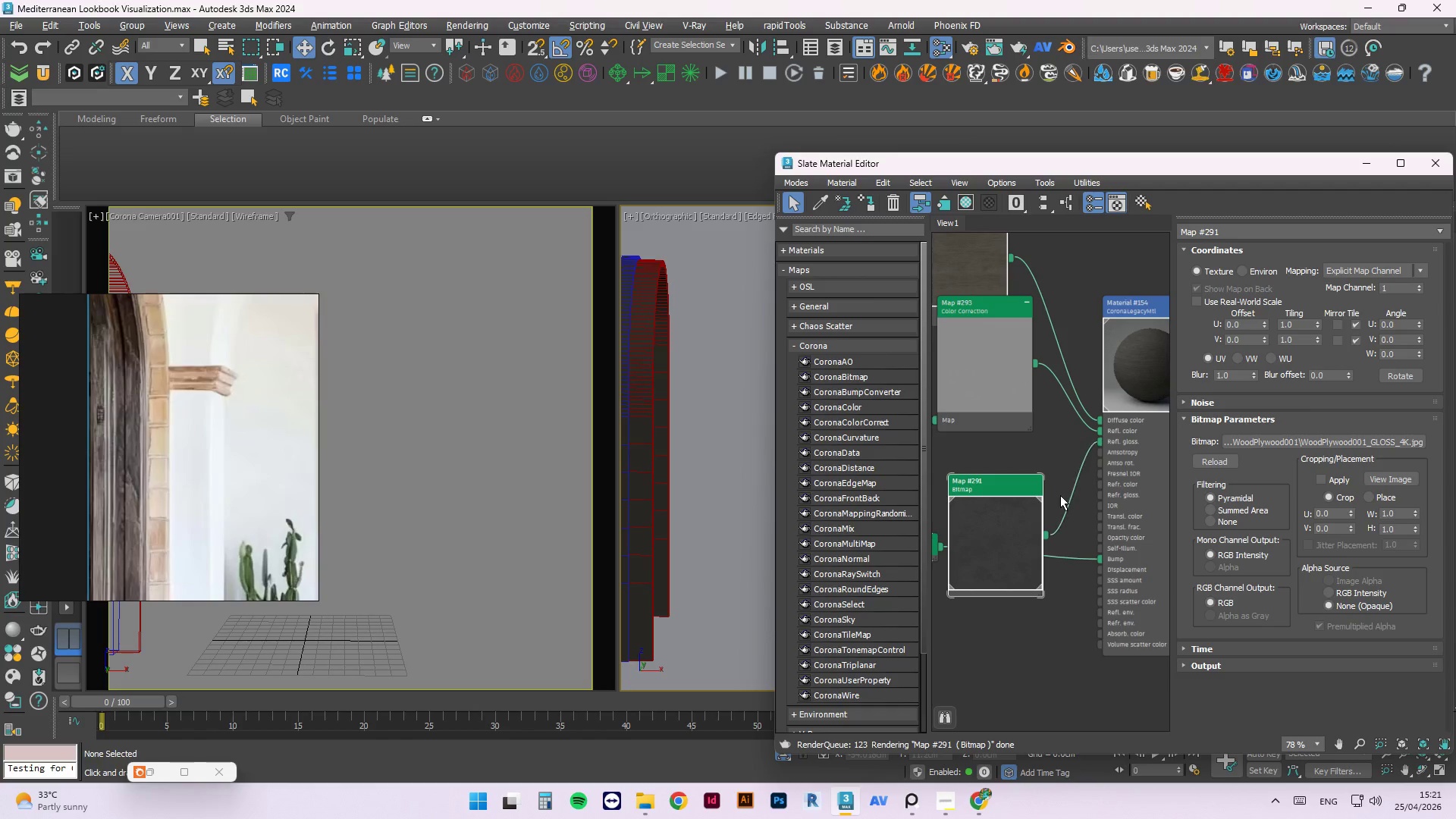 
left_click_drag(start_coordinate=[1019, 540], to_coordinate=[960, 479])
 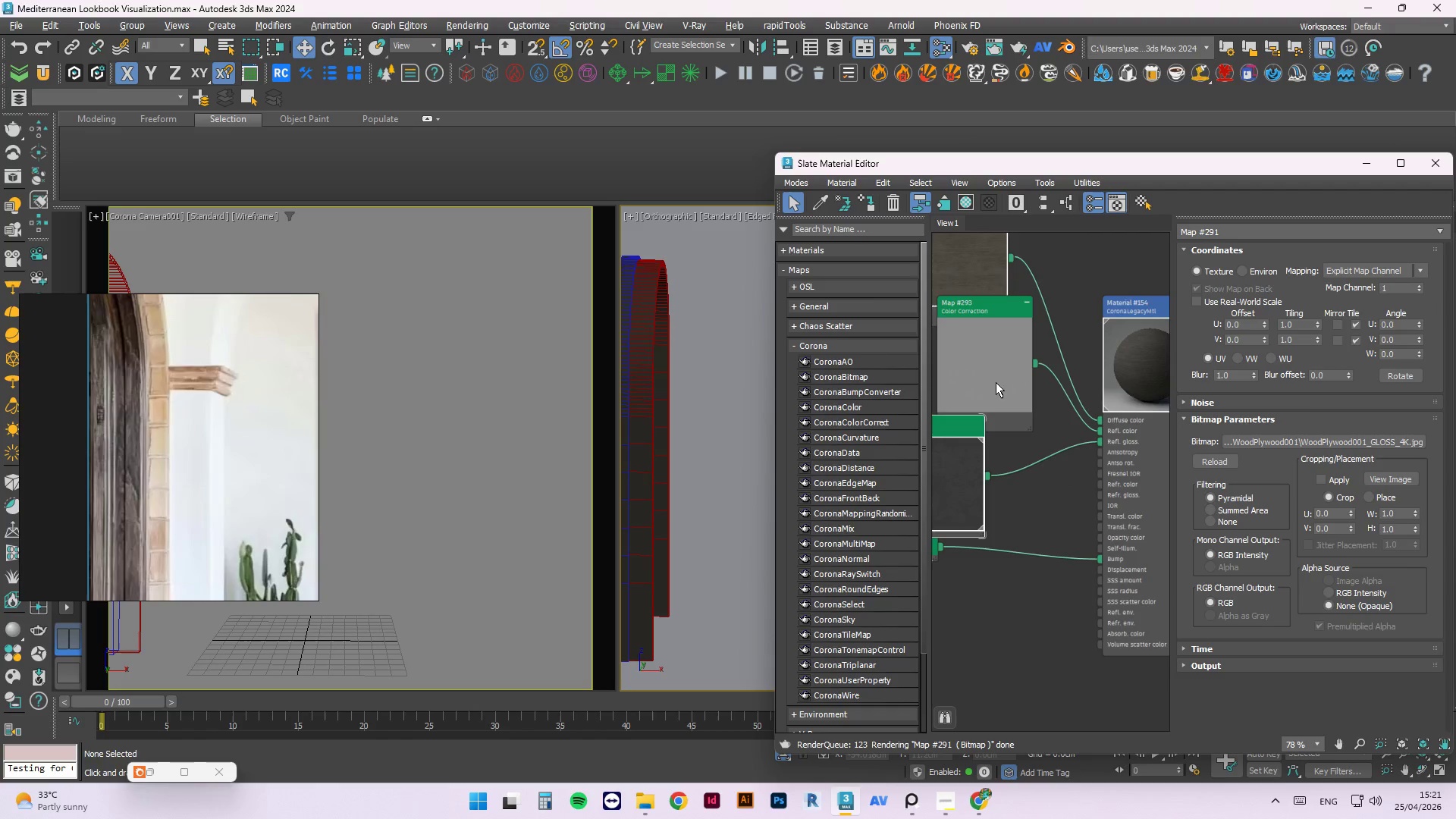 
left_click_drag(start_coordinate=[993, 381], to_coordinate=[962, 375])
 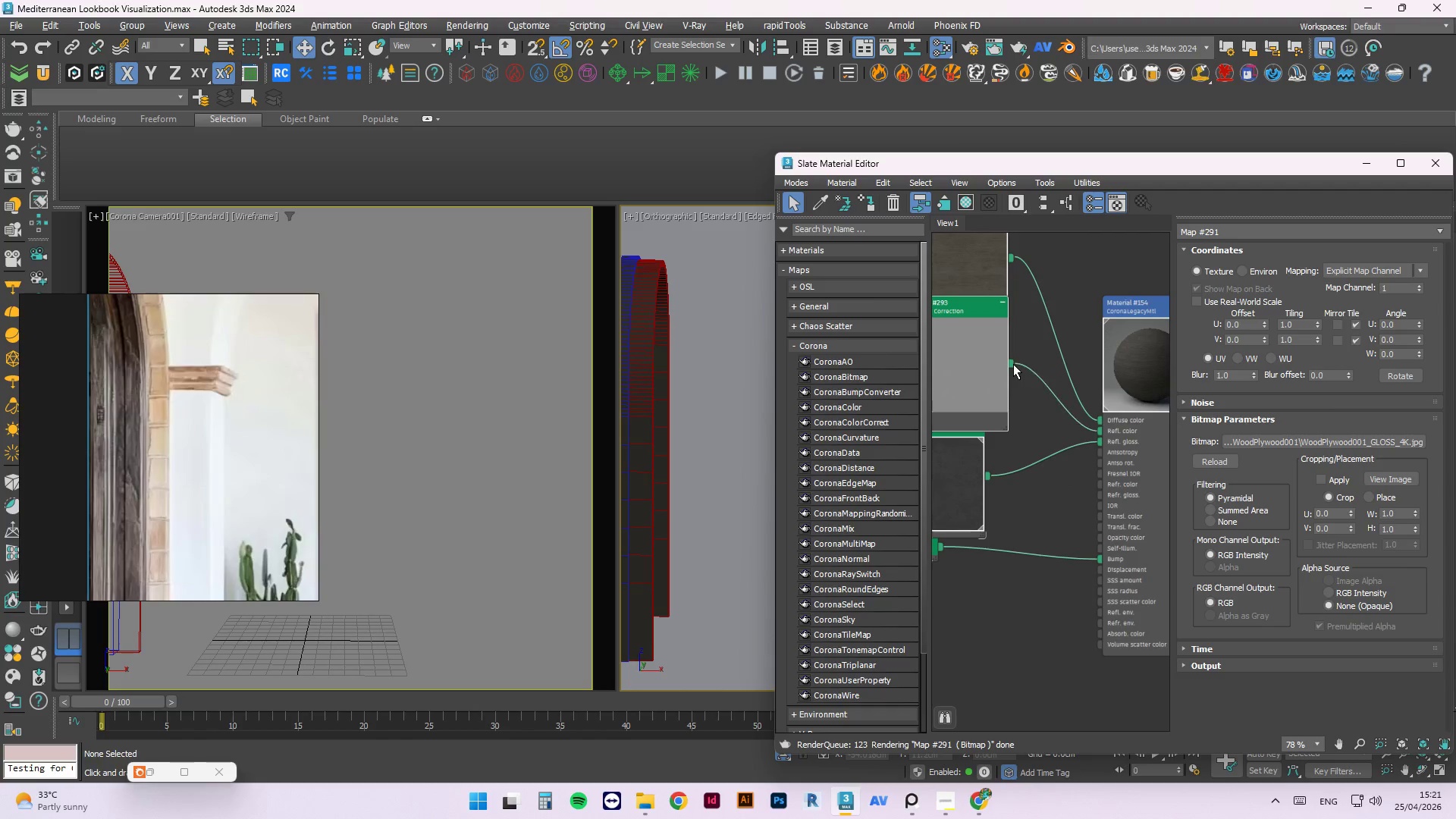 
left_click_drag(start_coordinate=[1012, 363], to_coordinate=[1039, 411])
 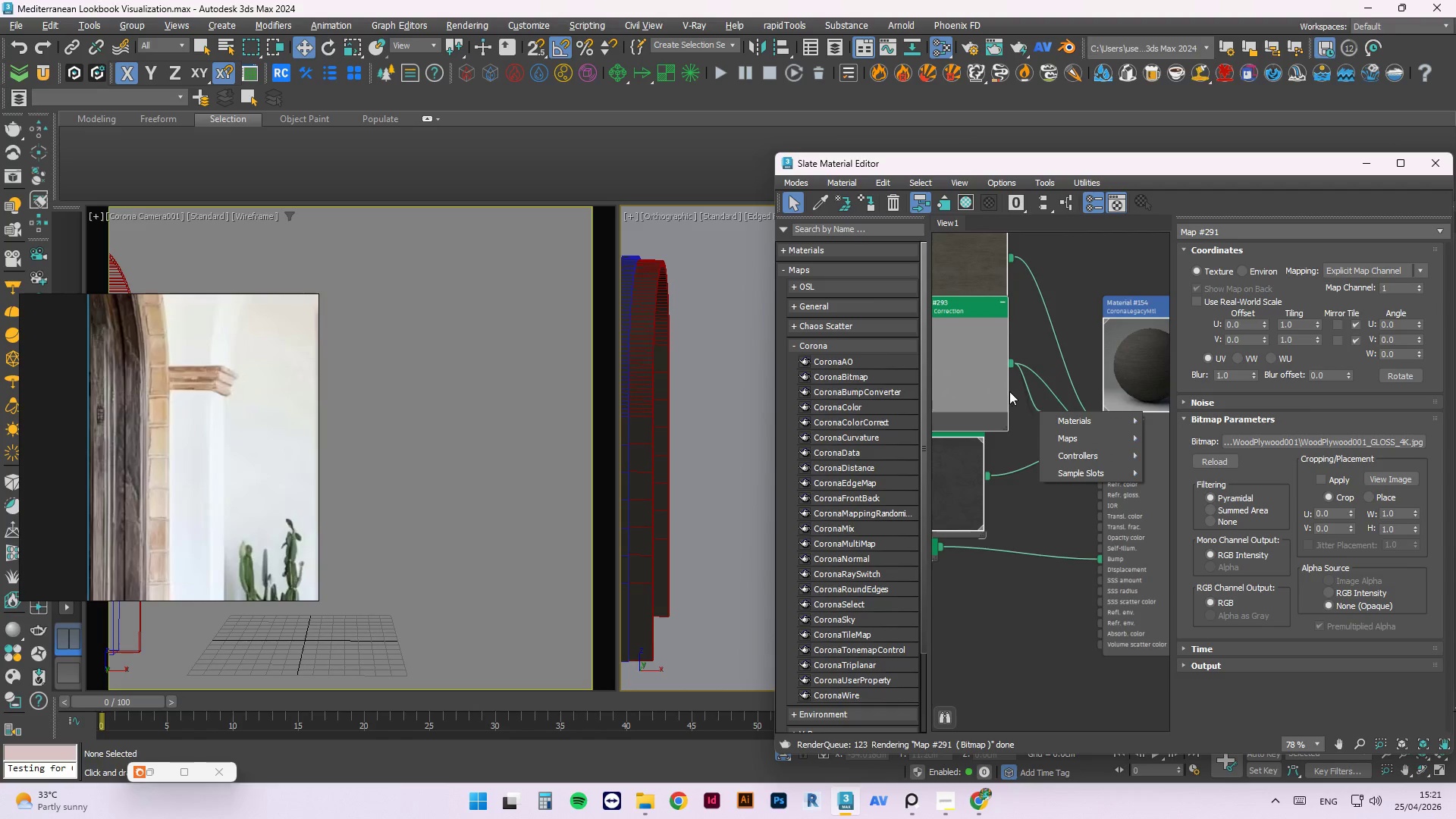 
left_click([1009, 391])
 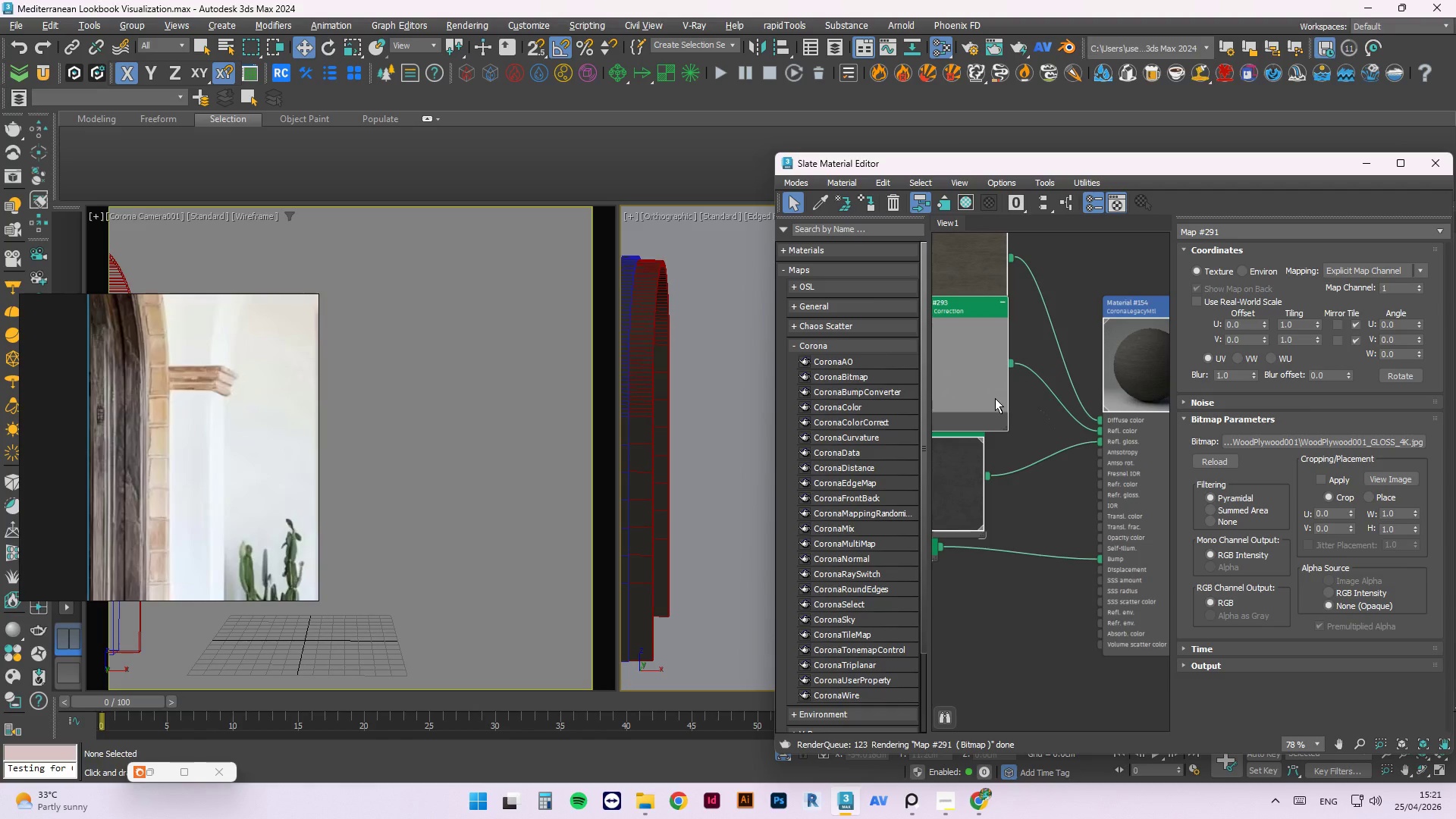 
hold_key(key=ShiftLeft, duration=0.86)
left_click_drag(start_coordinate=[995, 398], to_coordinate=[1003, 425])
 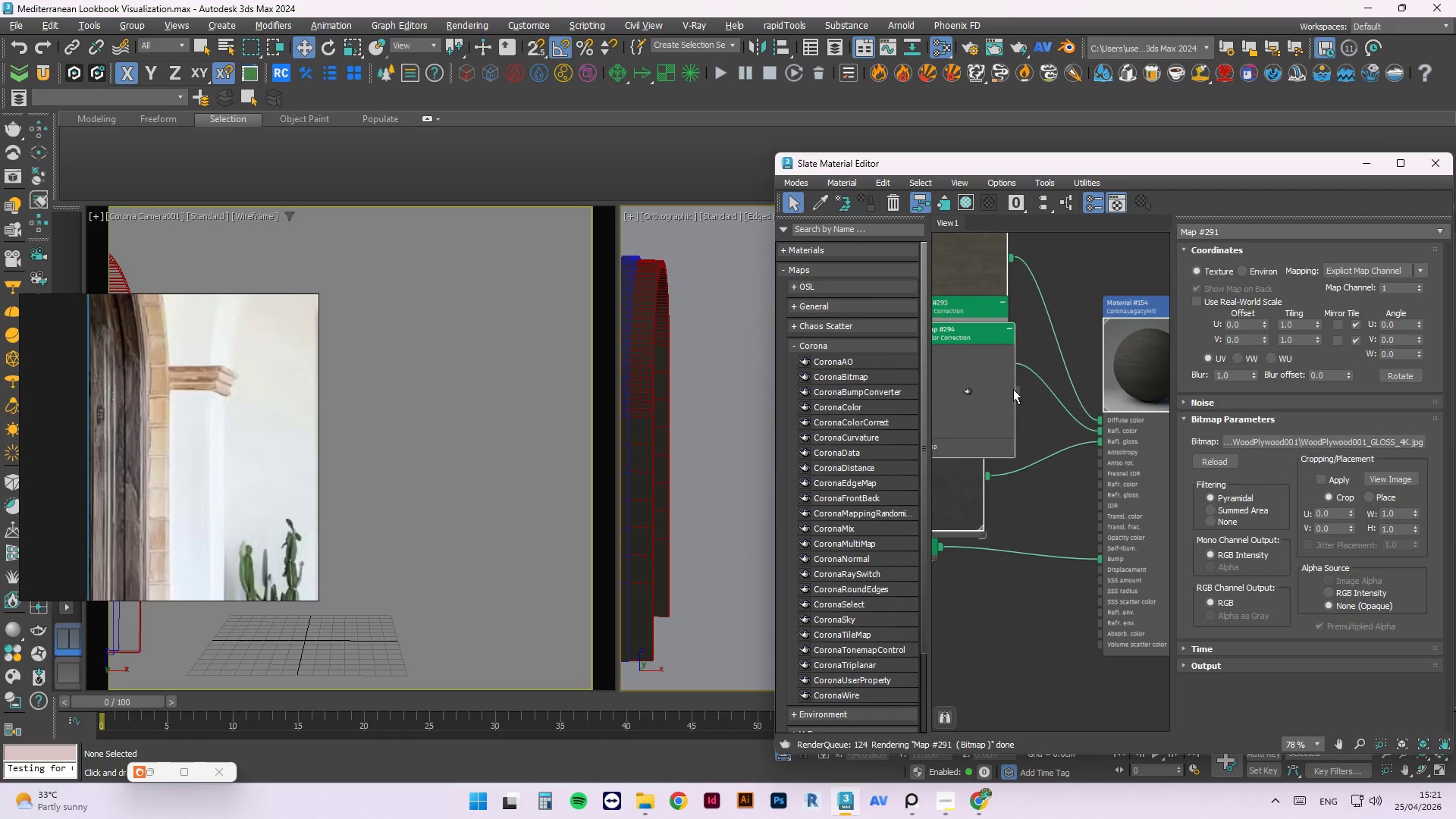 
left_click_drag(start_coordinate=[1015, 390], to_coordinate=[1033, 440])
 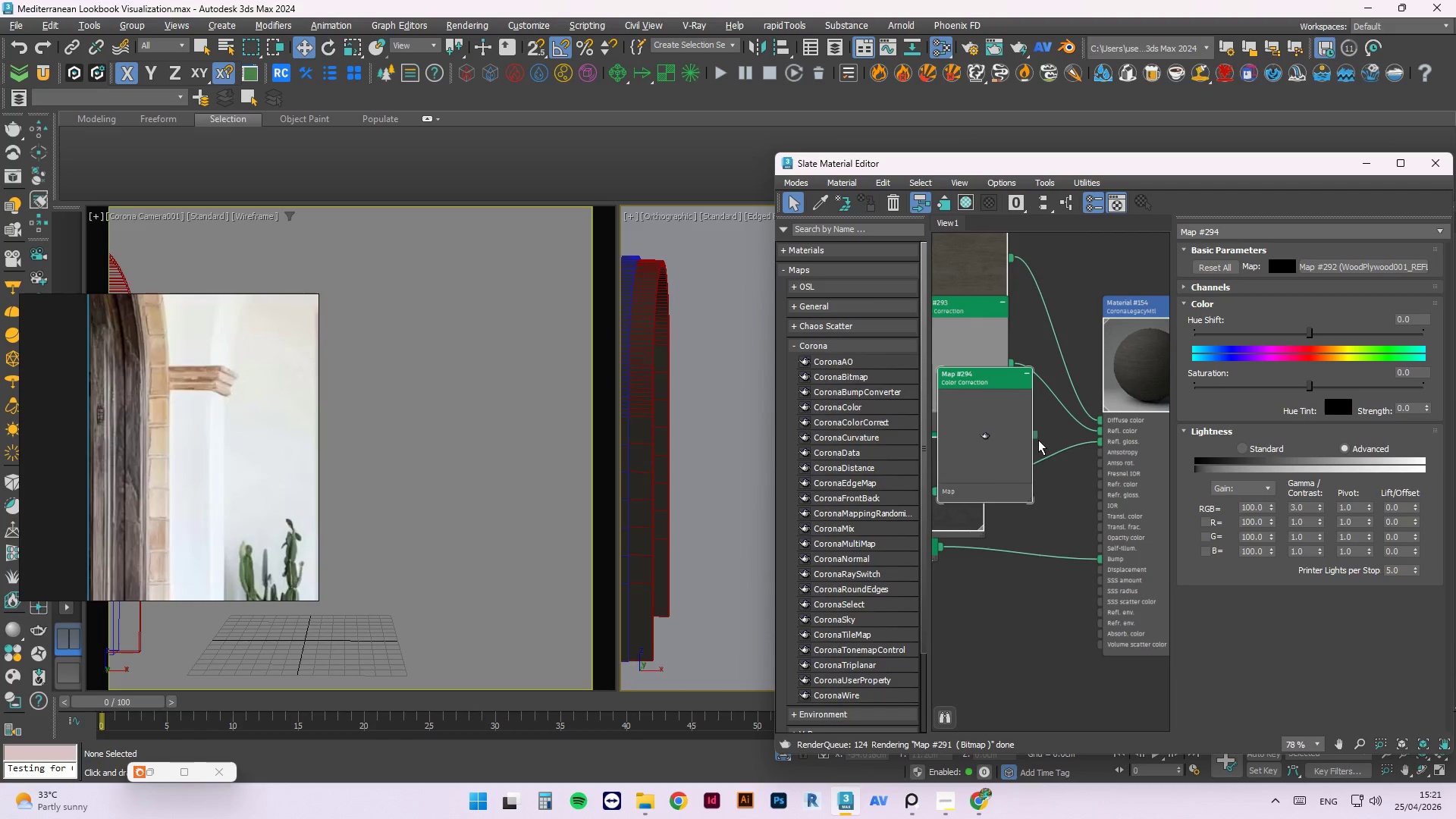 
left_click_drag(start_coordinate=[1033, 435], to_coordinate=[1065, 453])
 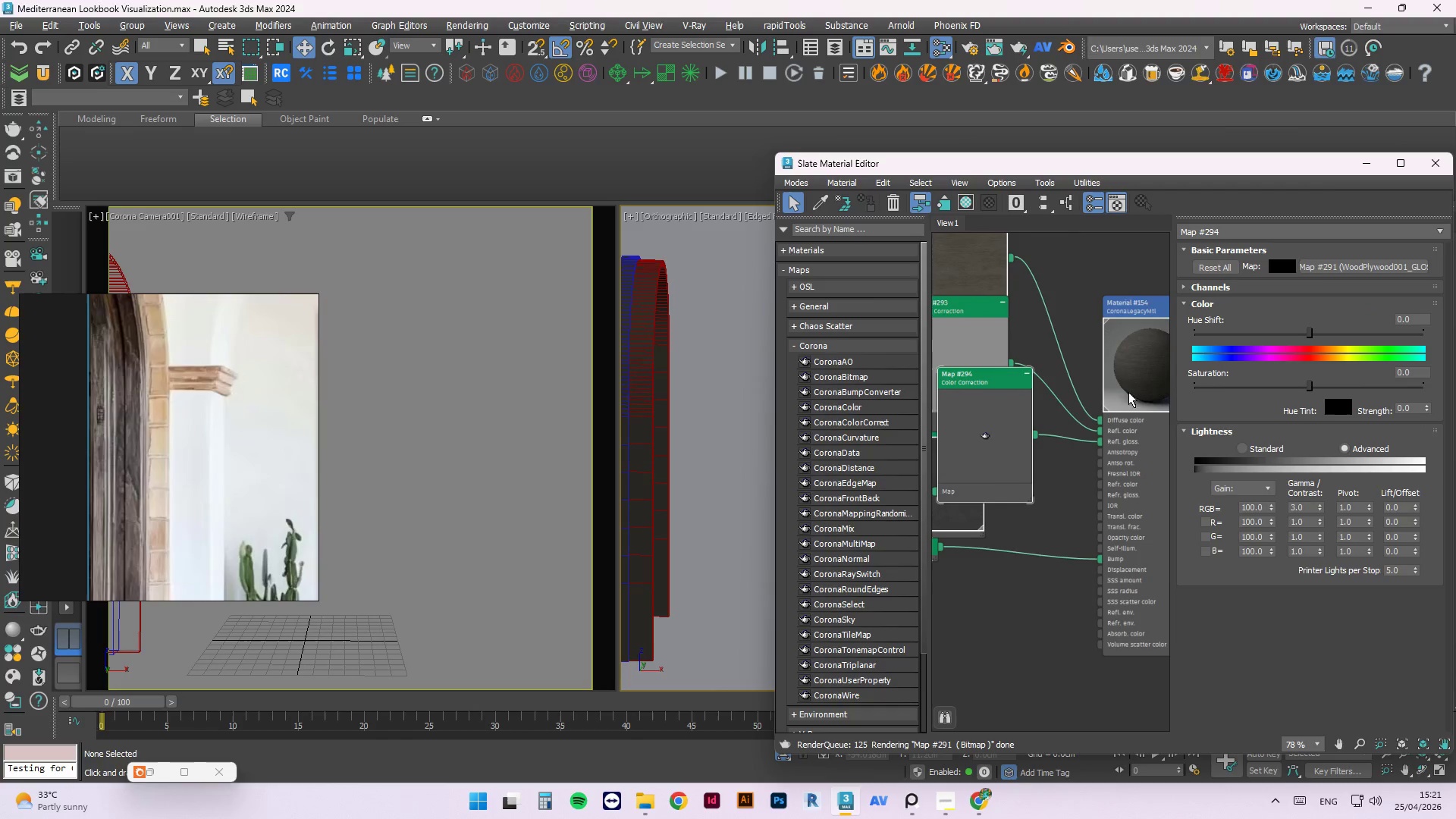 
right_click([1149, 374])
 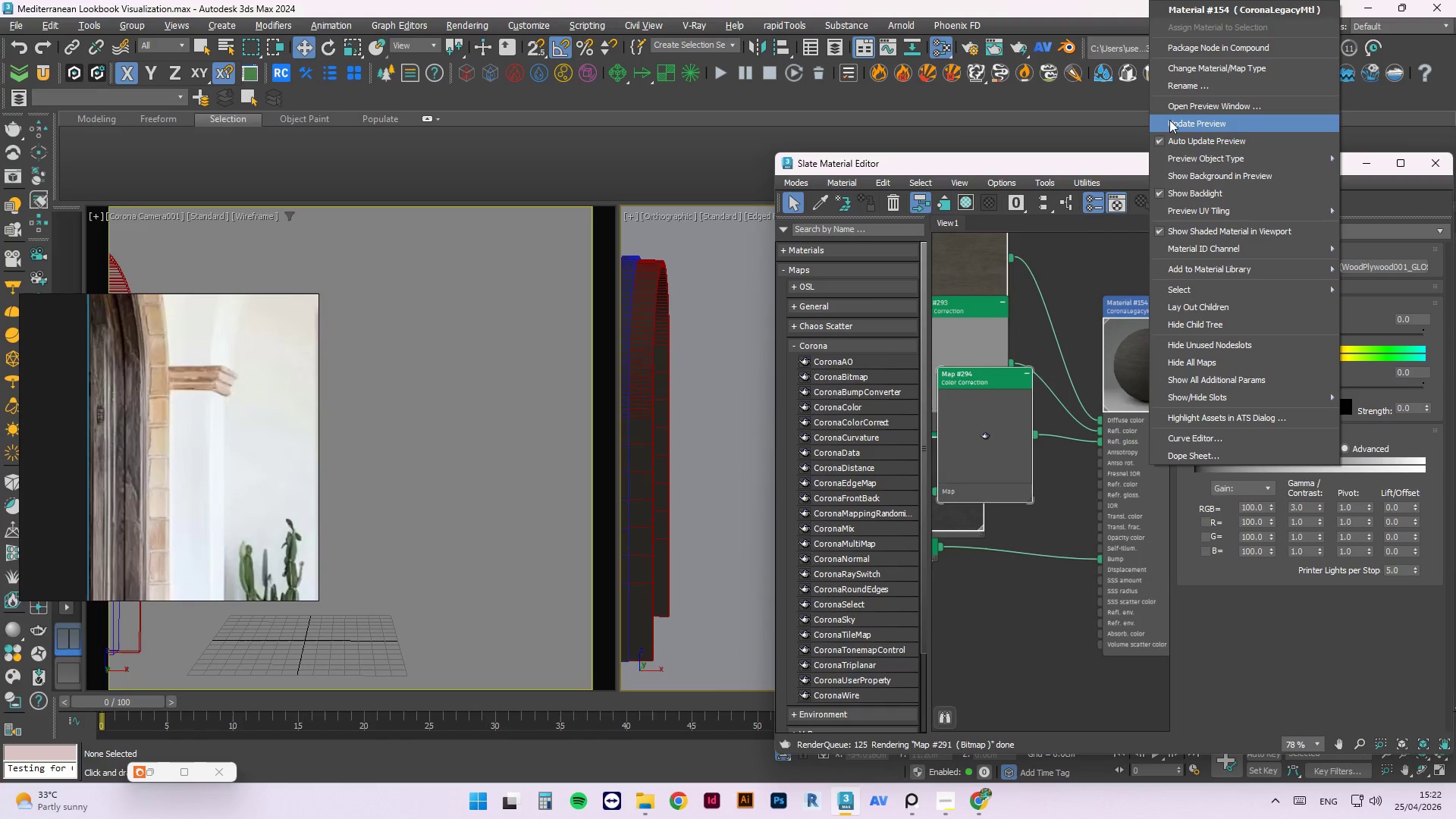 
left_click([1169, 119])
 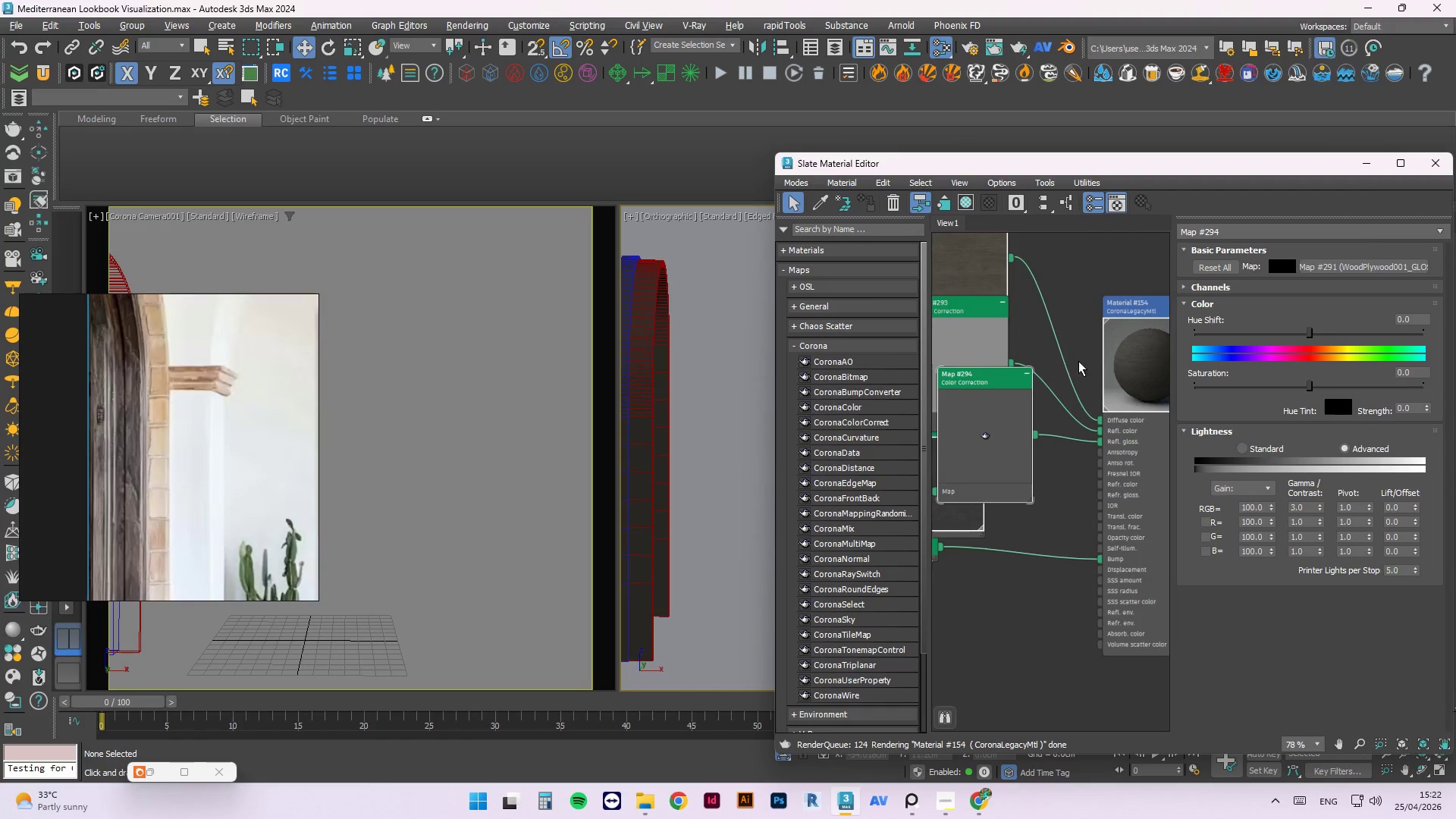 
right_click([1016, 440])
 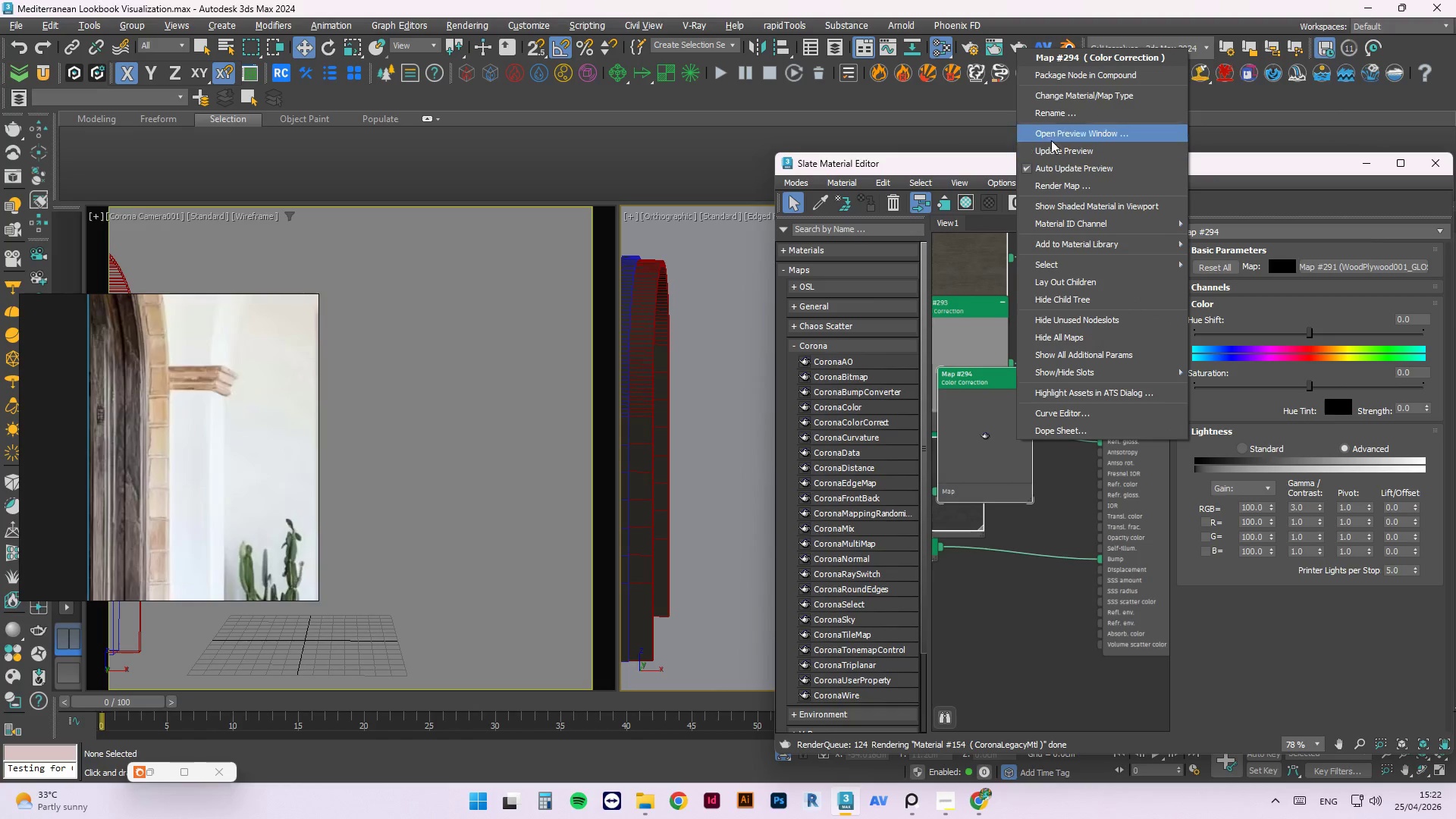 
left_click([1062, 149])
 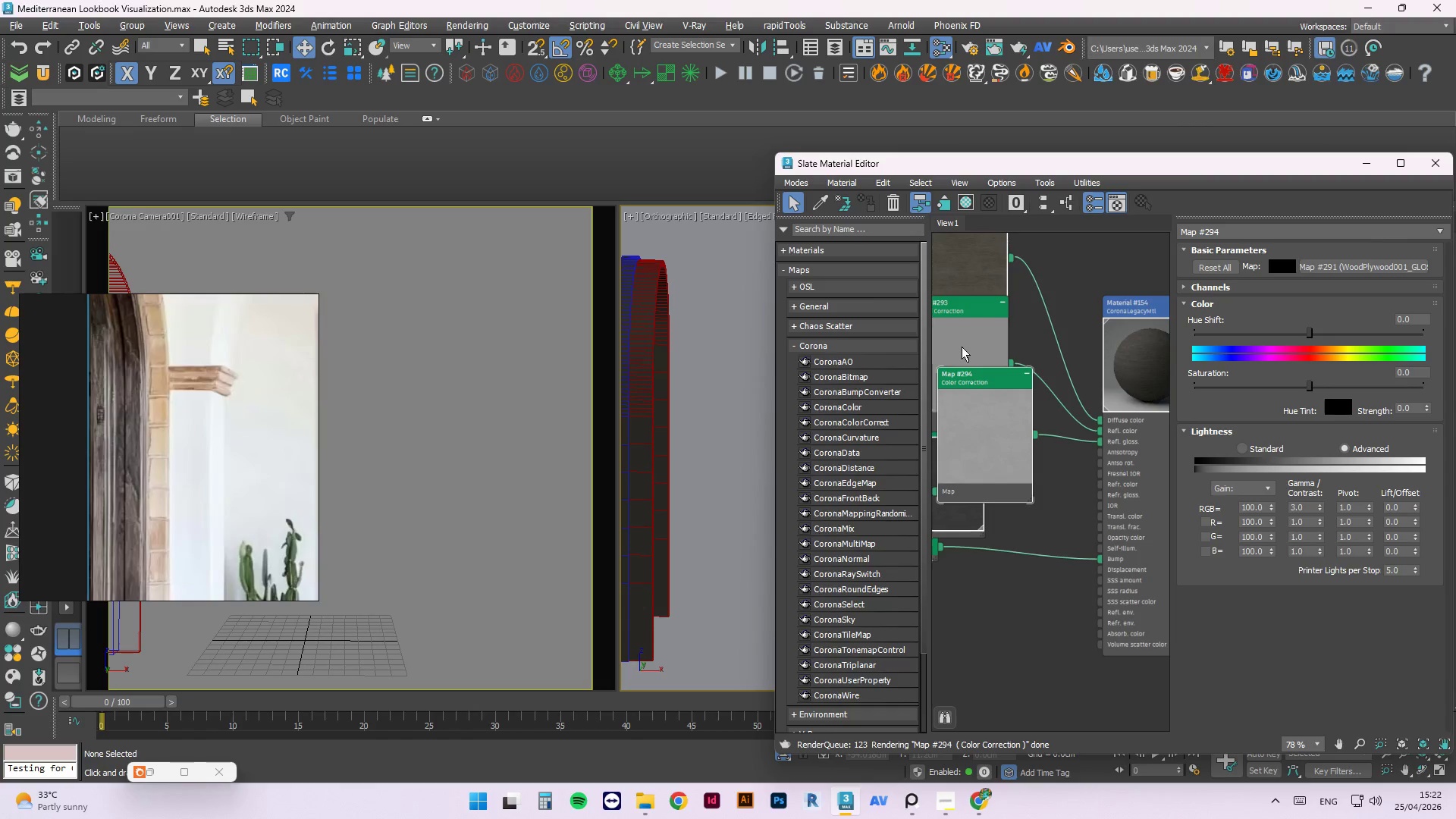 
left_click([981, 329])
 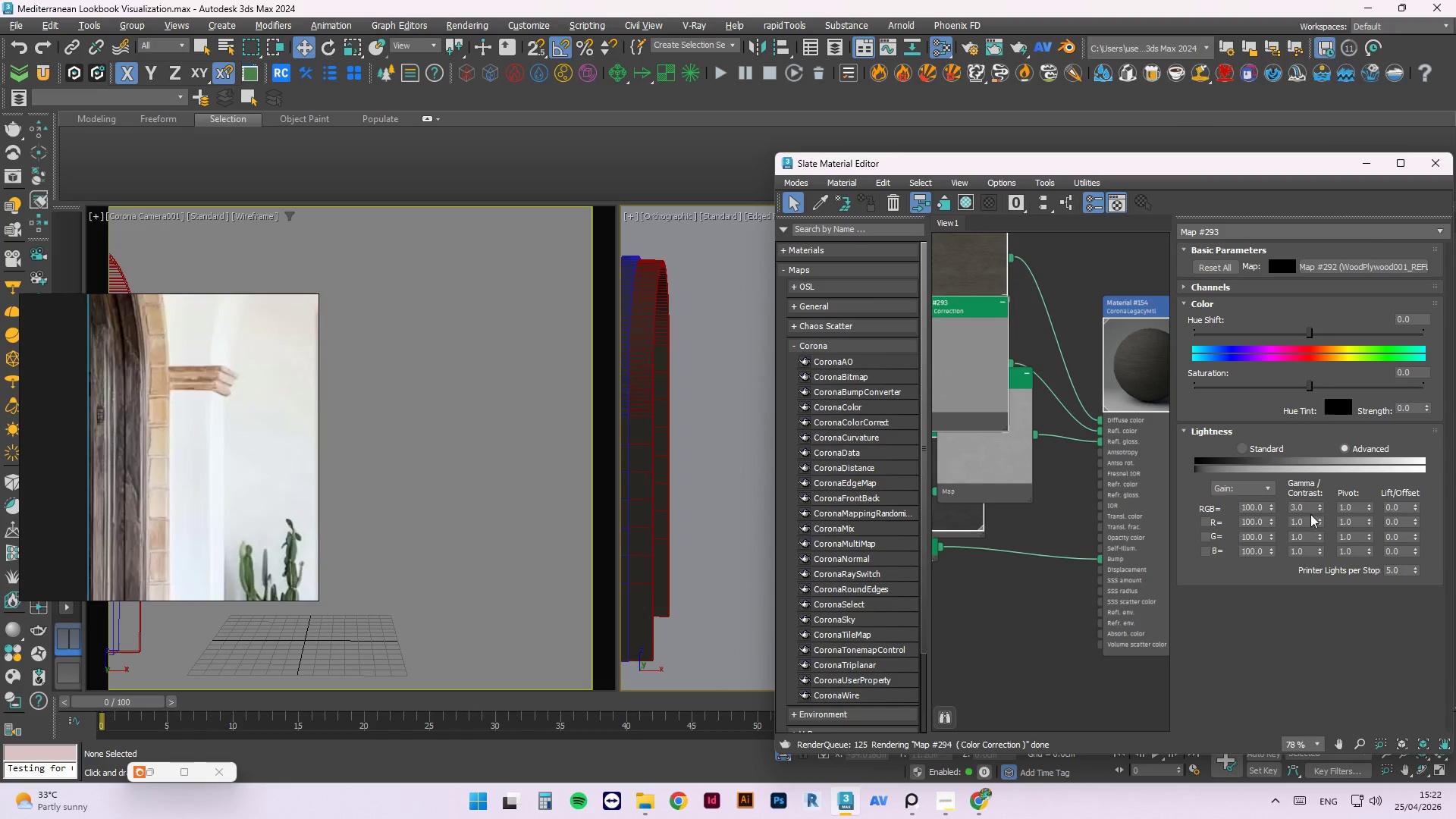 
left_click_drag(start_coordinate=[1310, 508], to_coordinate=[1243, 504])
 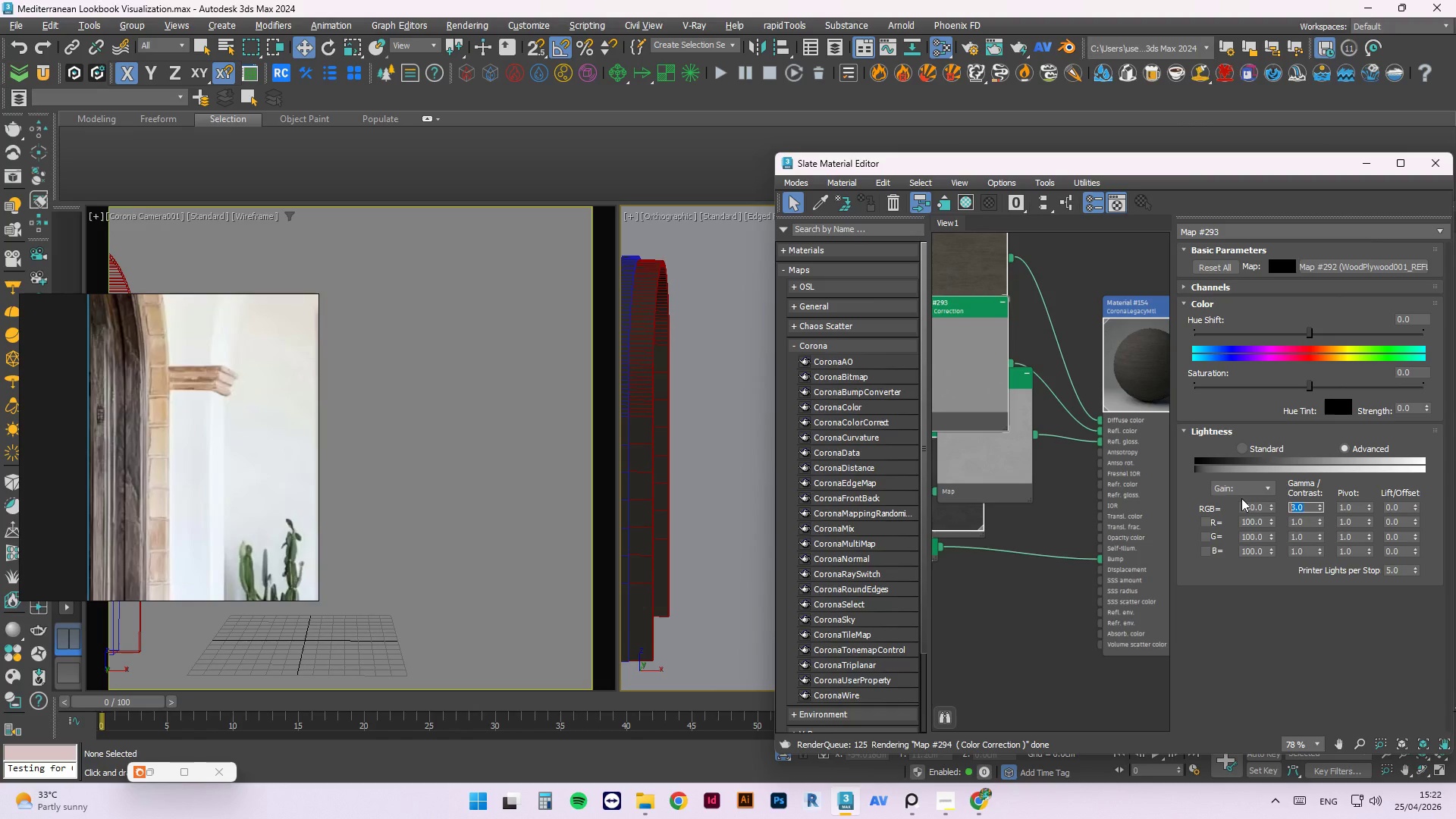 
key(Numpad2)
 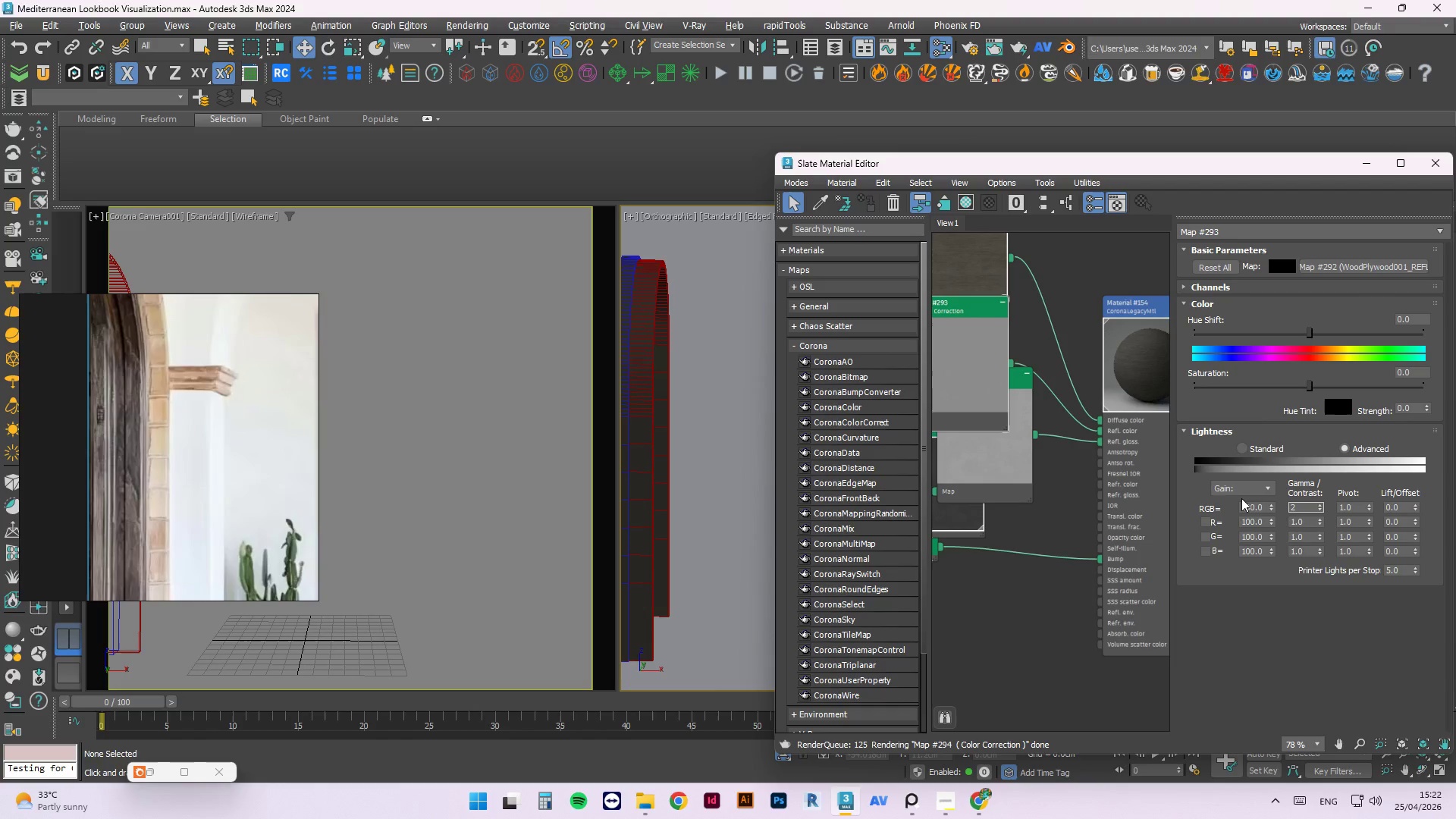 
key(Backspace)
 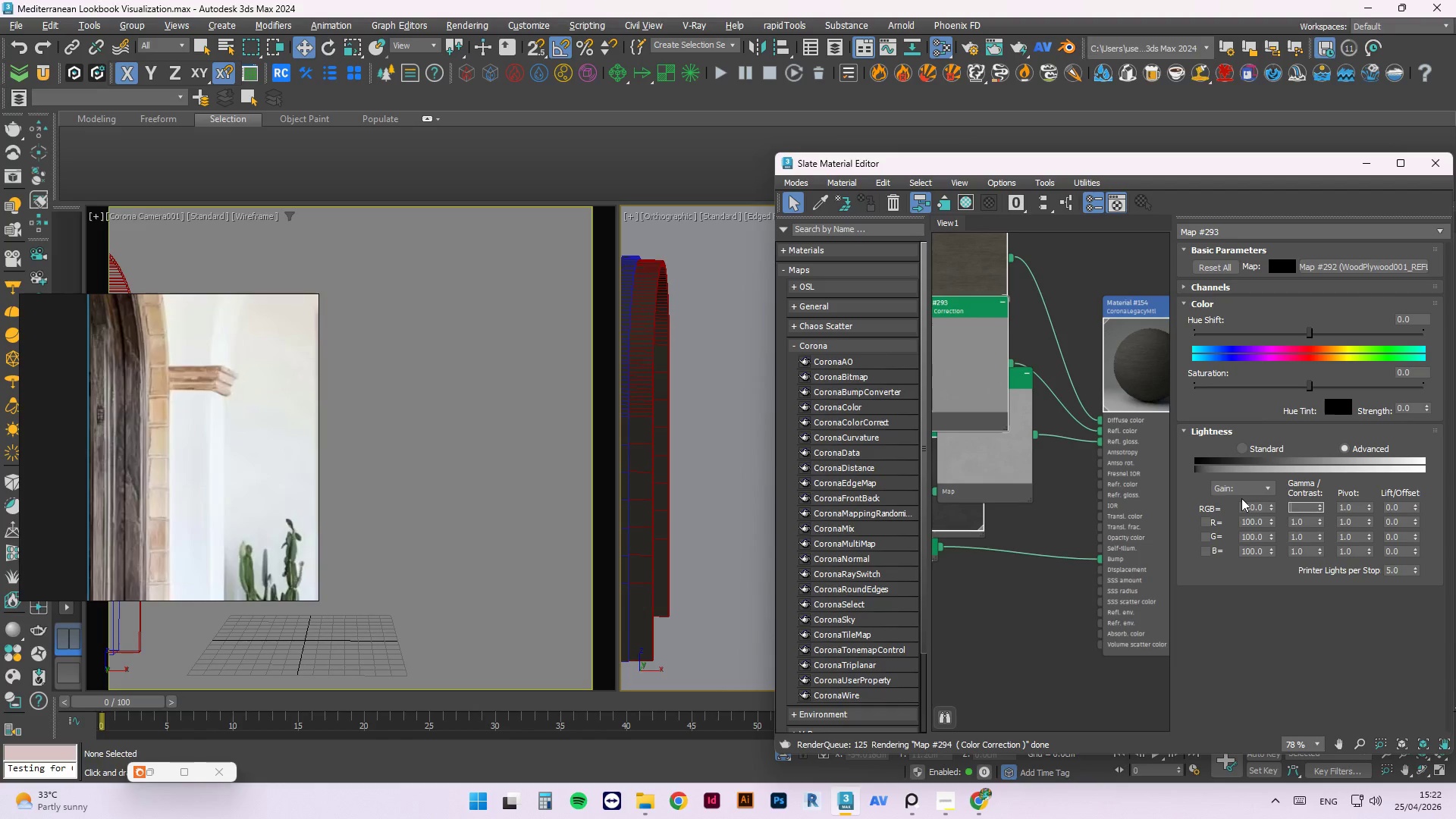 
key(Numpad1)
 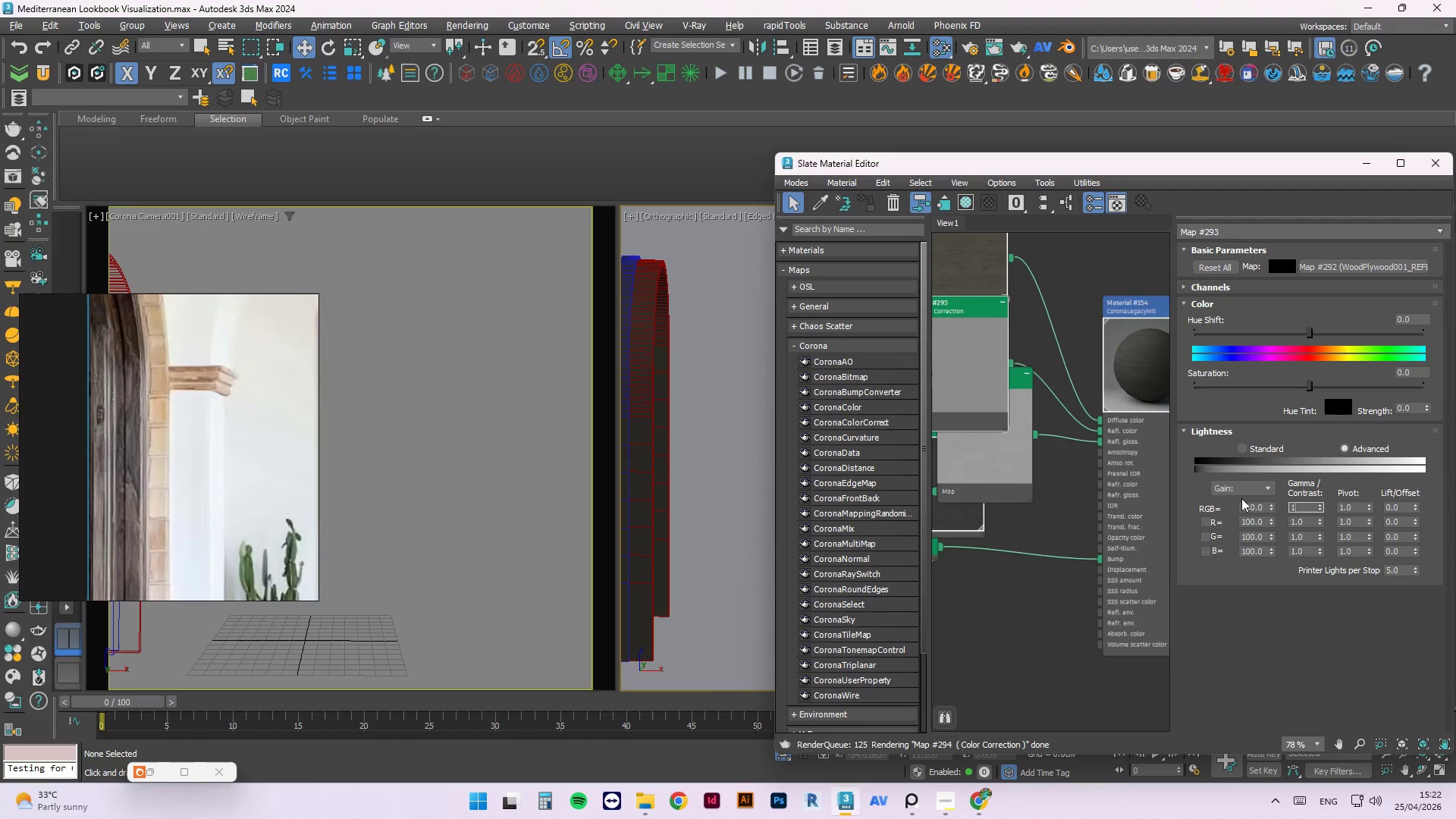 
key(NumpadEnter)
 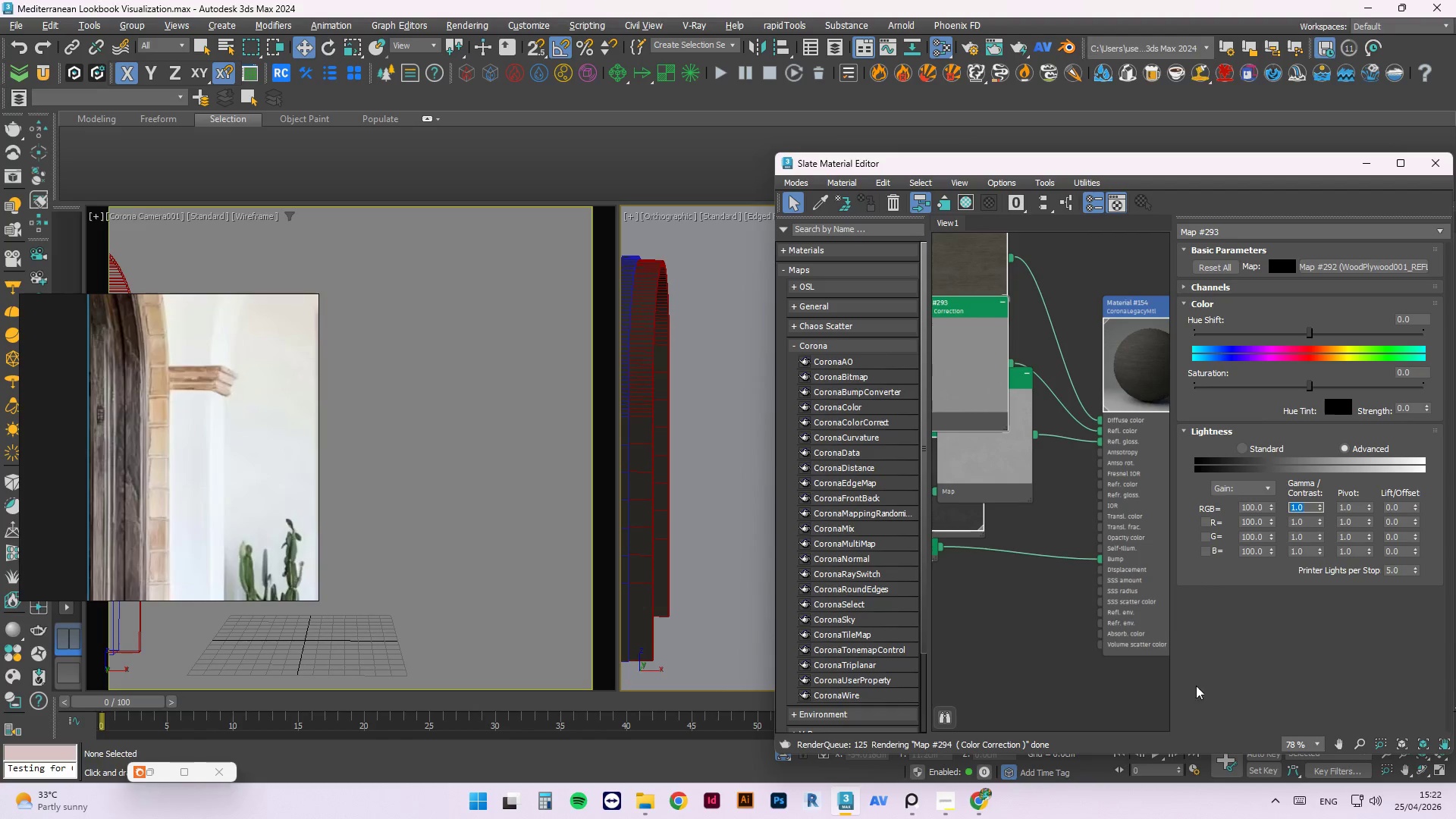 
right_click([1143, 379])
 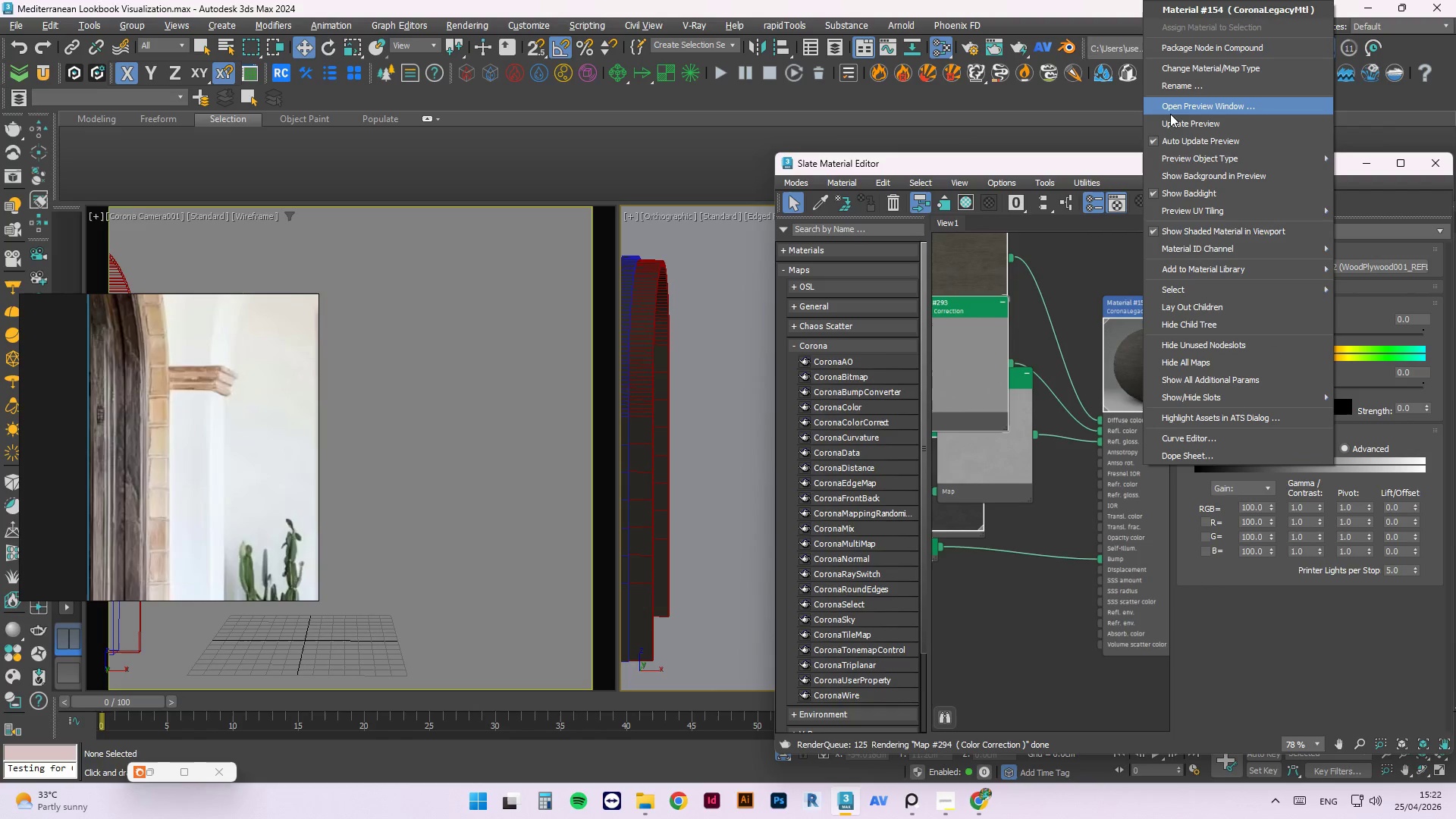 
left_click([1163, 124])
 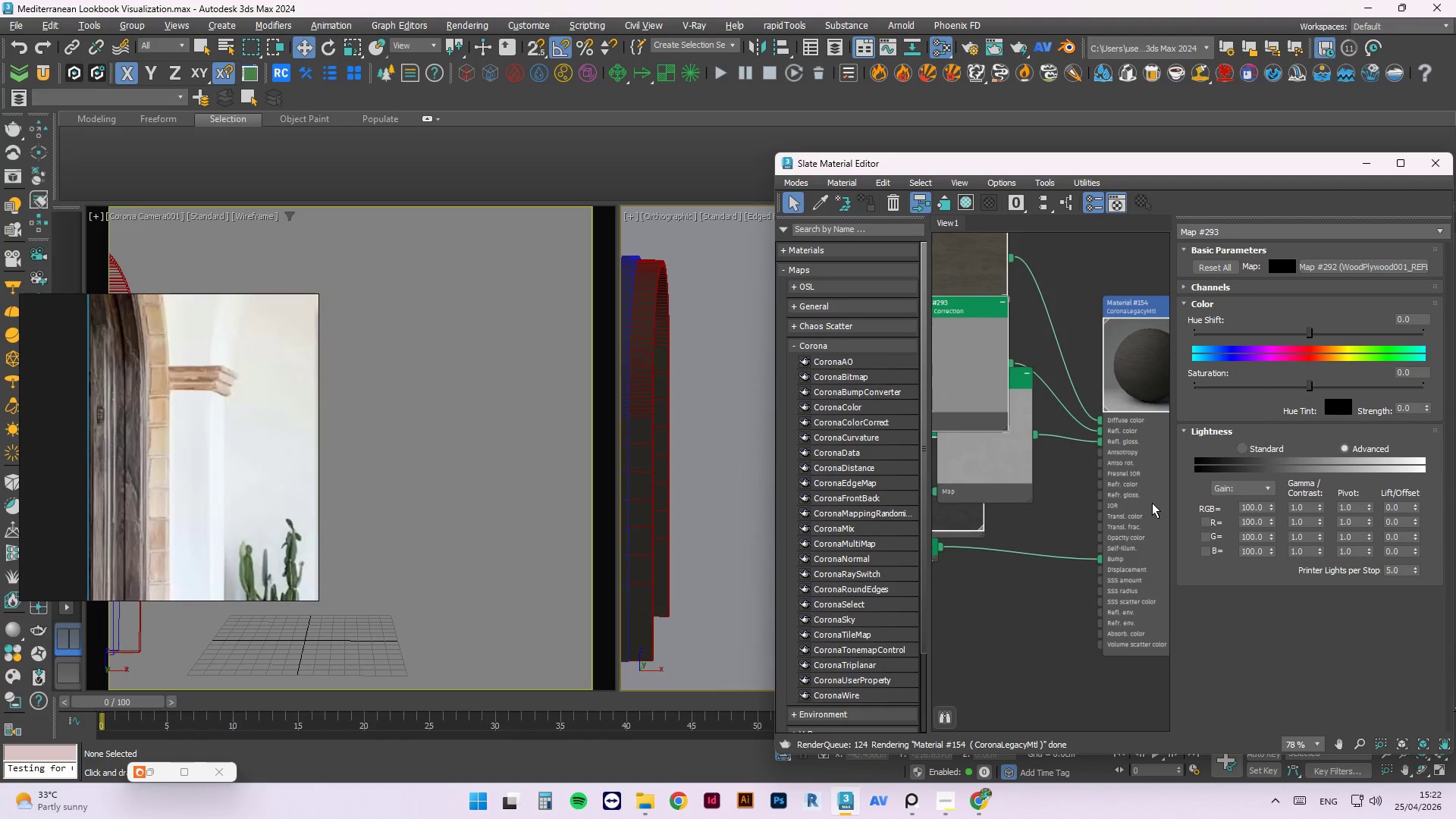 
wait(27.3)
 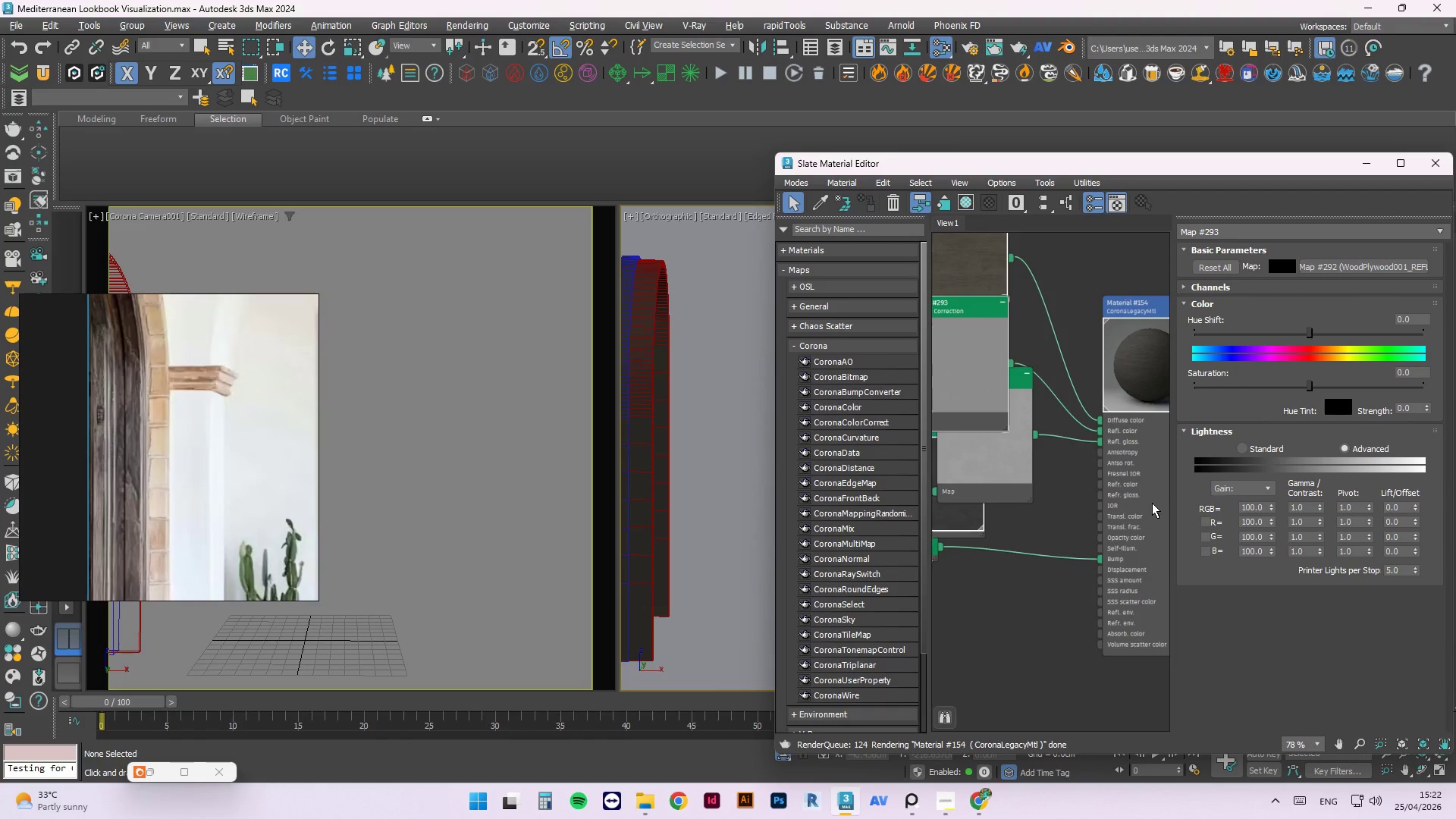 
scroll: coordinate [1019, 430], scroll_direction: down, amount: 5.0
 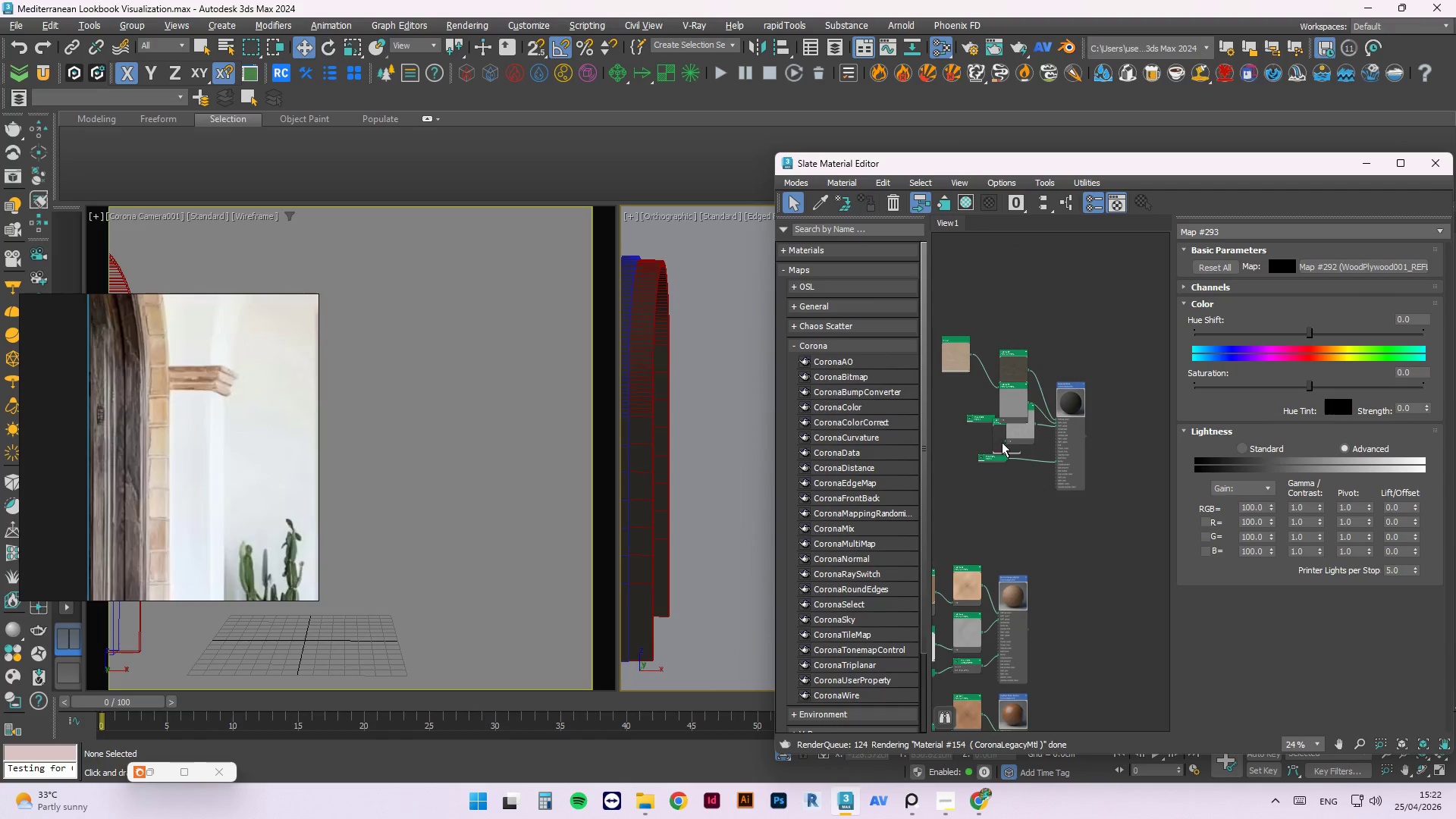 
left_click_drag(start_coordinate=[1007, 450], to_coordinate=[930, 458])
 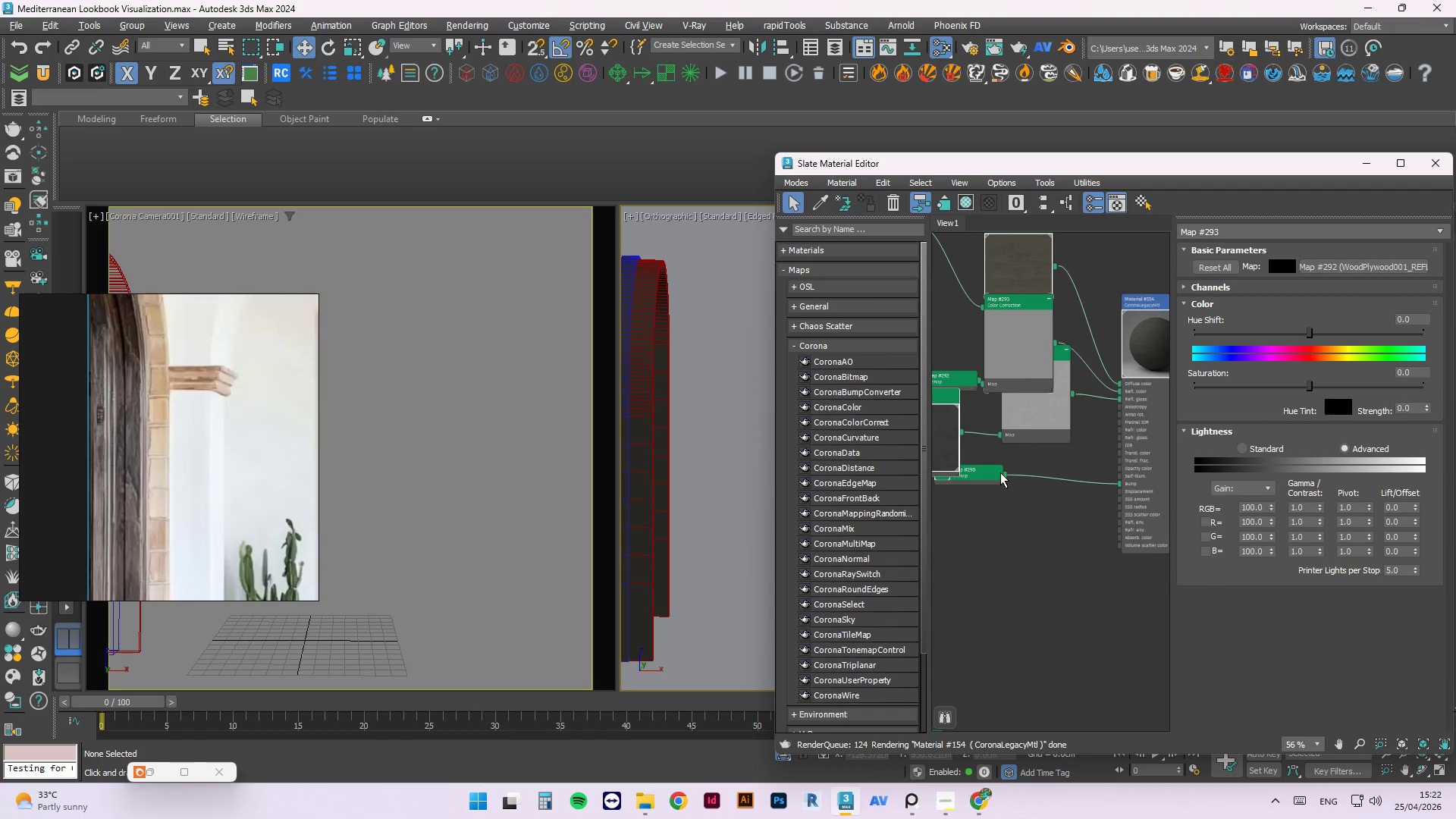 
scroll: coordinate [1009, 446], scroll_direction: up, amount: 3.0
 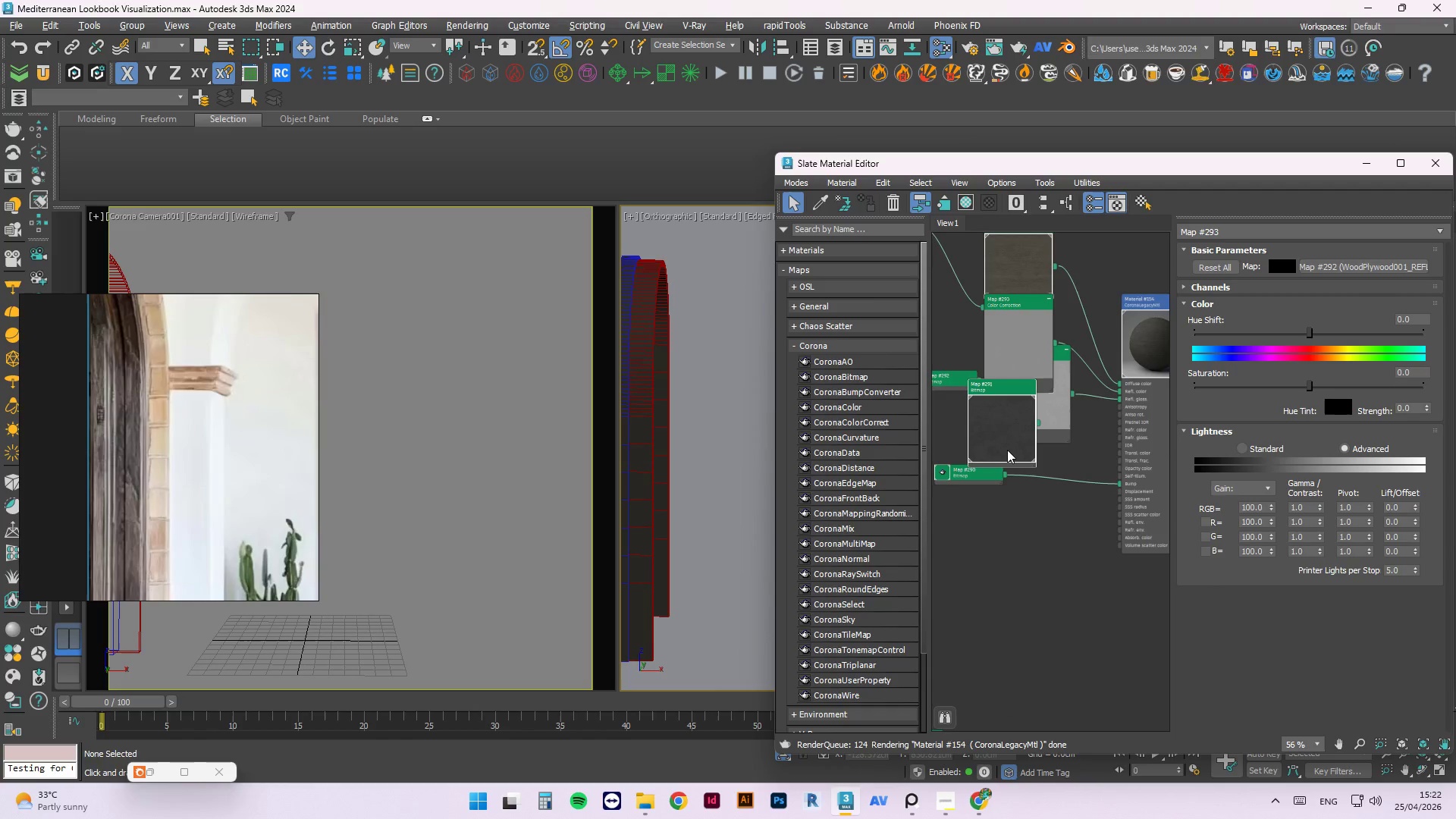 
left_click_drag(start_coordinate=[991, 474], to_coordinate=[947, 586])
 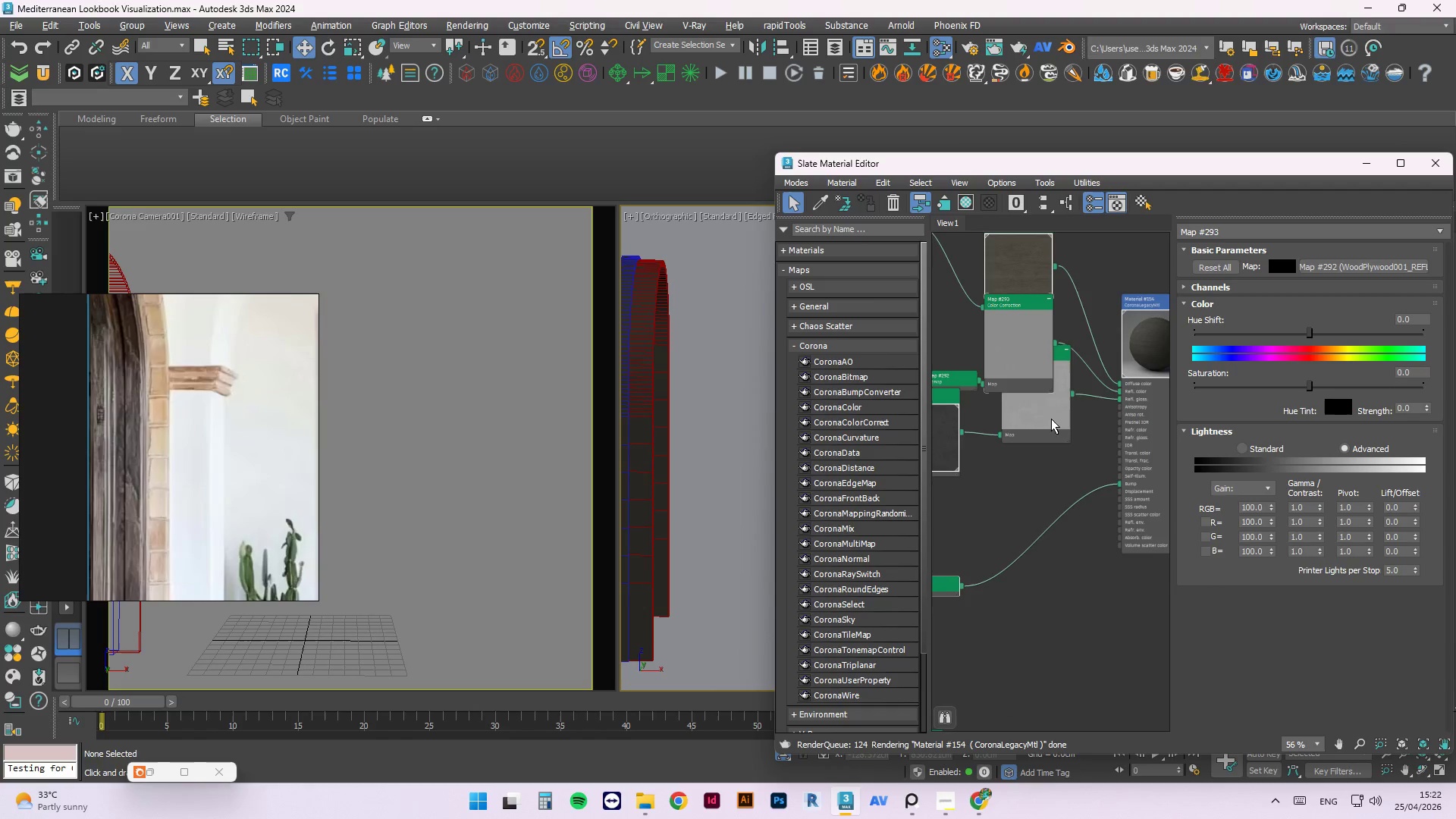 
left_click_drag(start_coordinate=[1052, 417], to_coordinate=[1006, 558])
 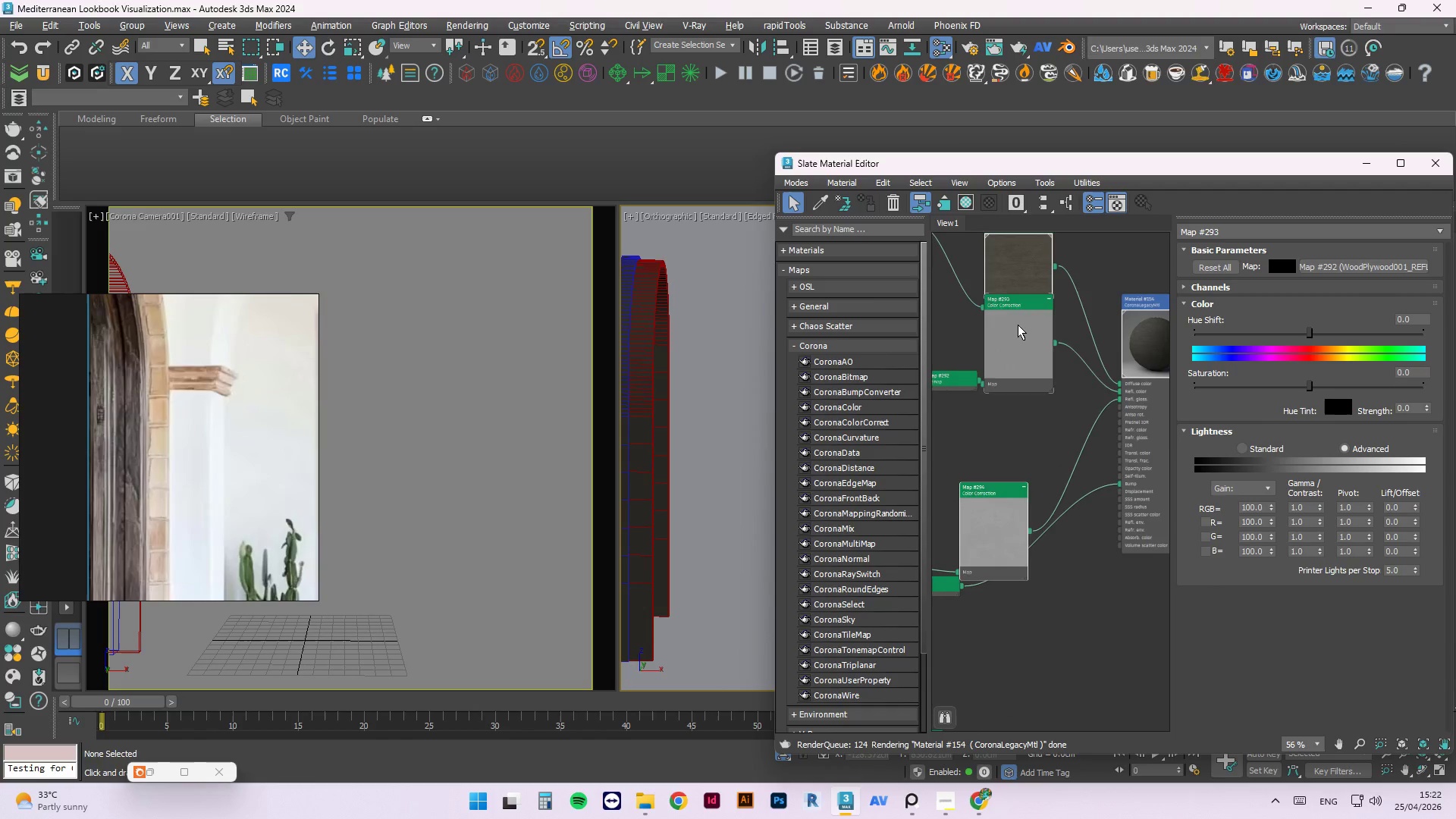 
left_click_drag(start_coordinate=[1018, 325], to_coordinate=[1025, 338])
 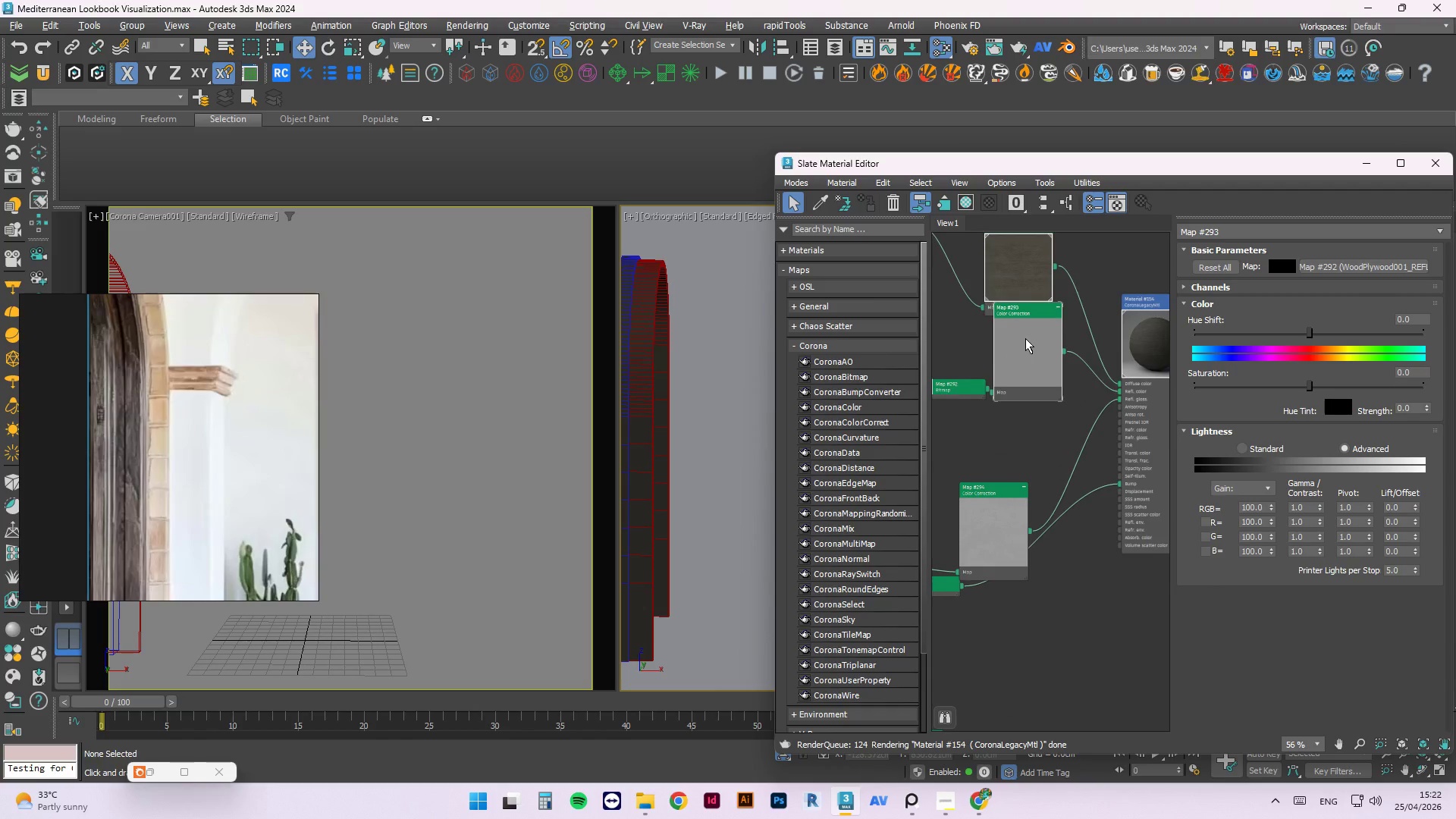 
left_click_drag(start_coordinate=[1025, 341], to_coordinate=[996, 378])
 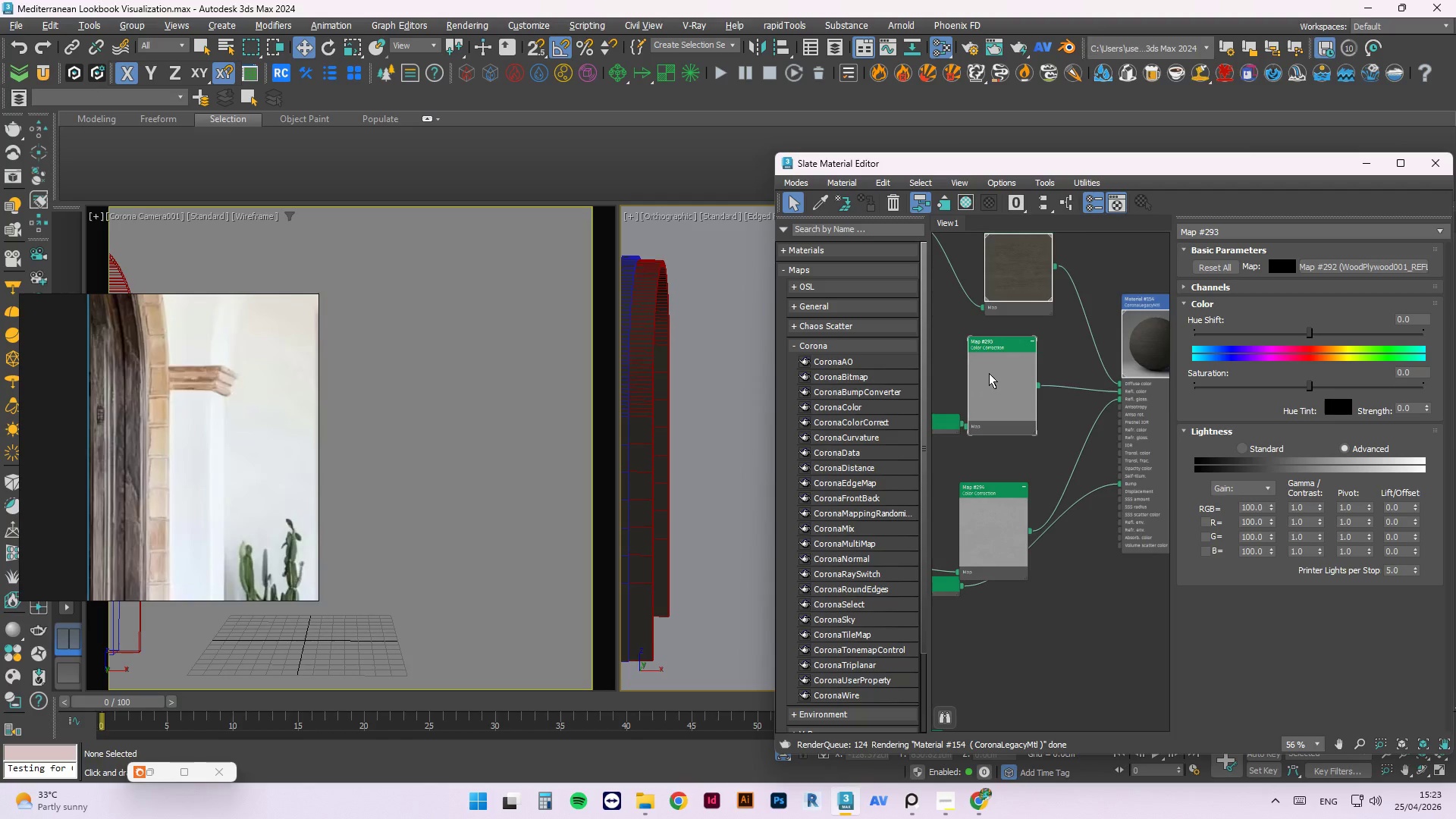 
wait(26.14)
 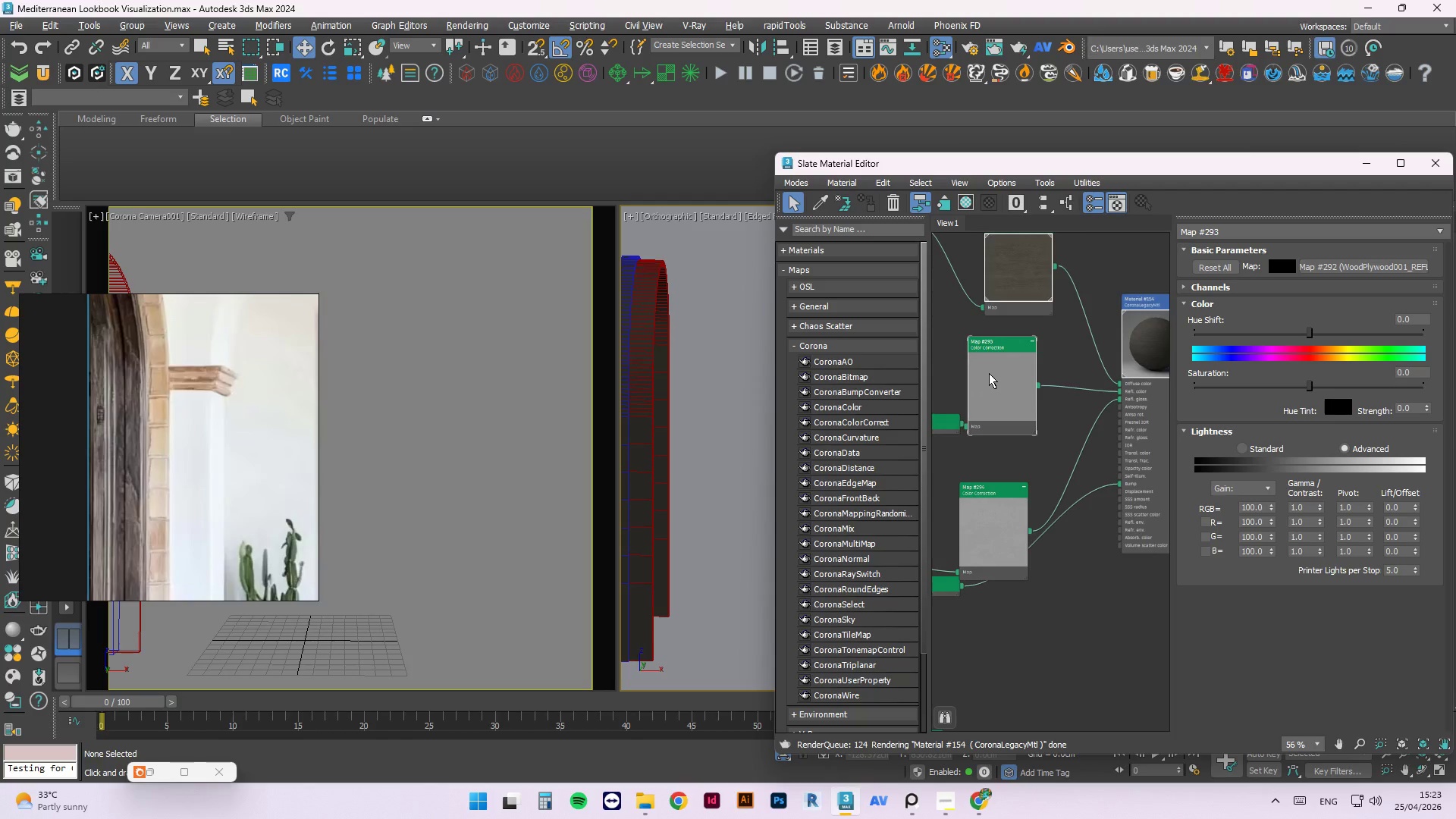 
left_click([1060, 378])
 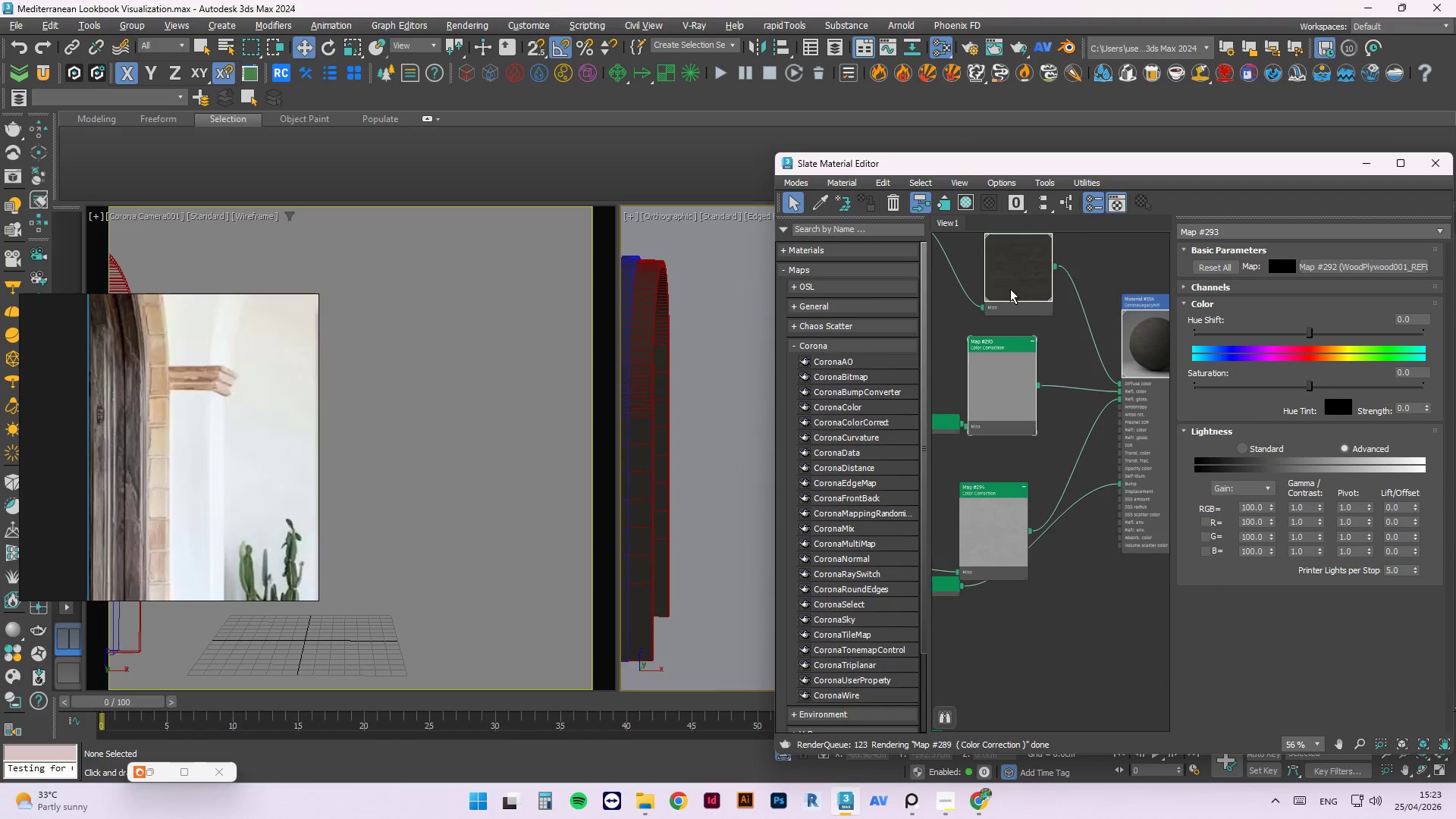 
scroll: coordinate [984, 391], scroll_direction: down, amount: 2.0
 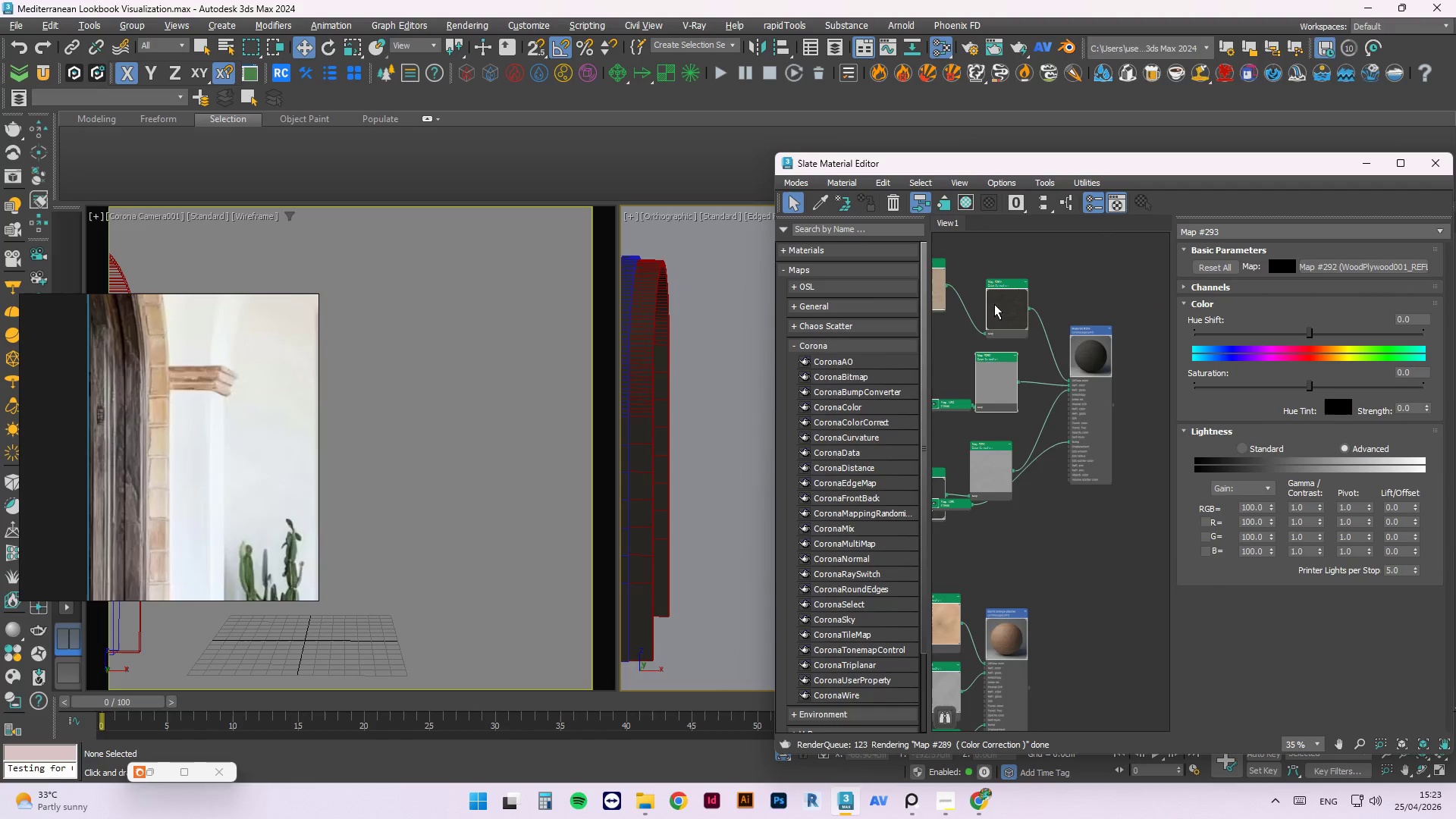 
scroll: coordinate [995, 312], scroll_direction: up, amount: 5.0
 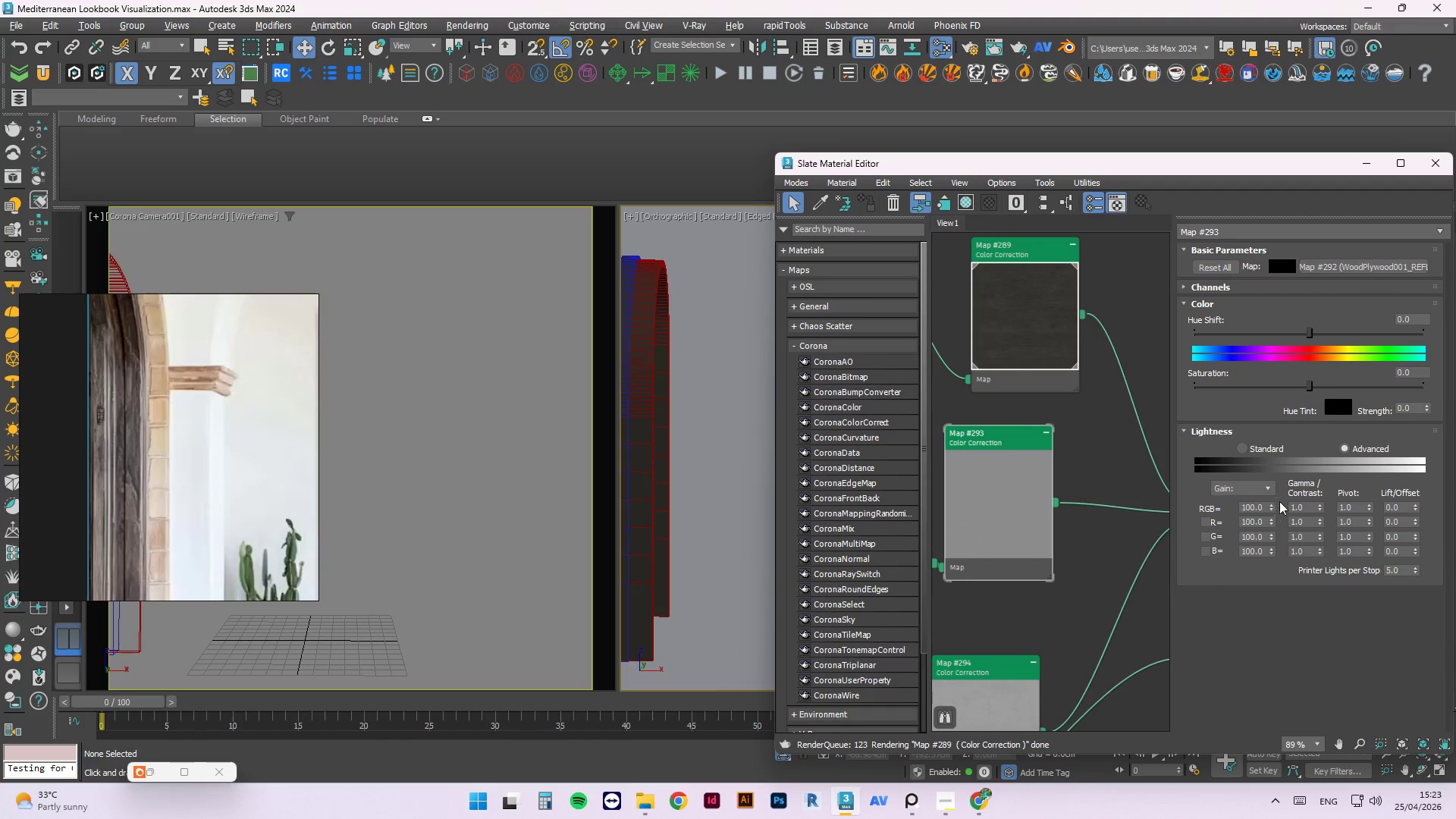 
scroll: coordinate [960, 403], scroll_direction: down, amount: 2.0
 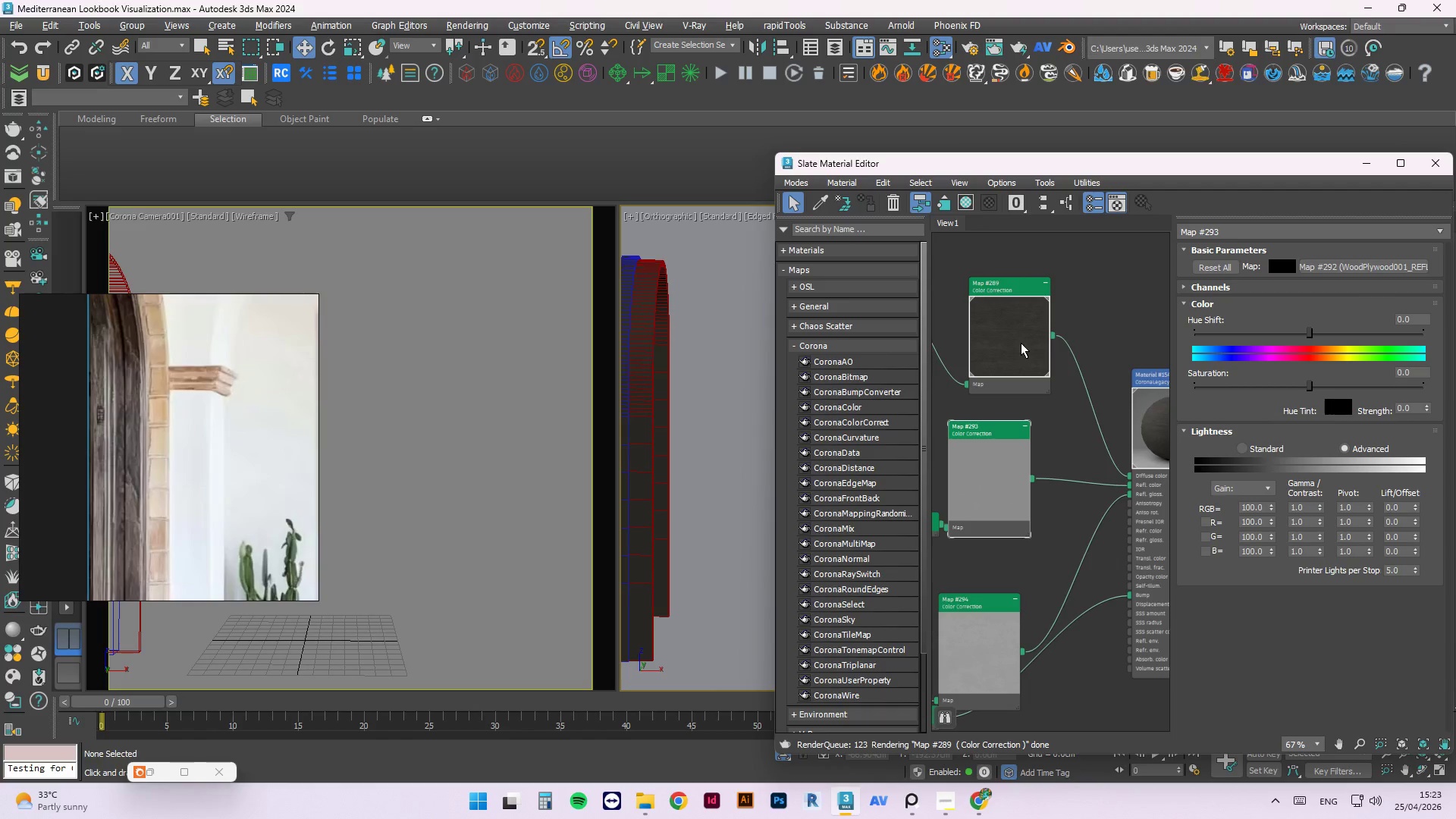 
wait(12.3)
 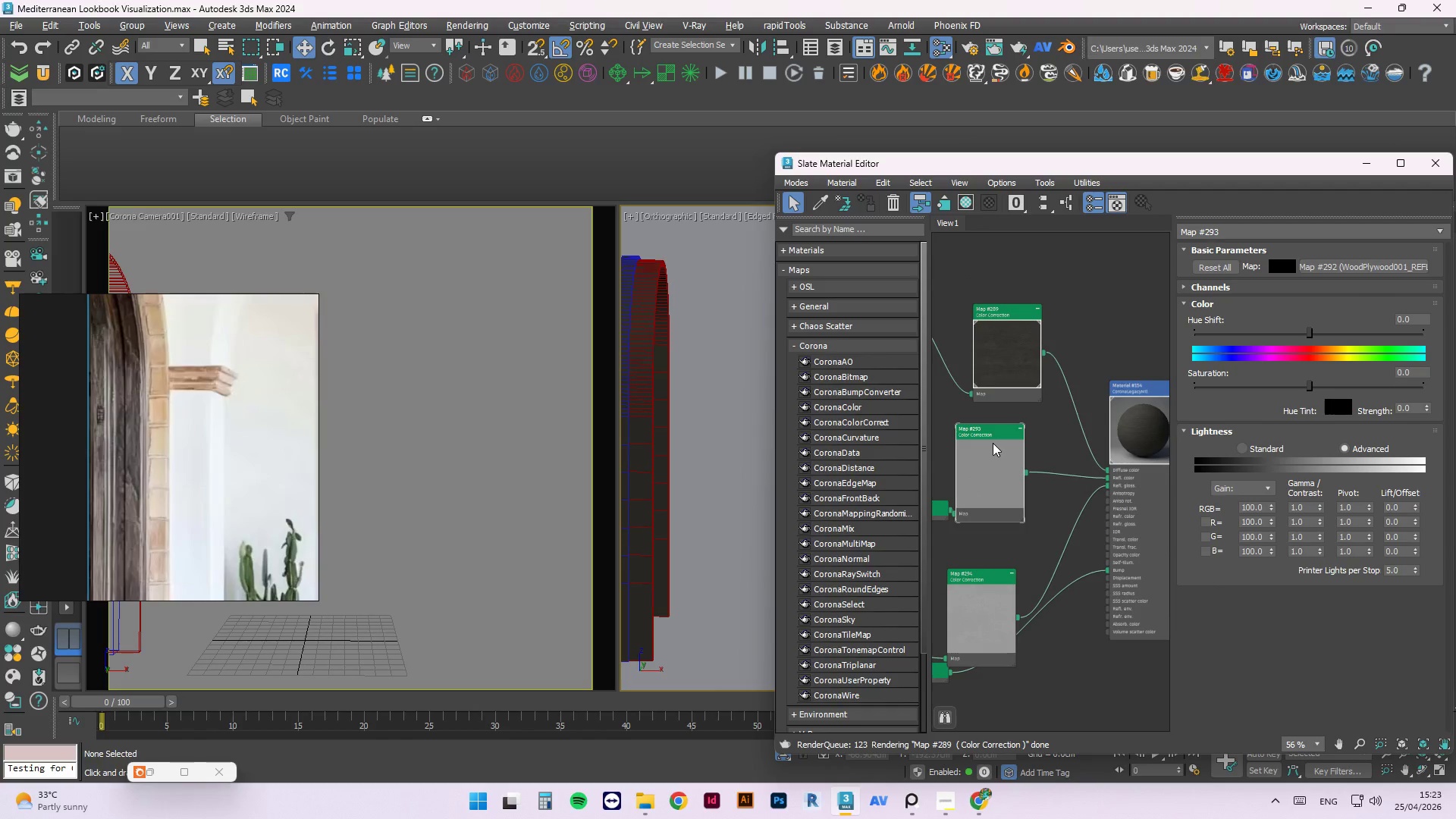 
left_click([993, 443])
 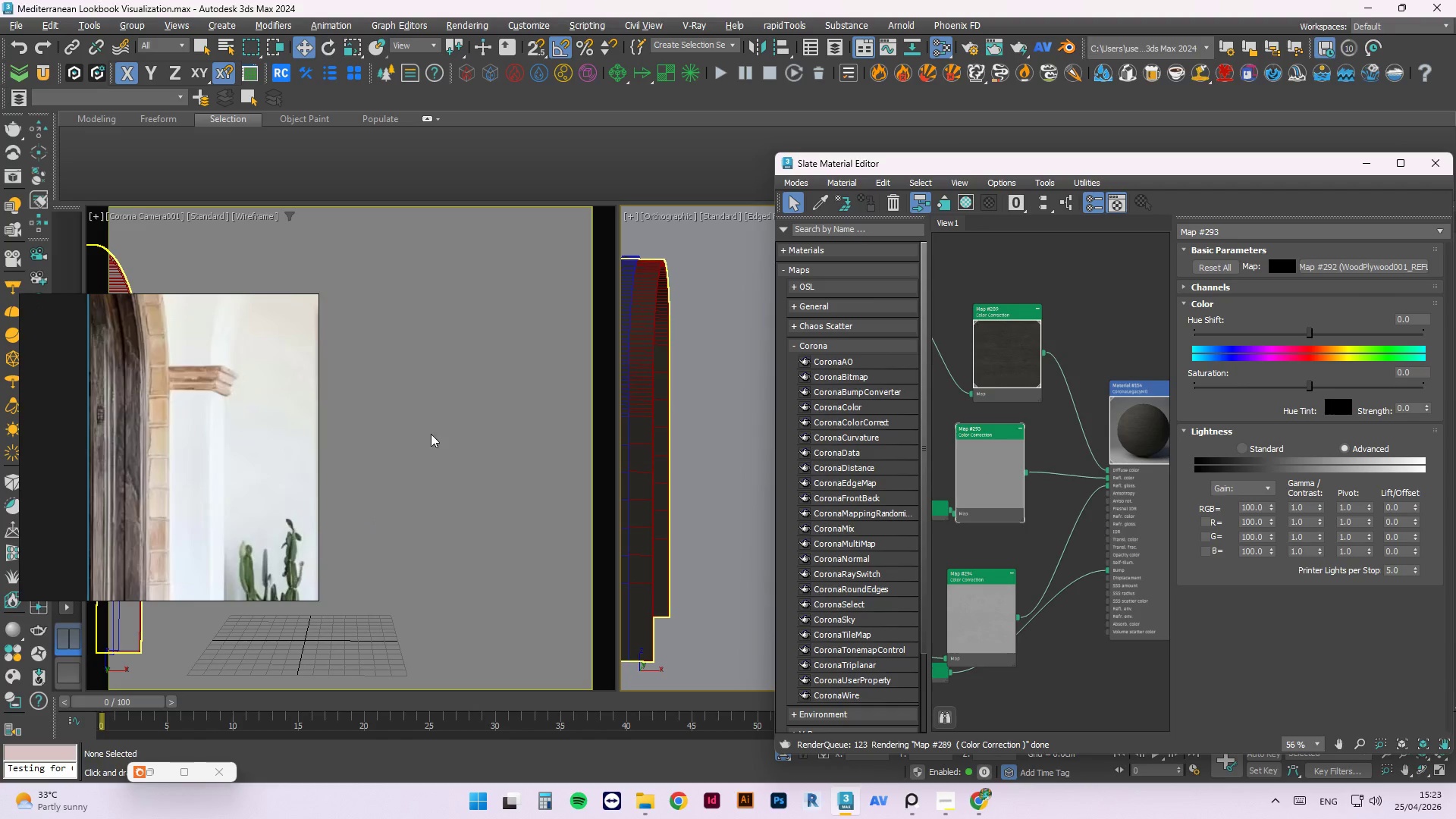 
scroll: coordinate [994, 440], scroll_direction: down, amount: 1.0
 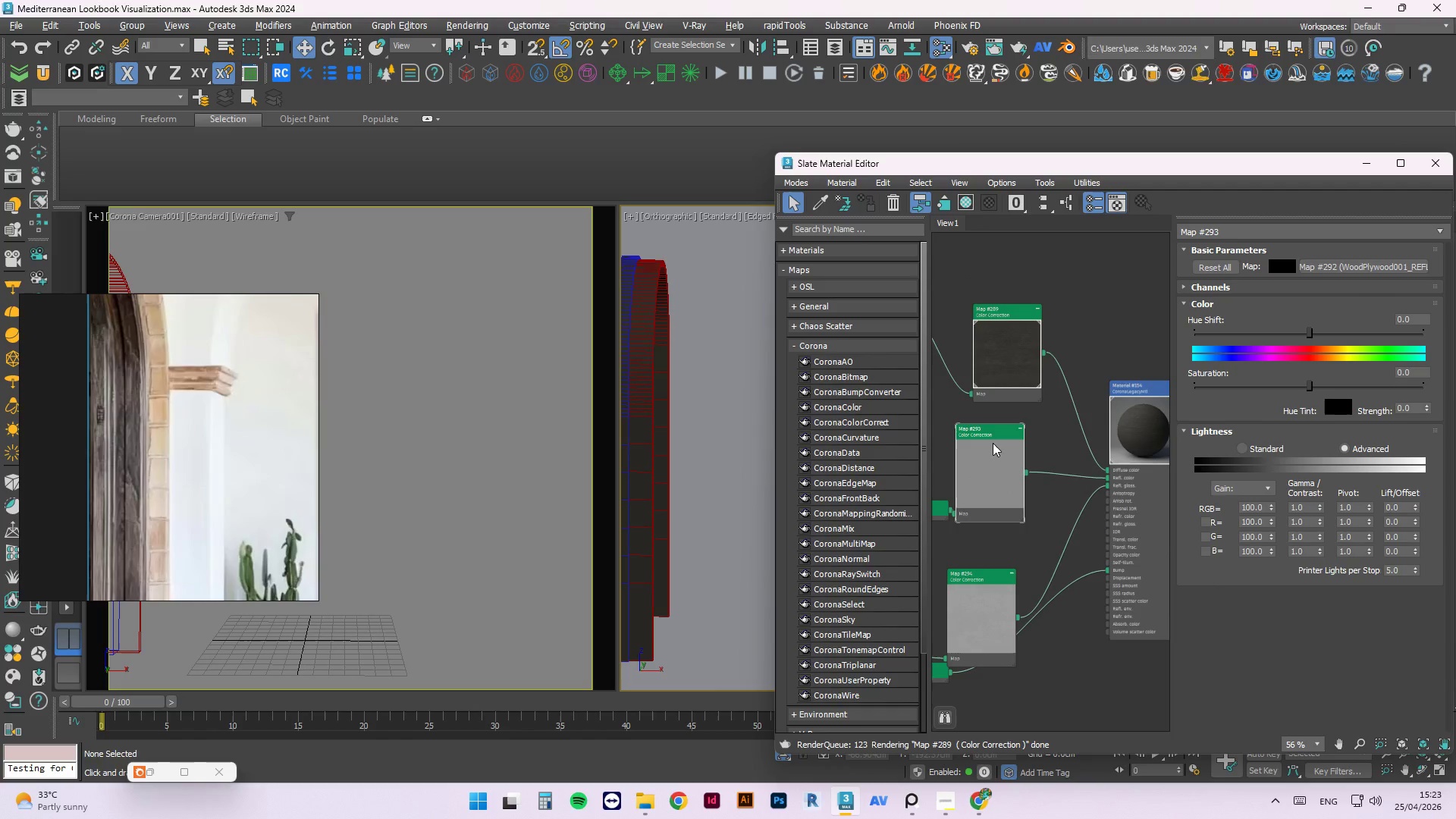 
right_click([985, 457])
 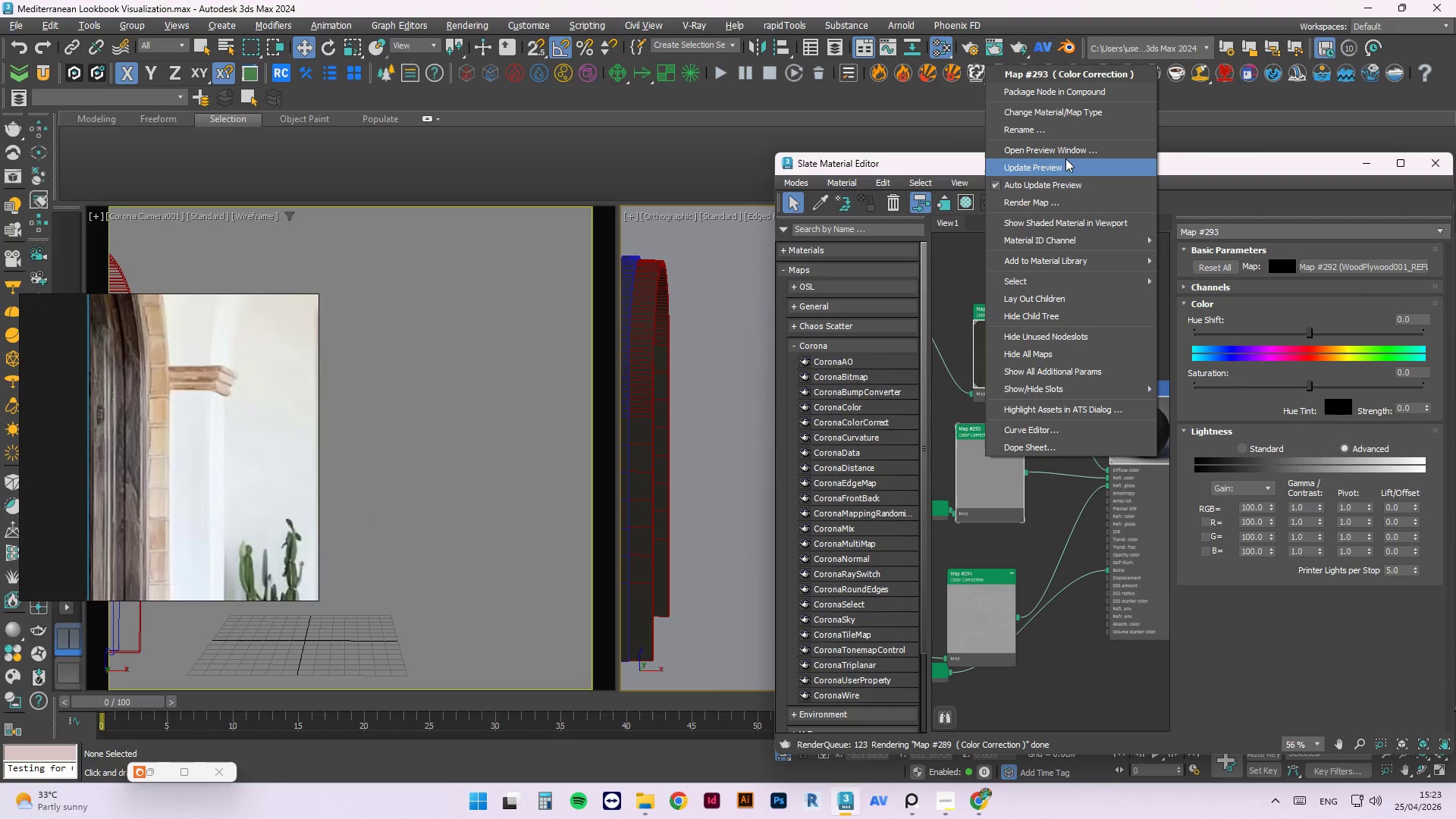 
left_click([1061, 163])
 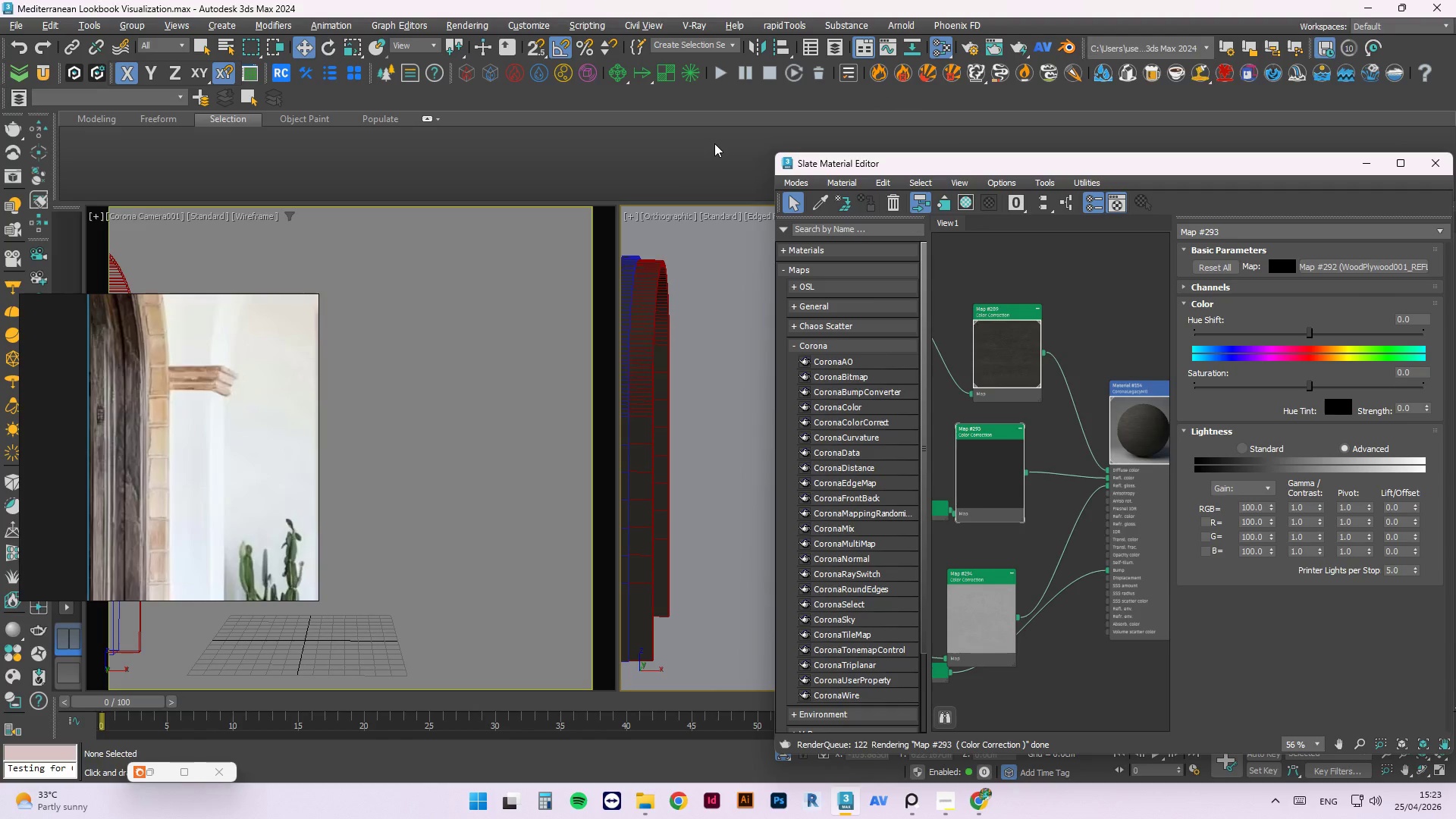 
wait(14.25)
 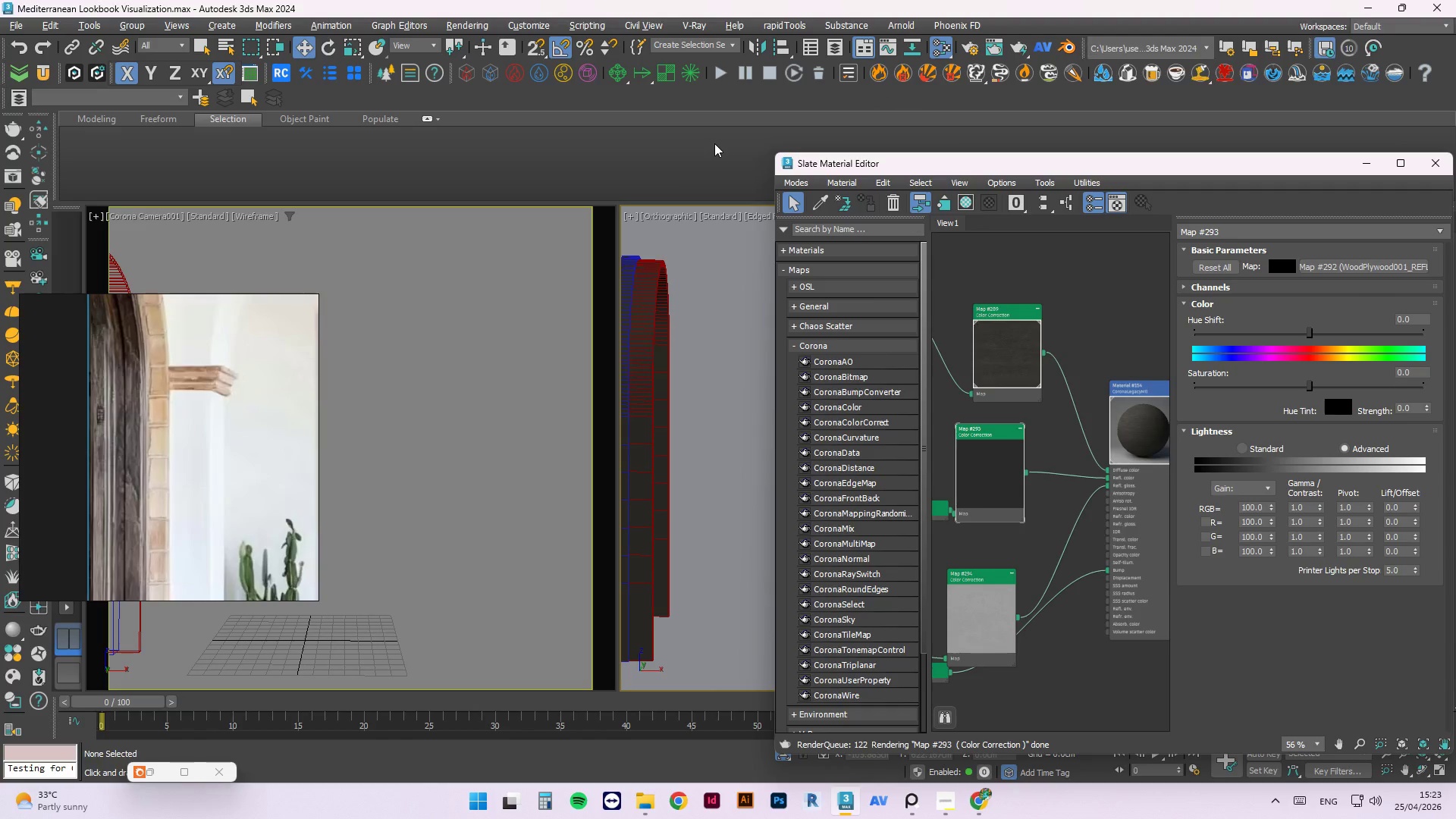 
left_click_drag(start_coordinate=[984, 590], to_coordinate=[1007, 520])
 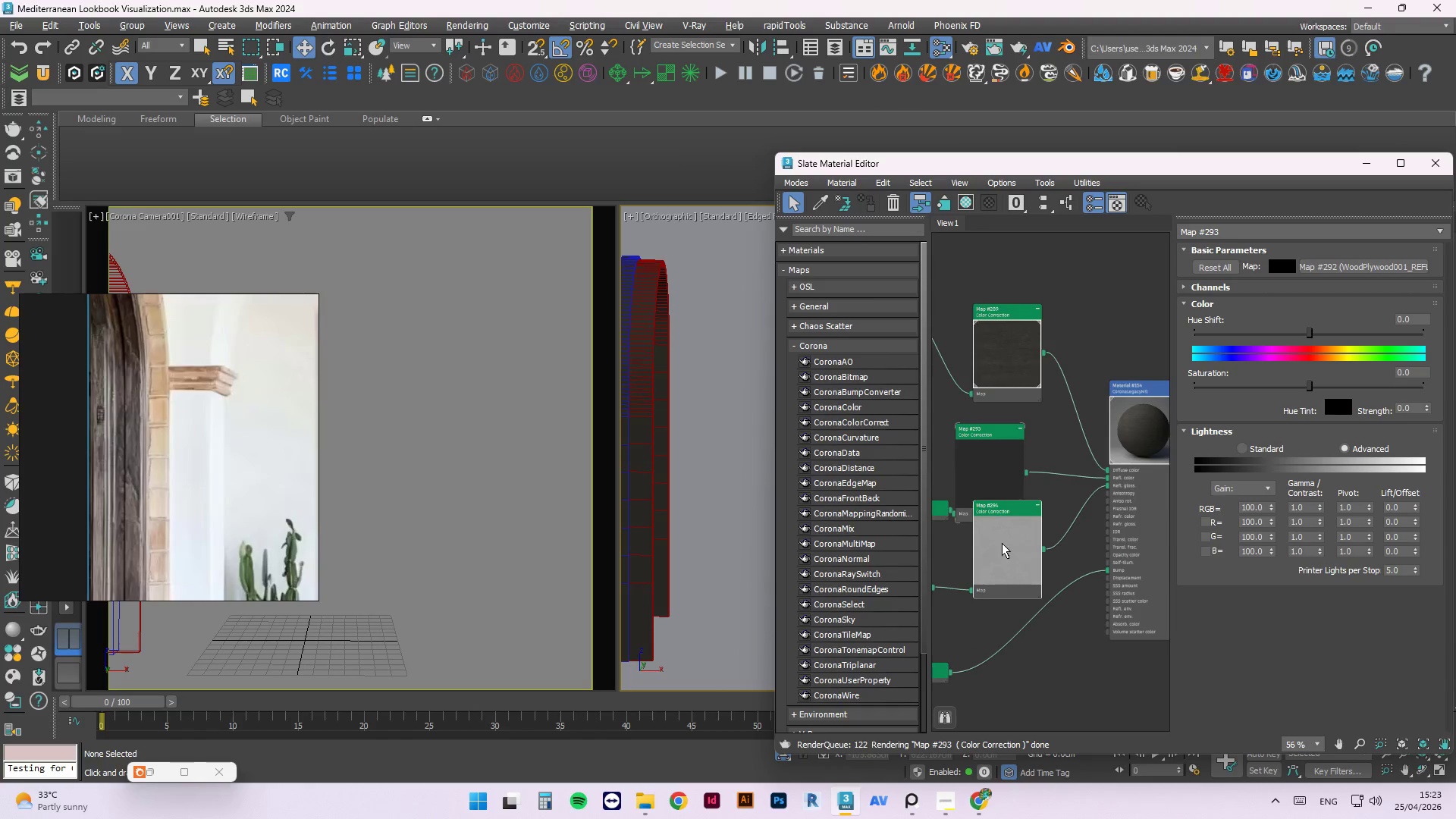 
right_click([1002, 543])
 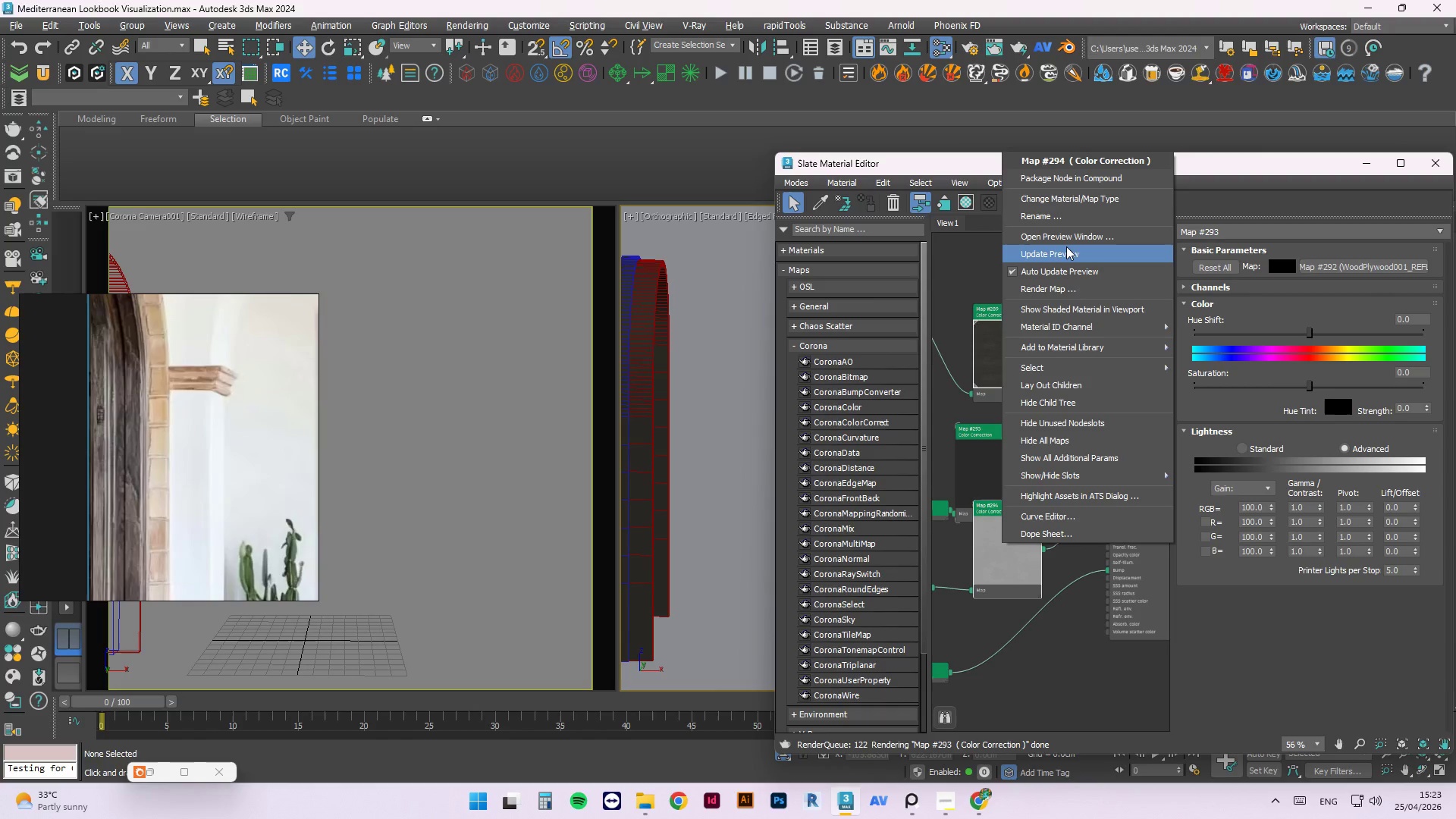 
left_click([1066, 247])
 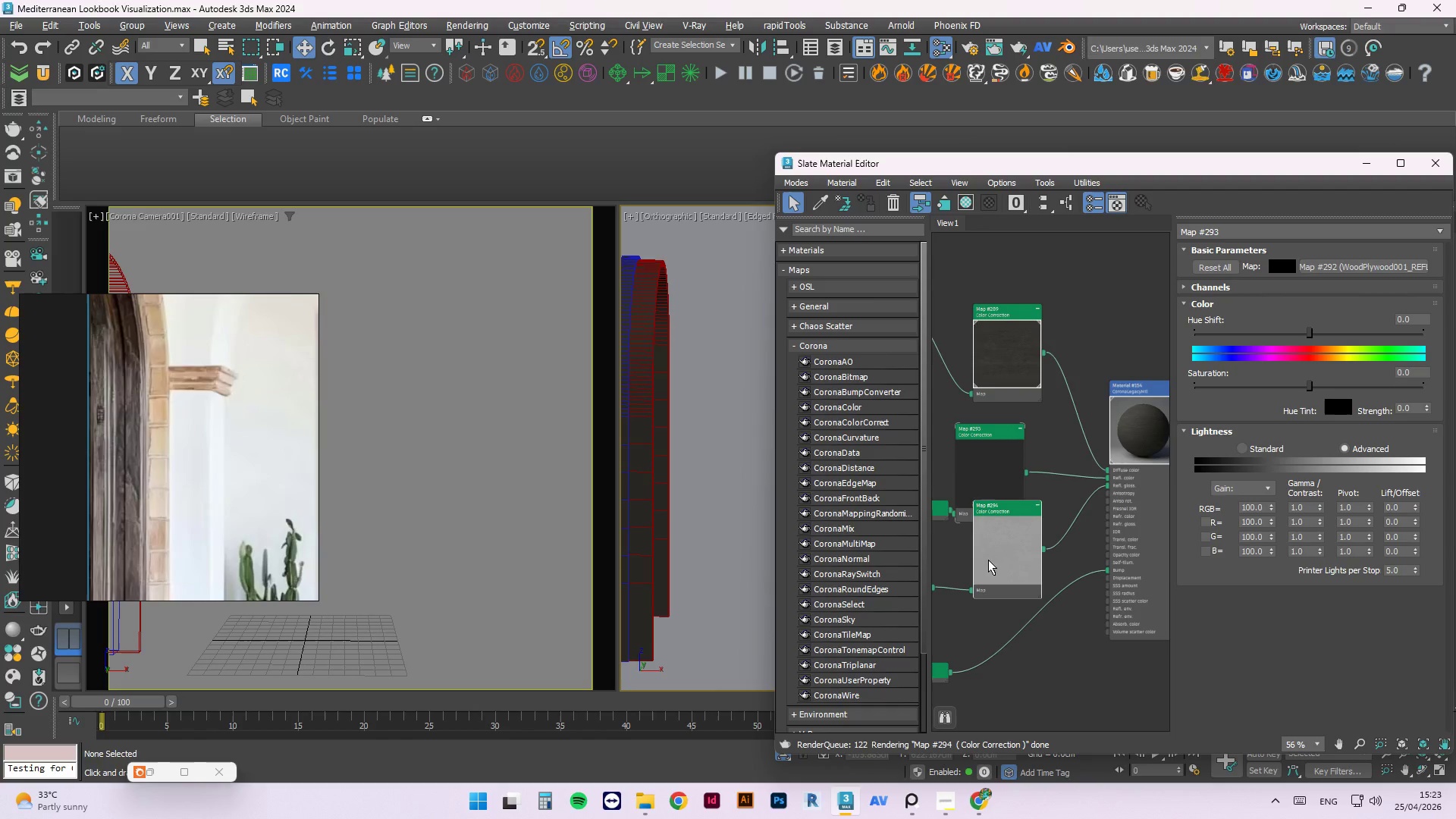 
left_click_drag(start_coordinate=[988, 559], to_coordinate=[978, 577])
 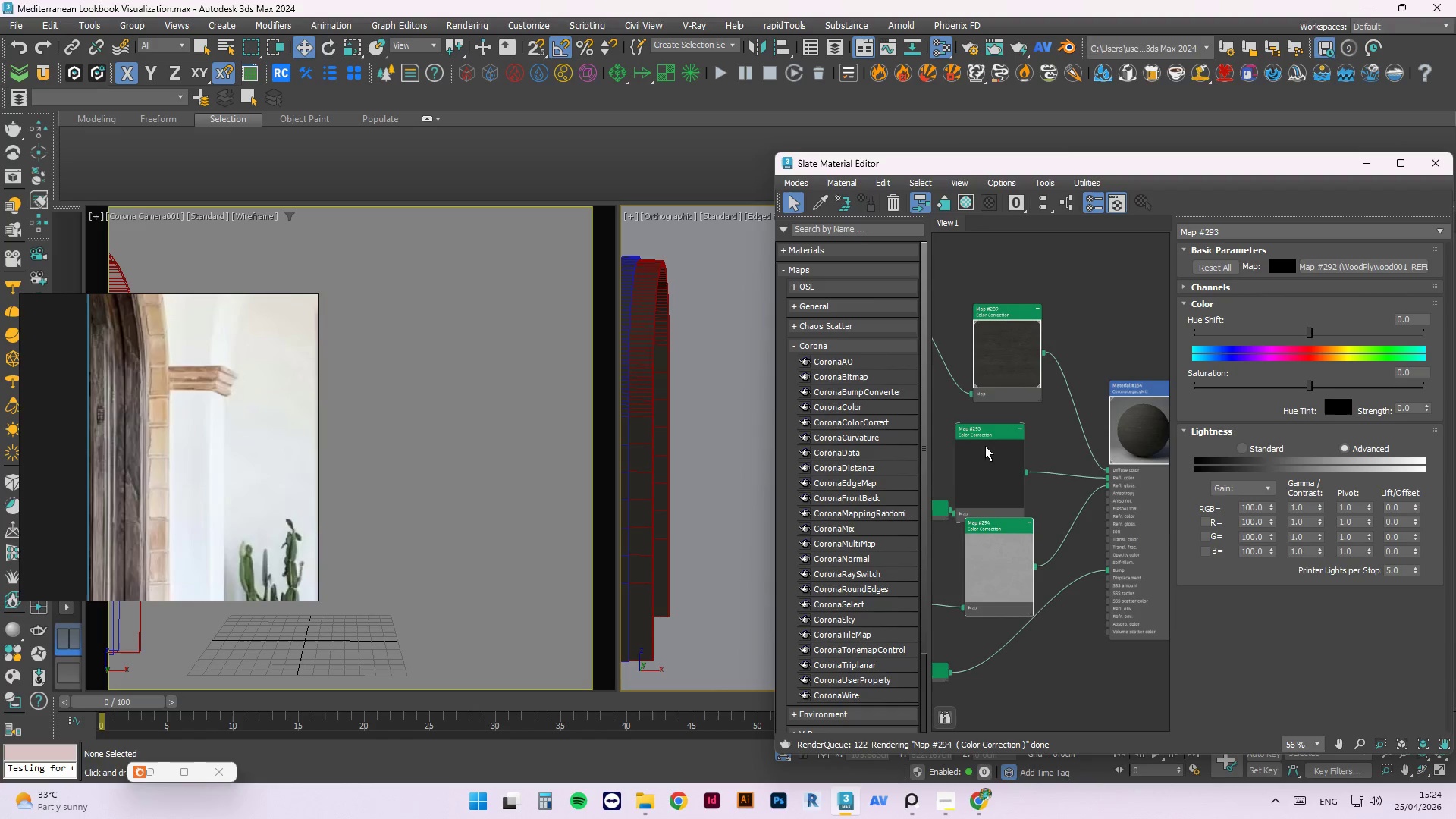 
left_click([982, 450])
 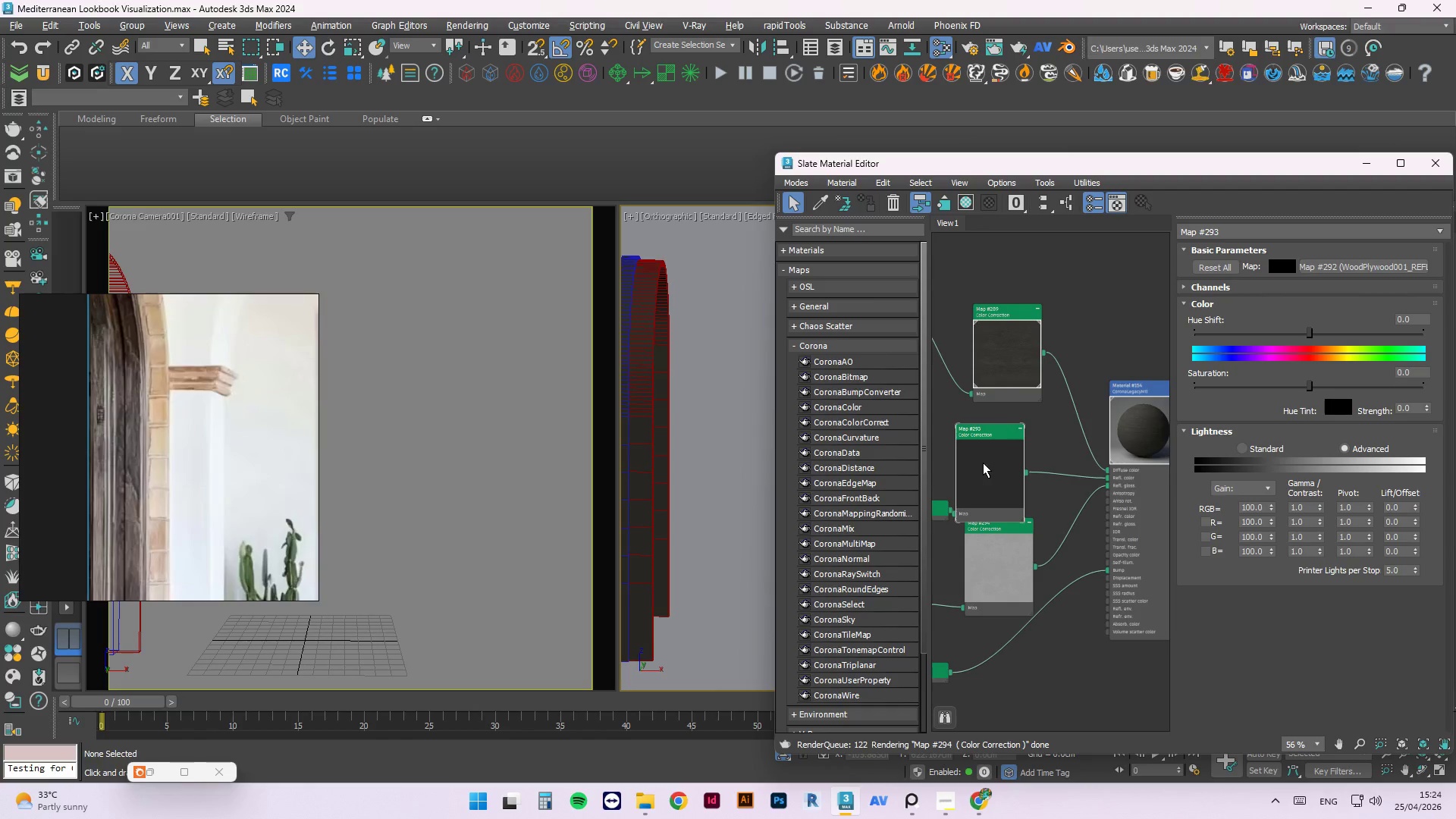 
left_click_drag(start_coordinate=[983, 463], to_coordinate=[999, 448])
 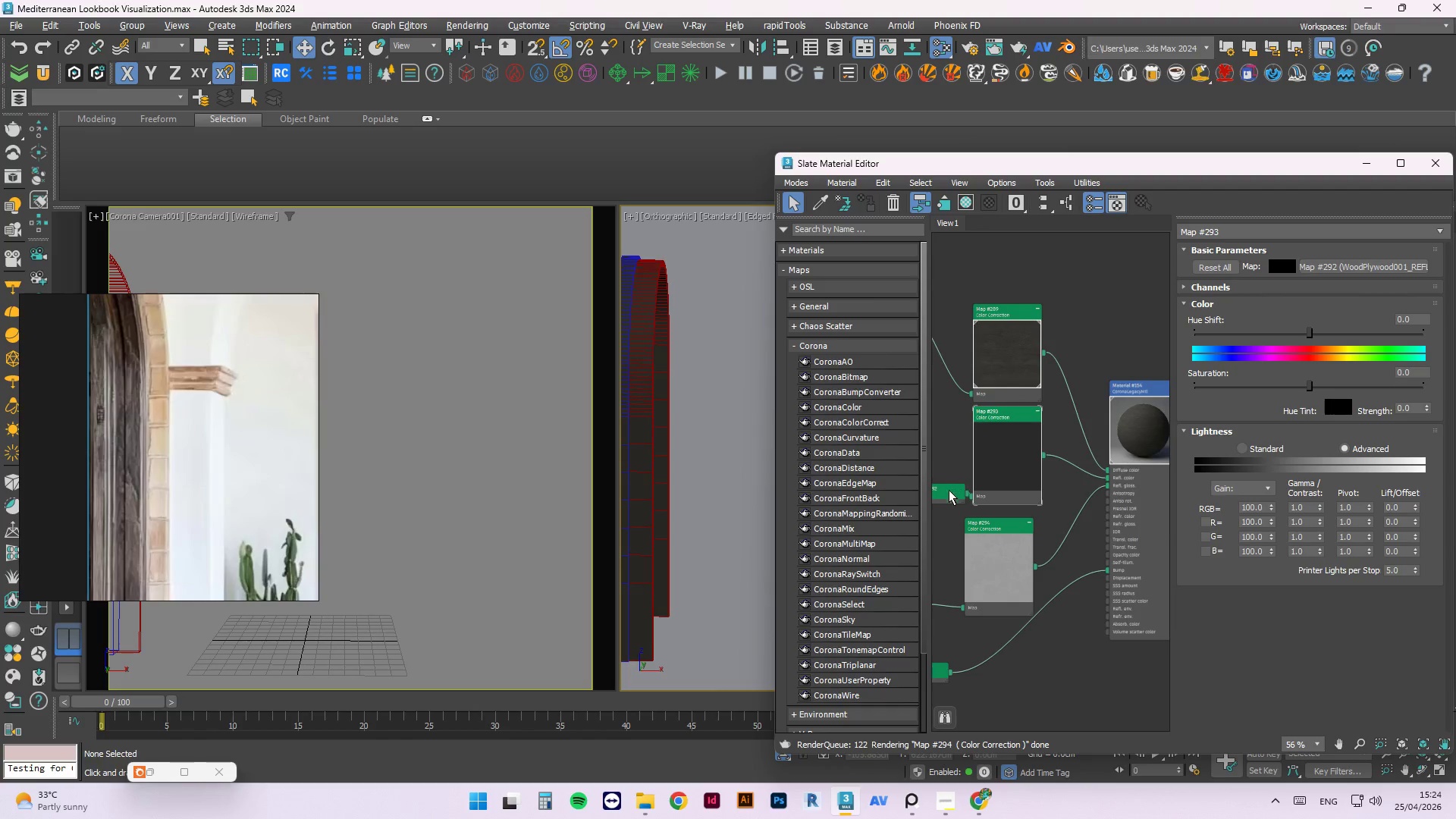 
left_click_drag(start_coordinate=[948, 494], to_coordinate=[767, 448])
 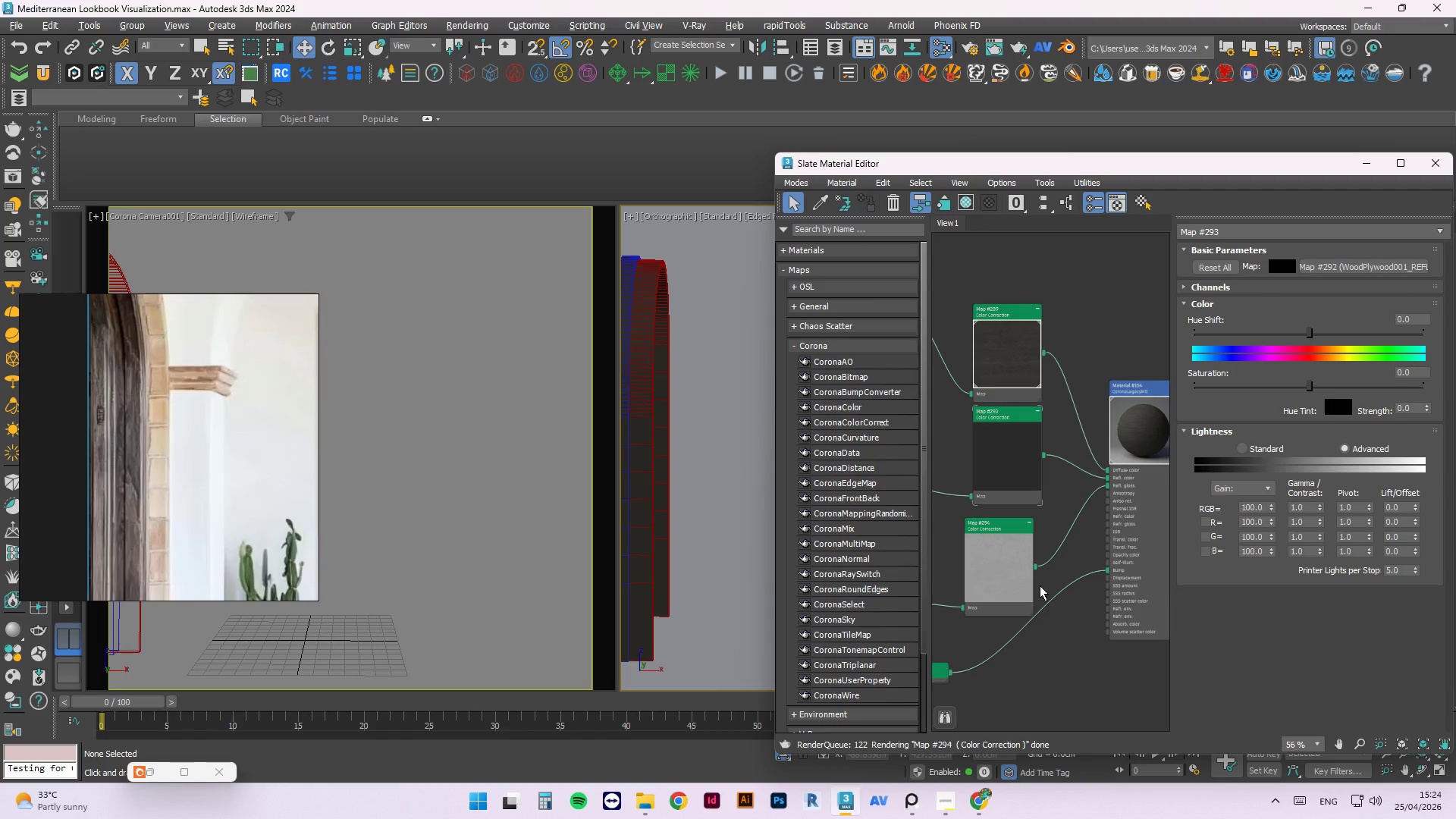 
left_click_drag(start_coordinate=[938, 672], to_coordinate=[1026, 646])
 